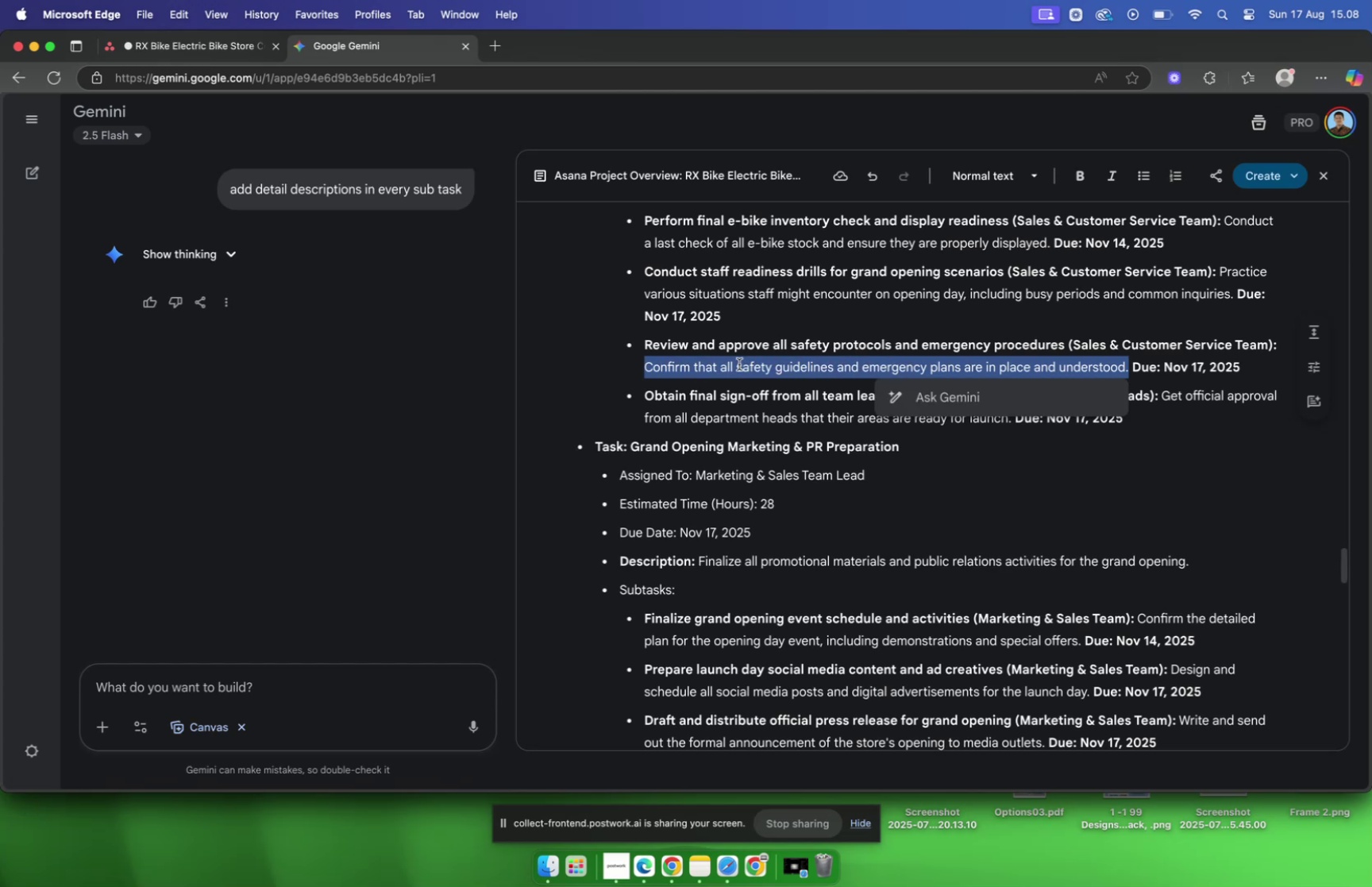 
key(Meta+C)
 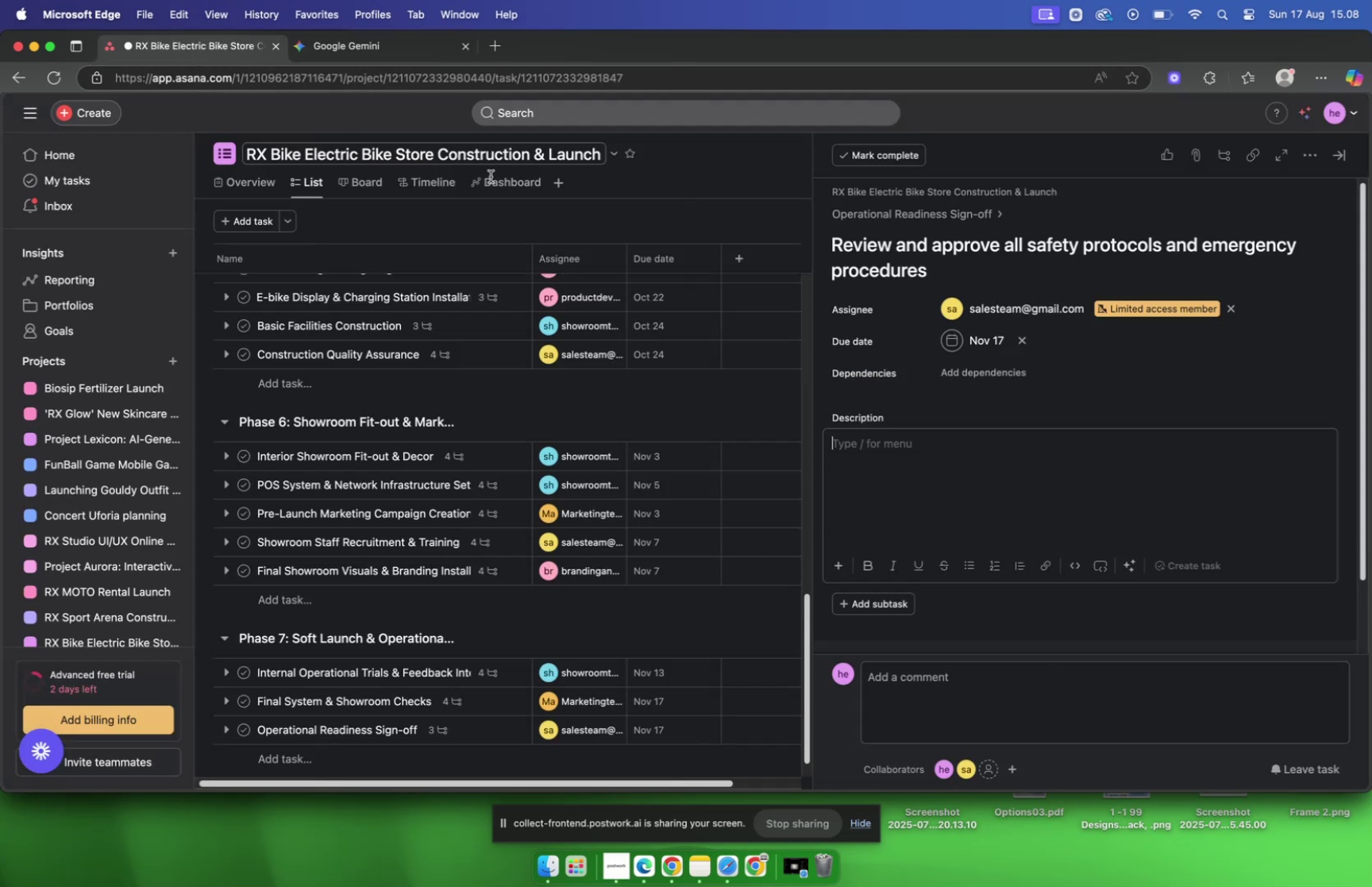 
left_click([973, 475])
 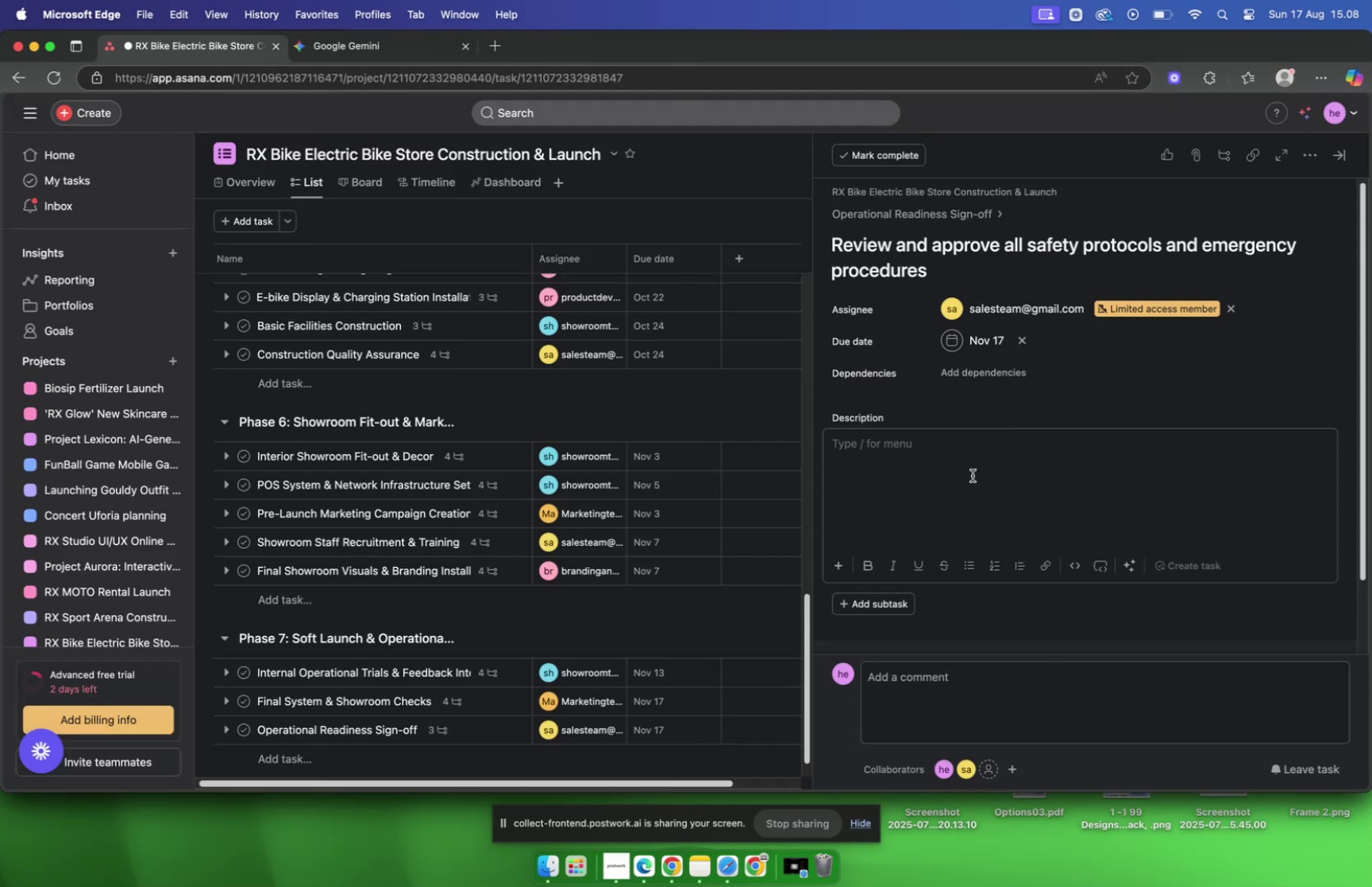 
key(Meta+V)
 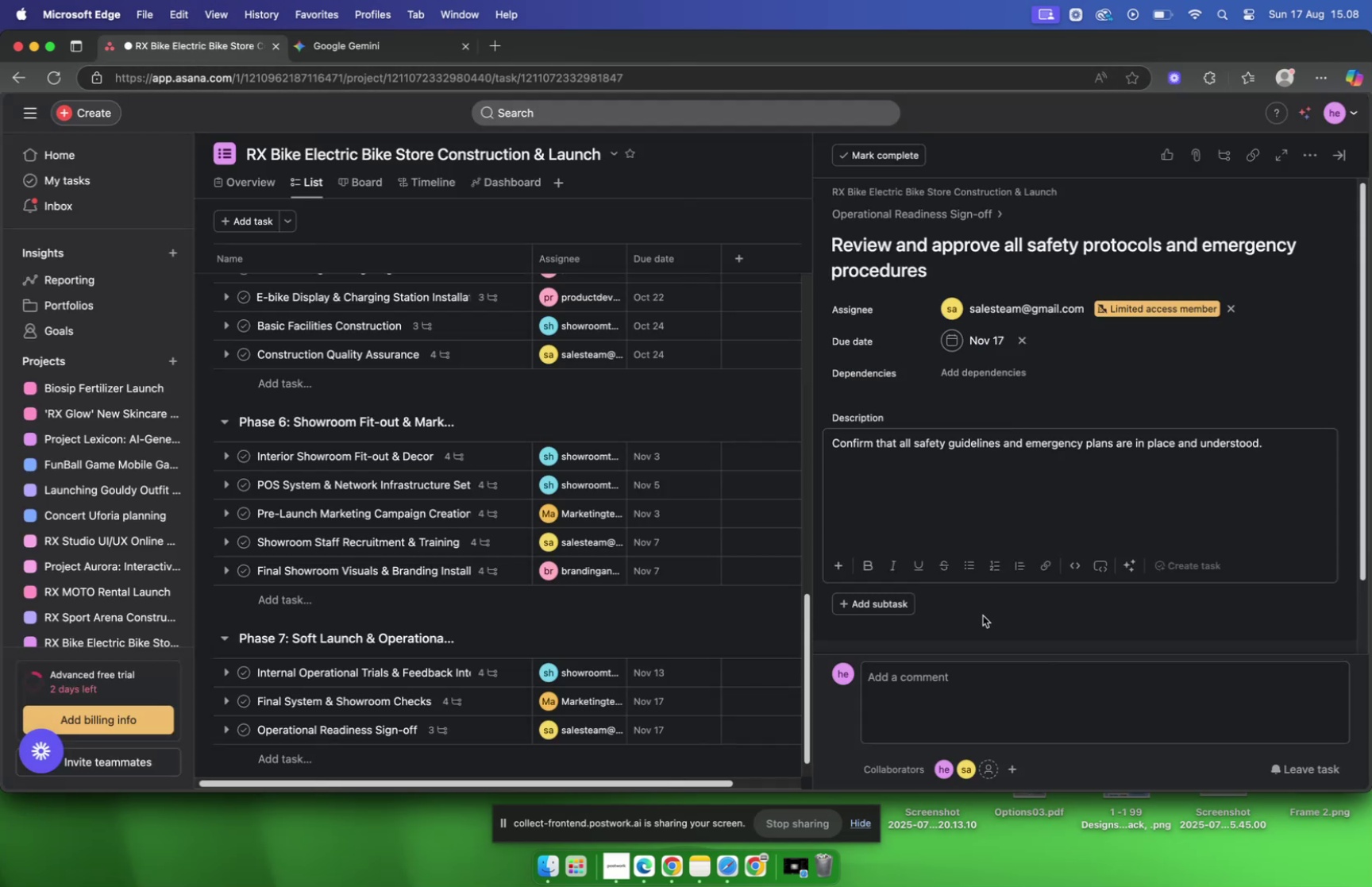 
left_click([976, 612])
 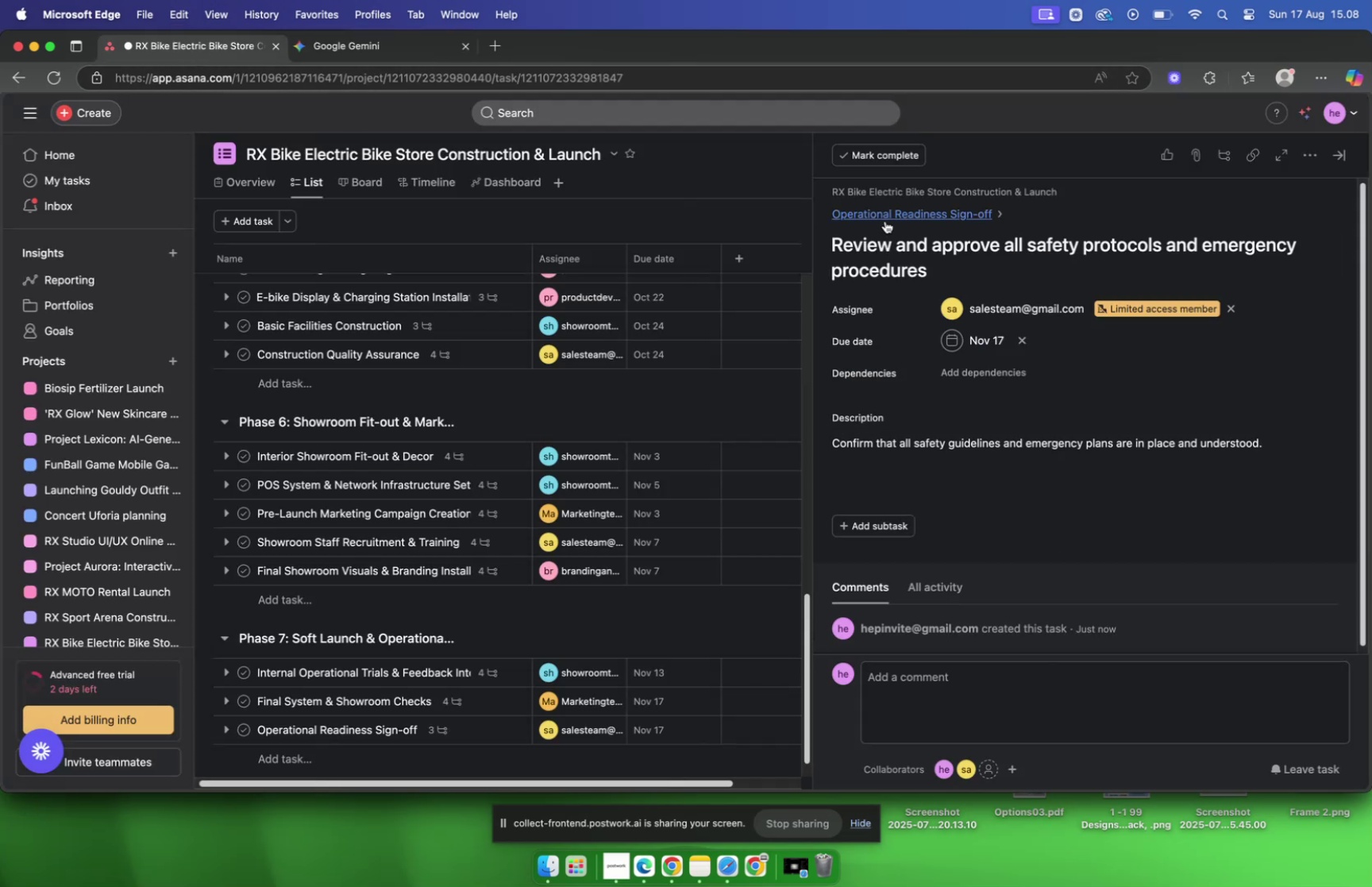 
left_click([884, 219])
 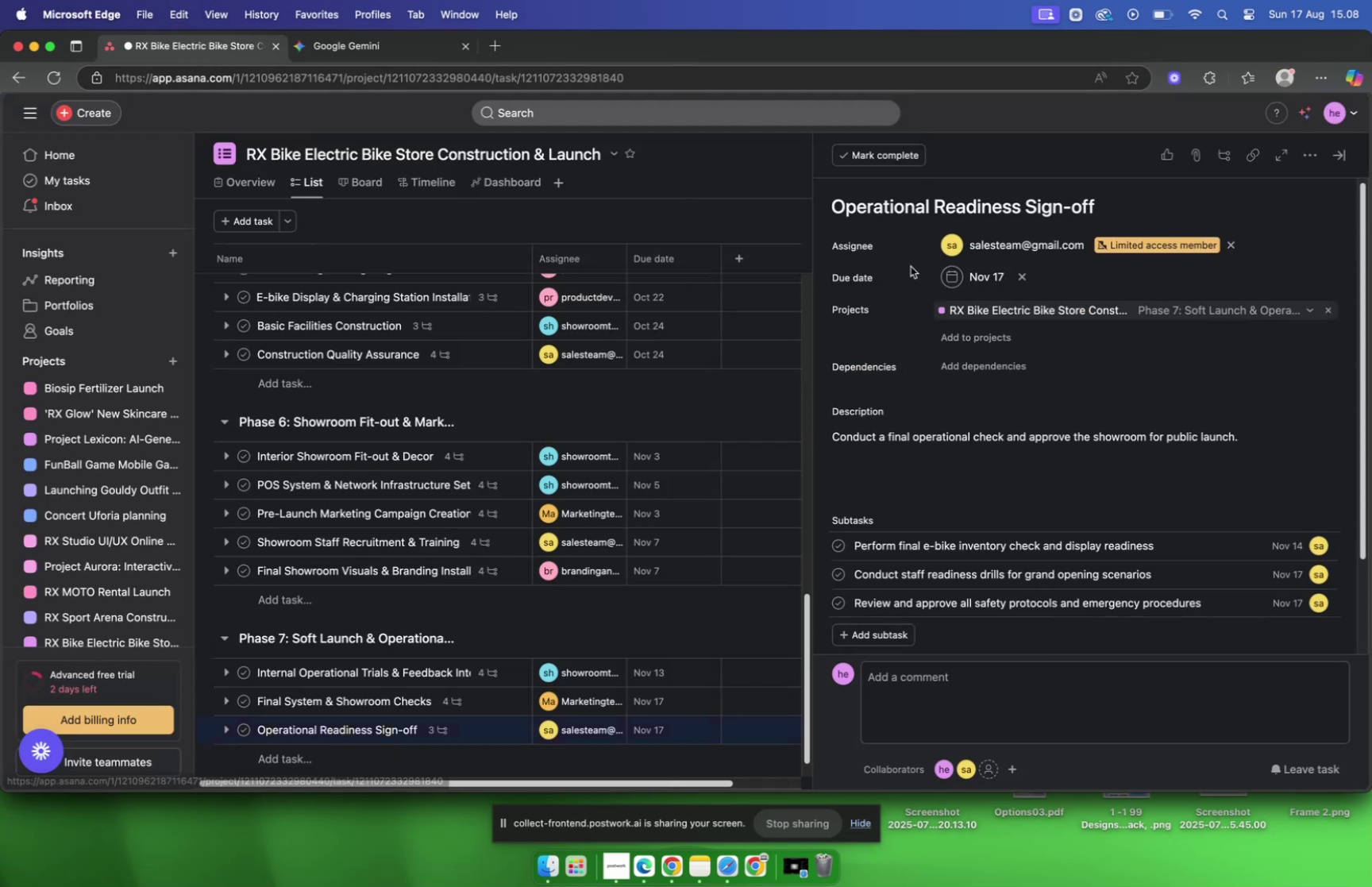 
scroll: coordinate [923, 285], scroll_direction: down, amount: 2.0
 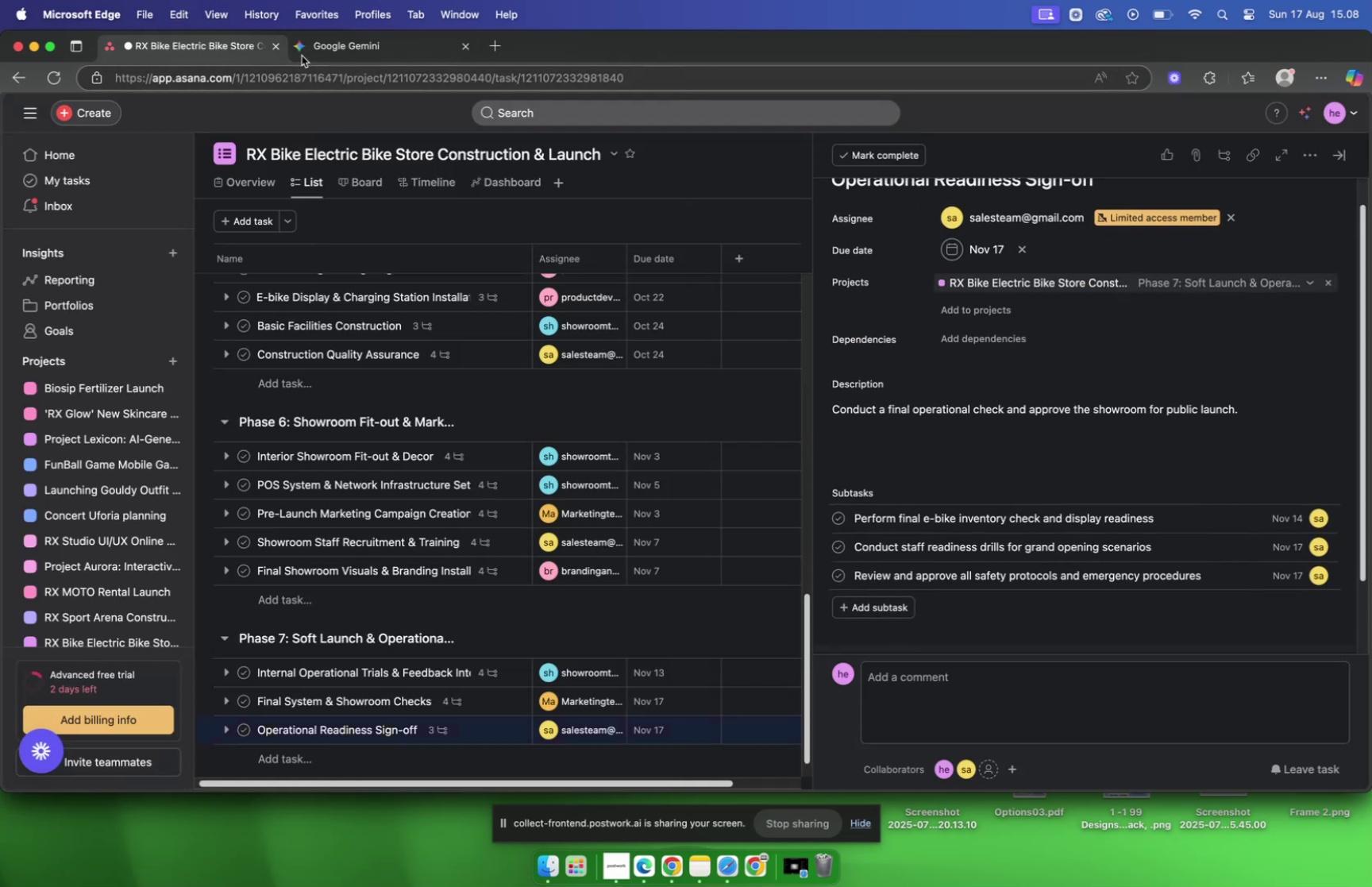 
left_click([336, 48])
 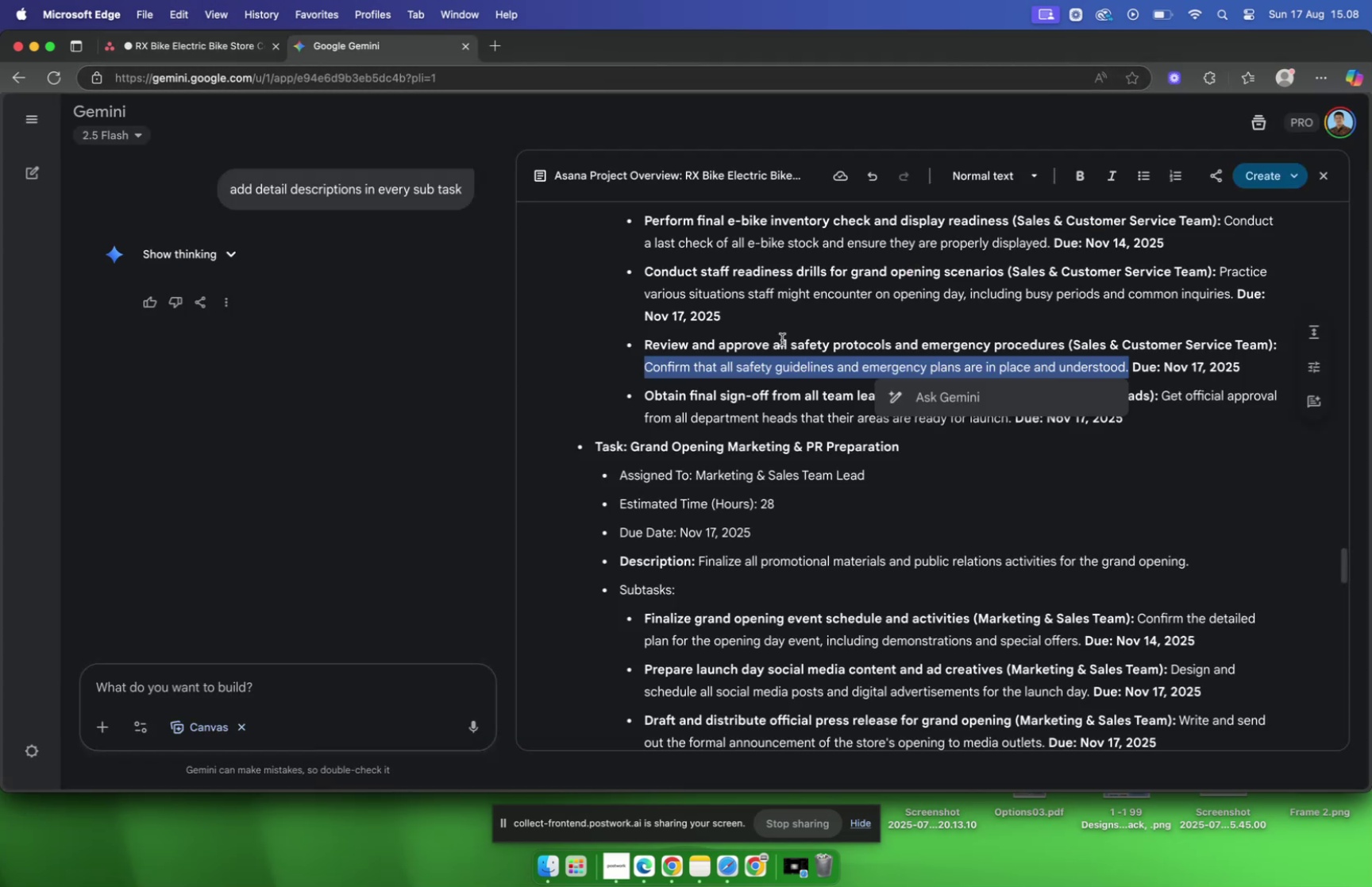 
scroll: coordinate [824, 359], scroll_direction: down, amount: 2.0
 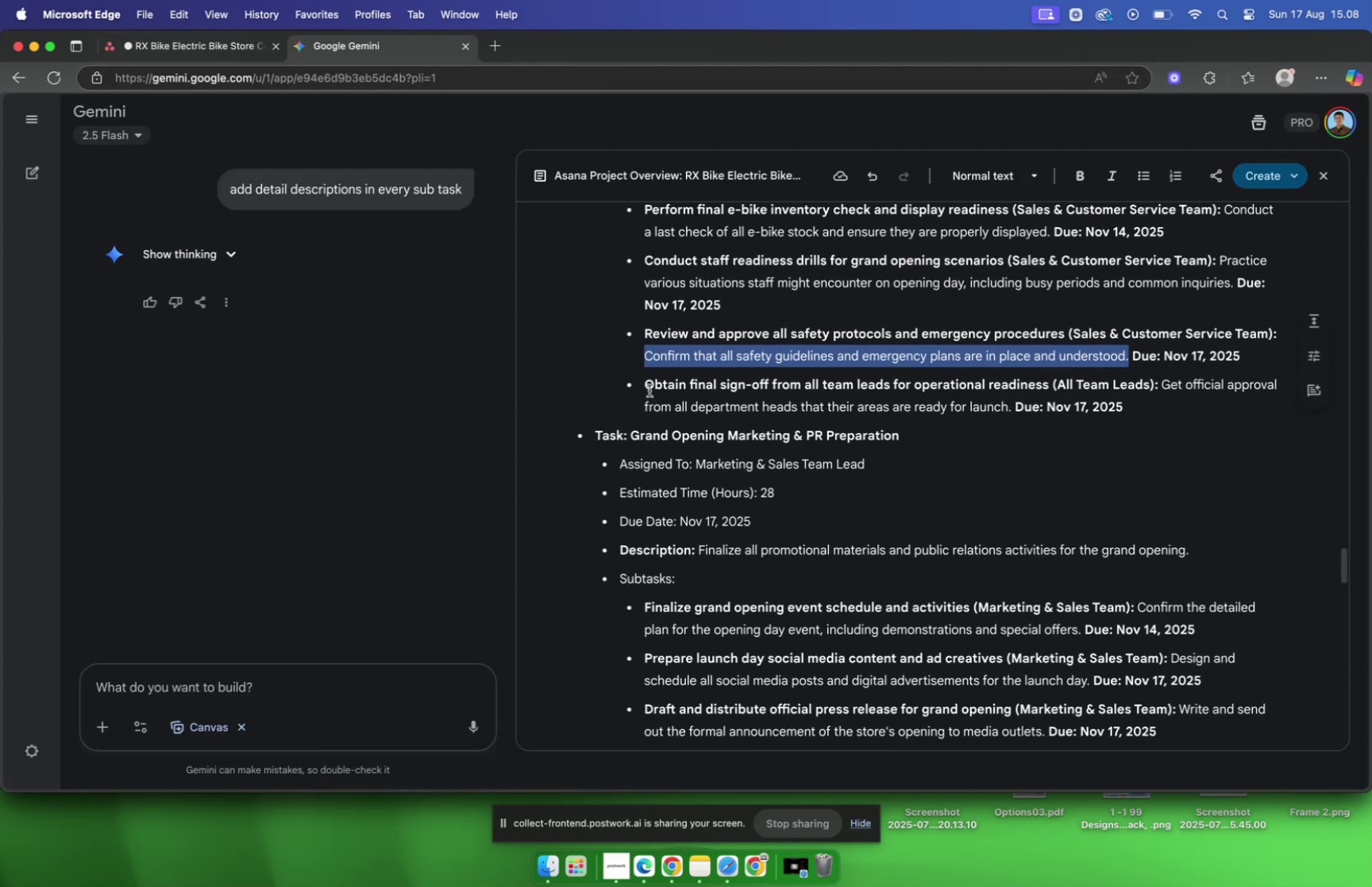 
left_click_drag(start_coordinate=[647, 389], to_coordinate=[1046, 389])
 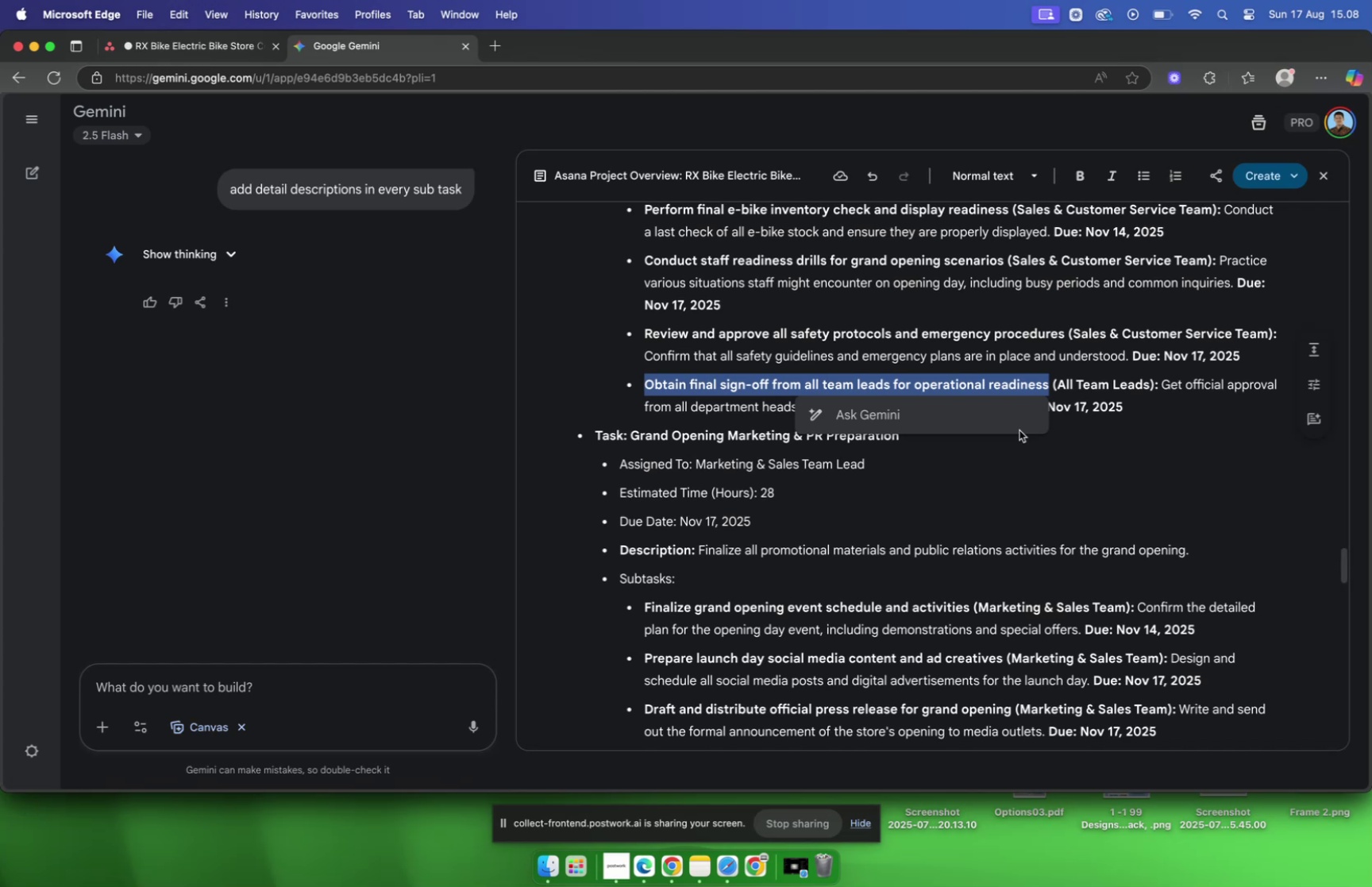 
key(Meta+C)
 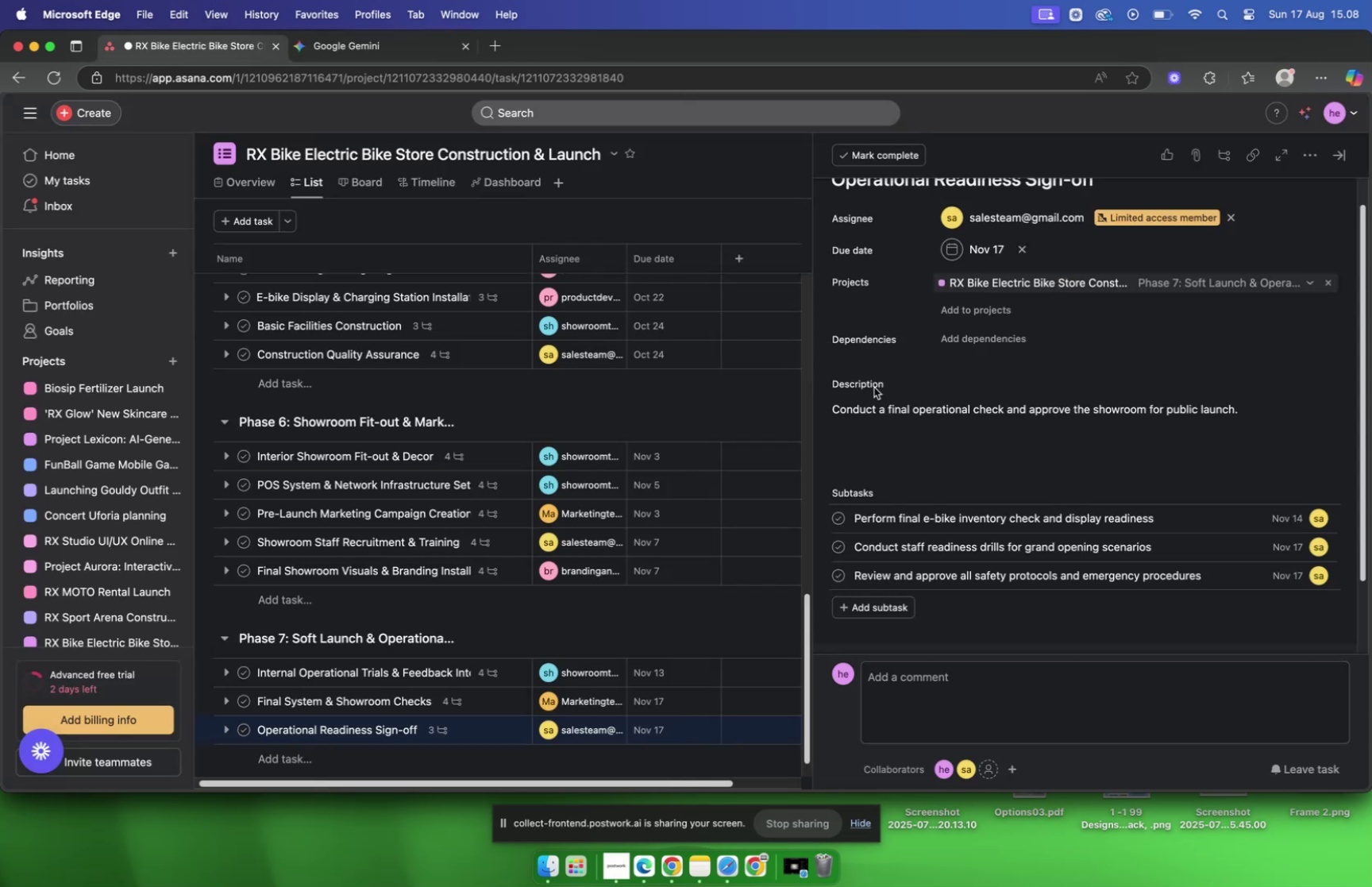 
left_click([891, 605])
 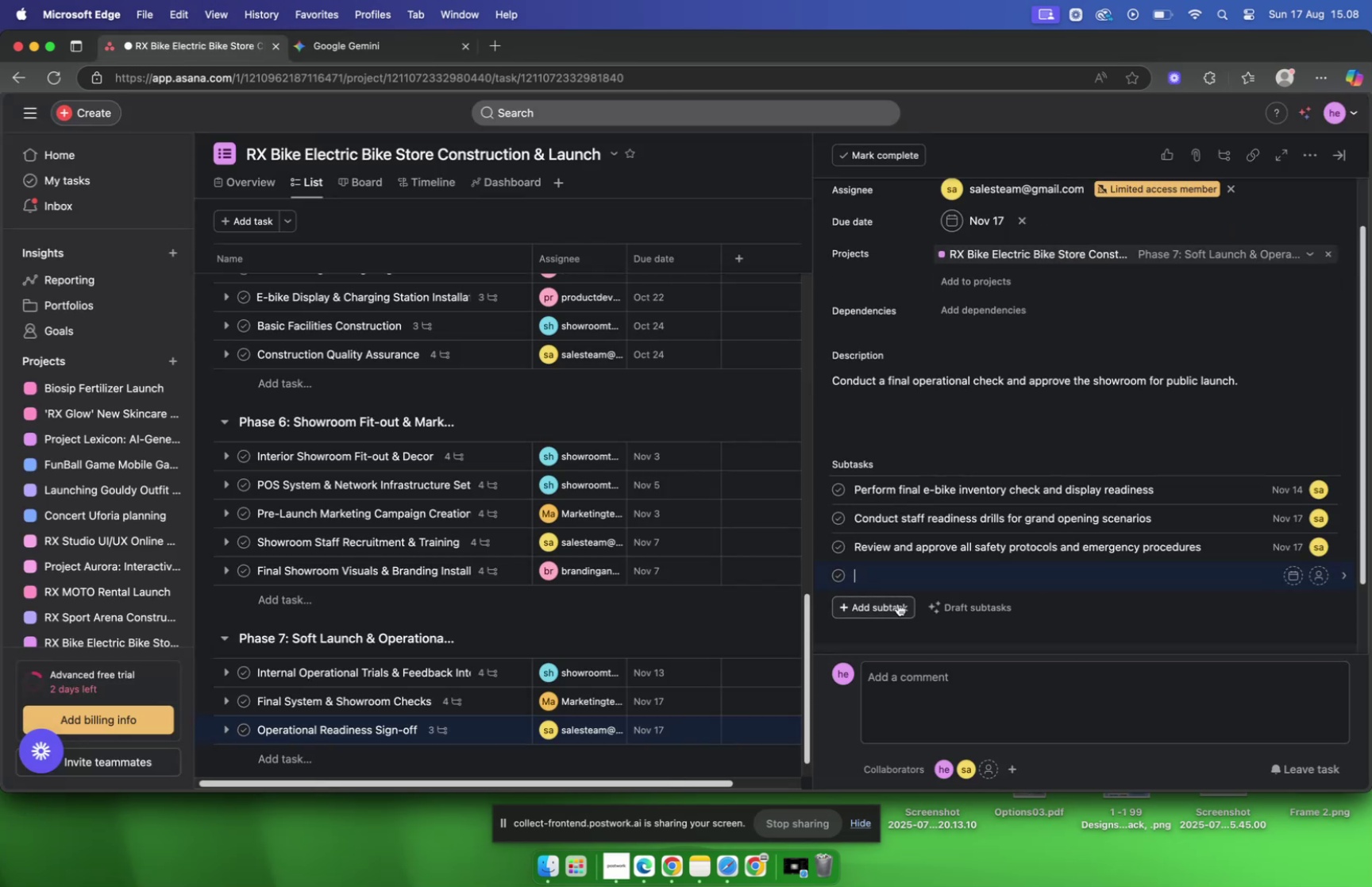 
key(Meta+CommandLeft)
 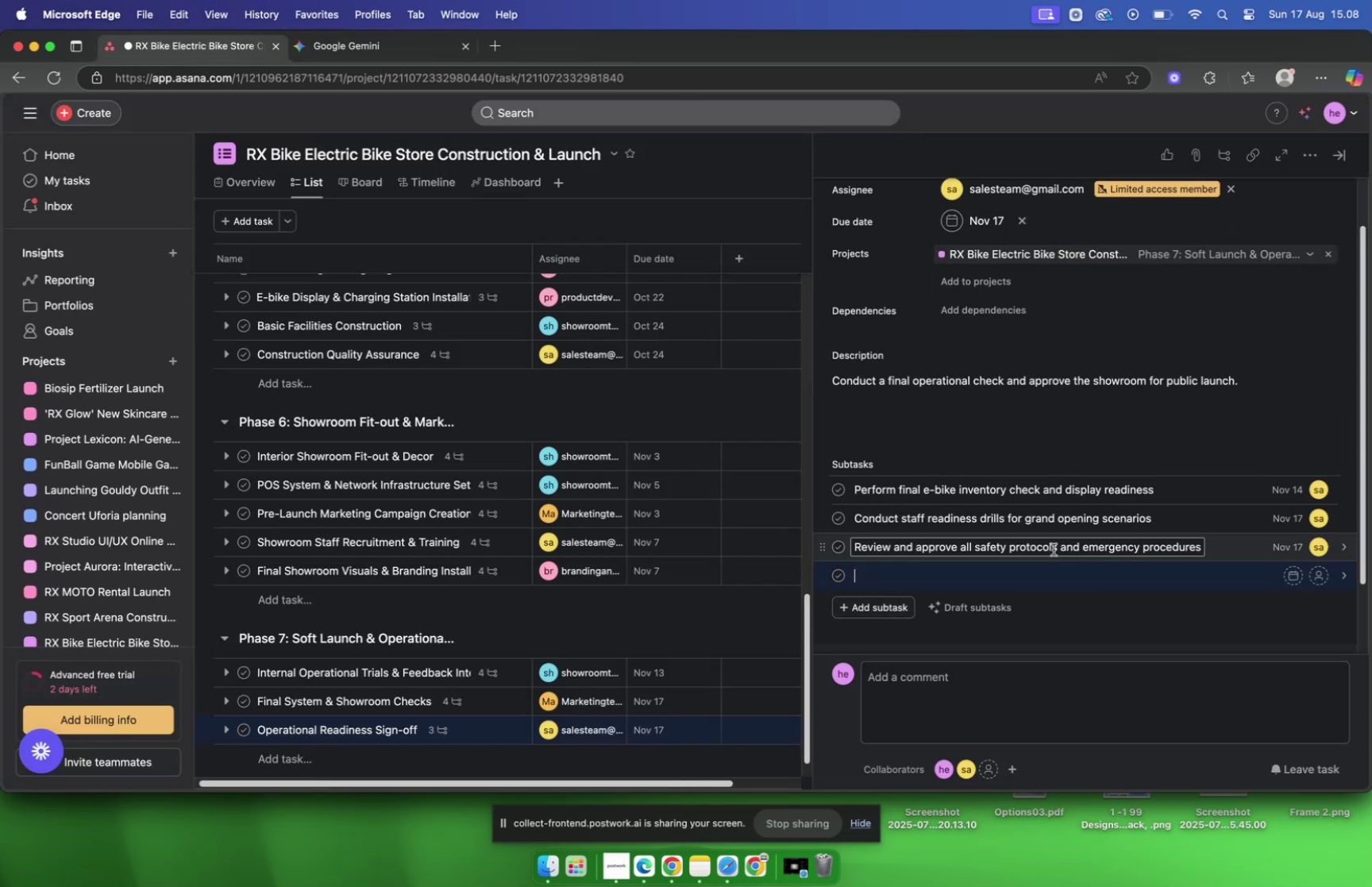 
key(Meta+V)
 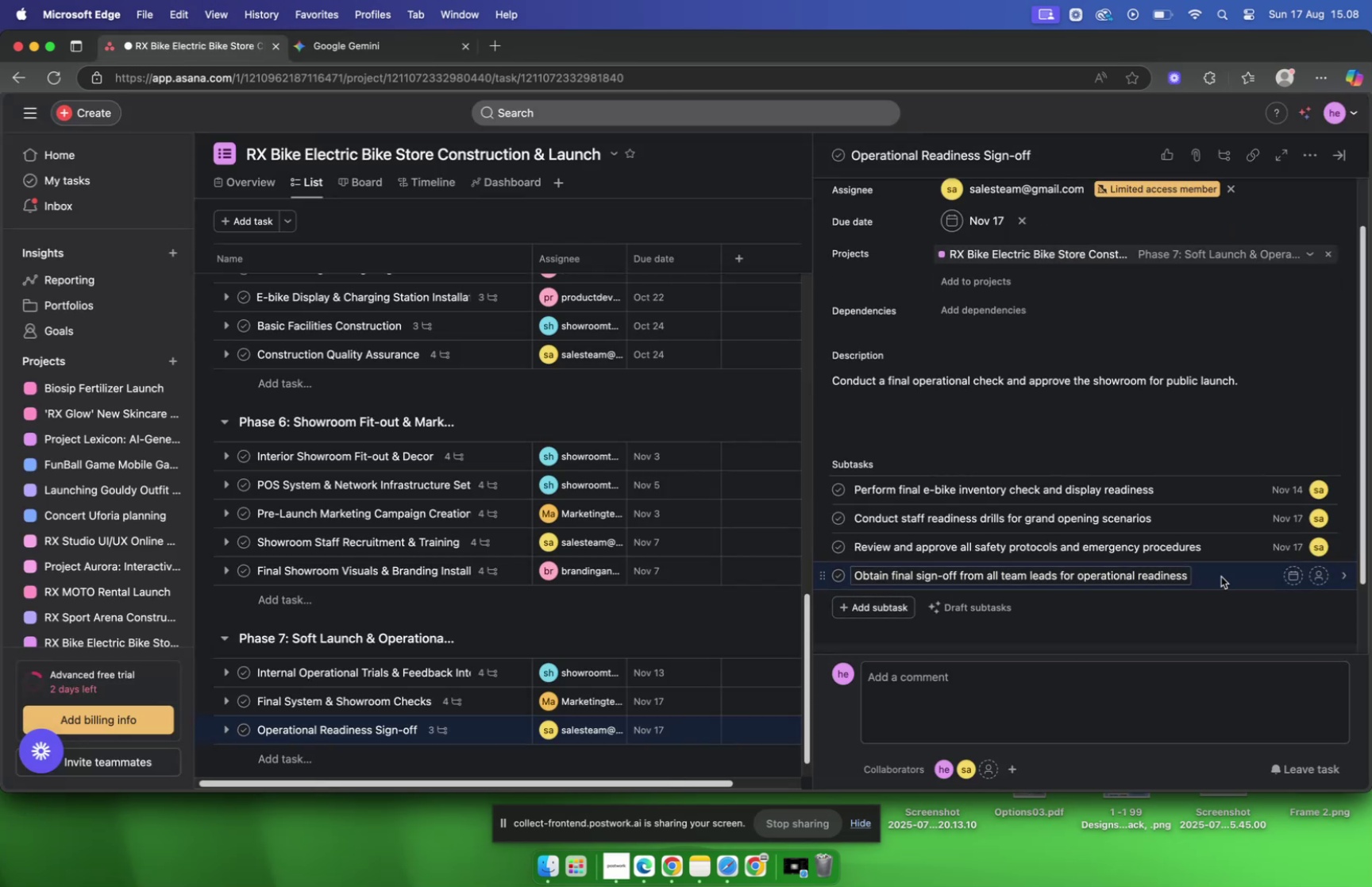 
left_click([1226, 577])
 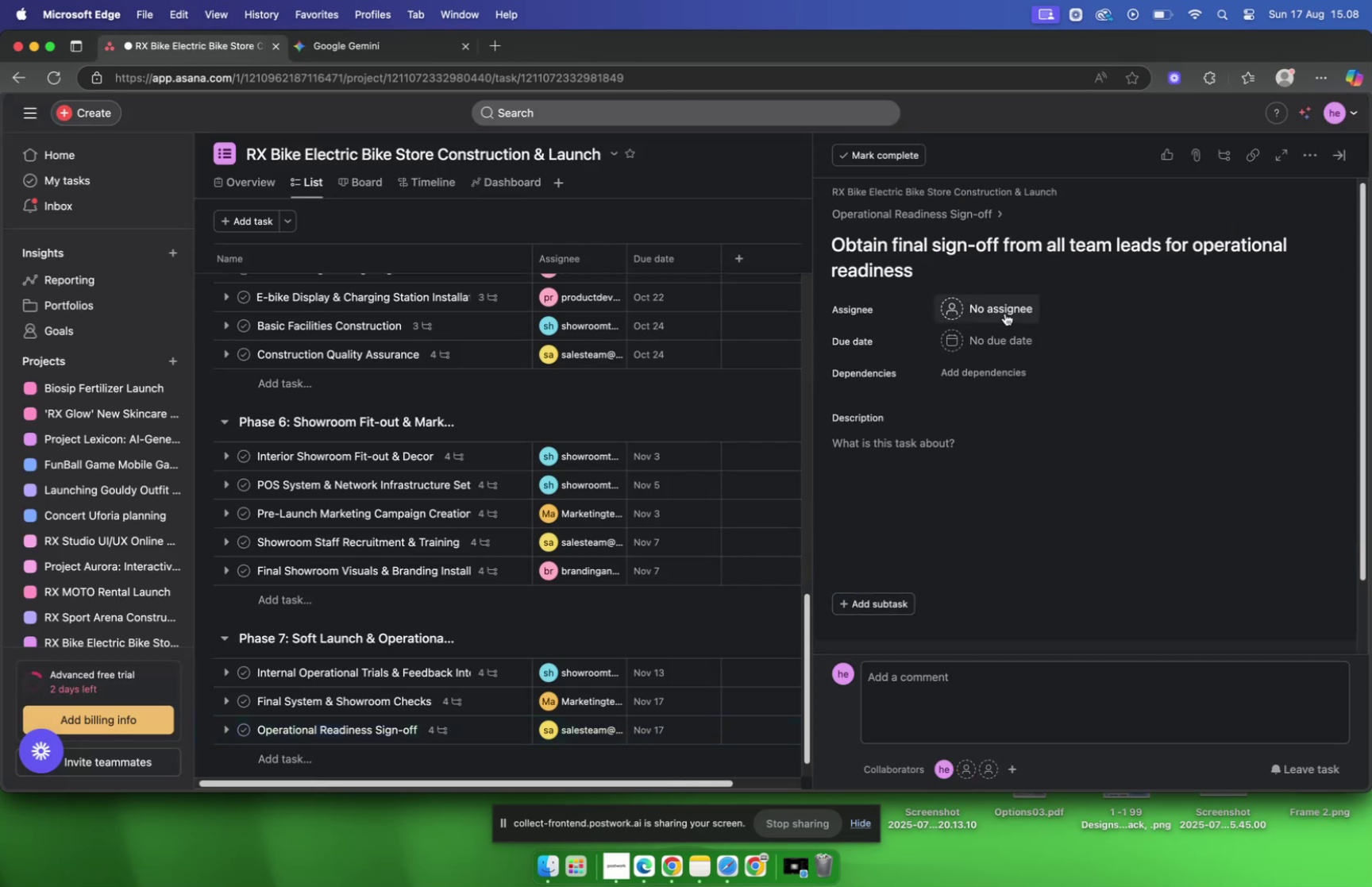 
hold_key(key=Tab, duration=0.35)
 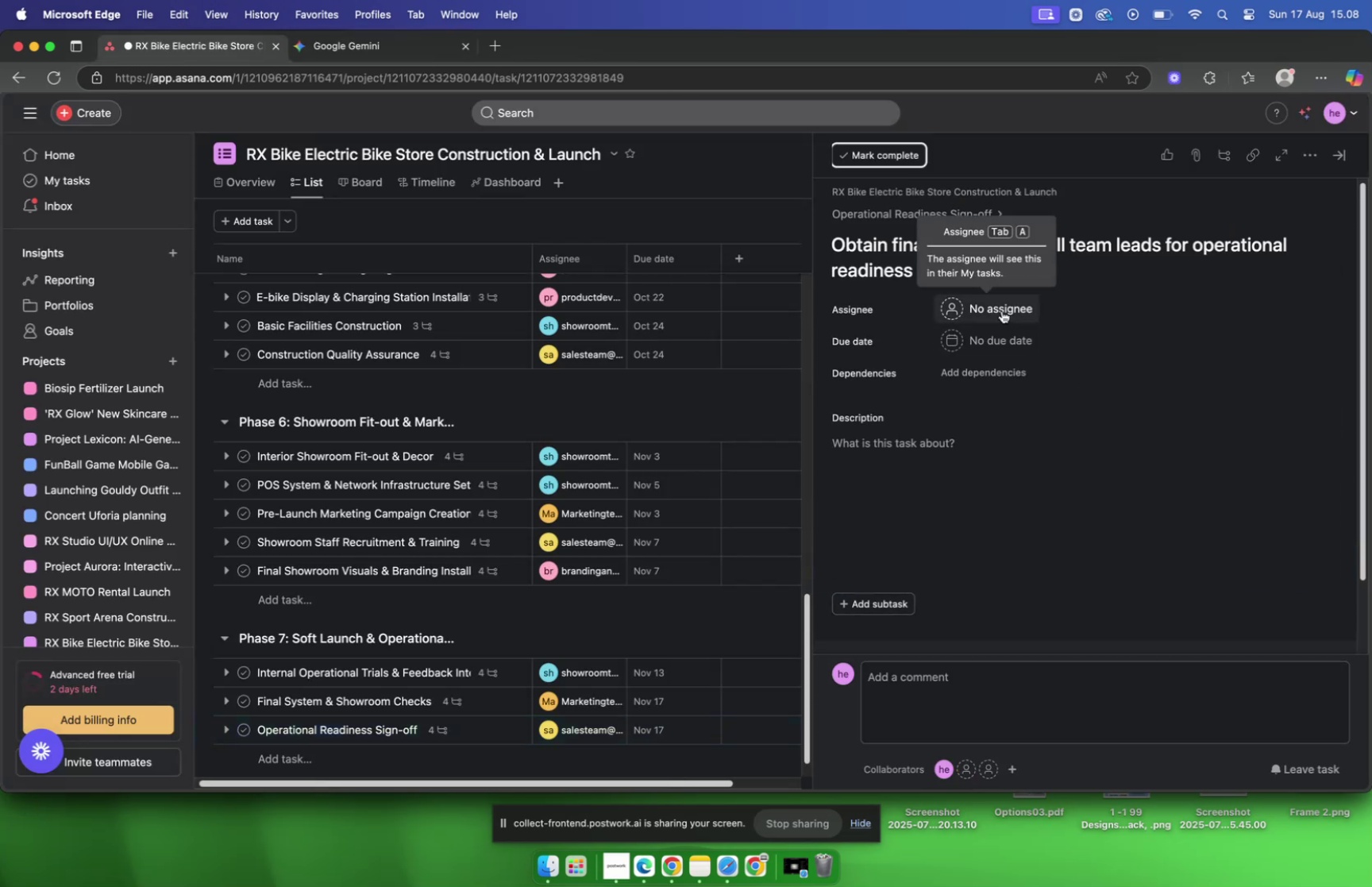 
key(A)
 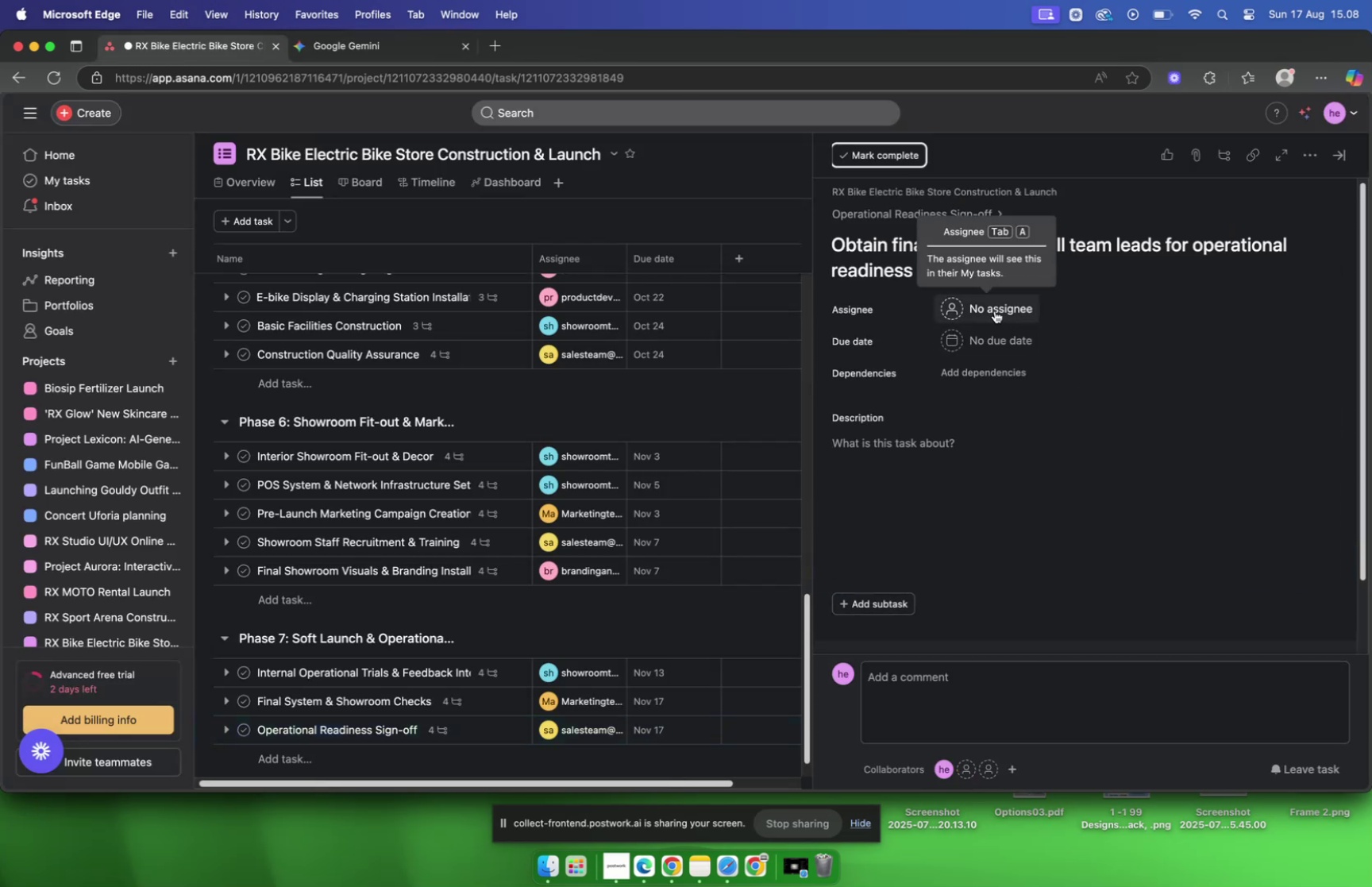 
left_click([985, 310])
 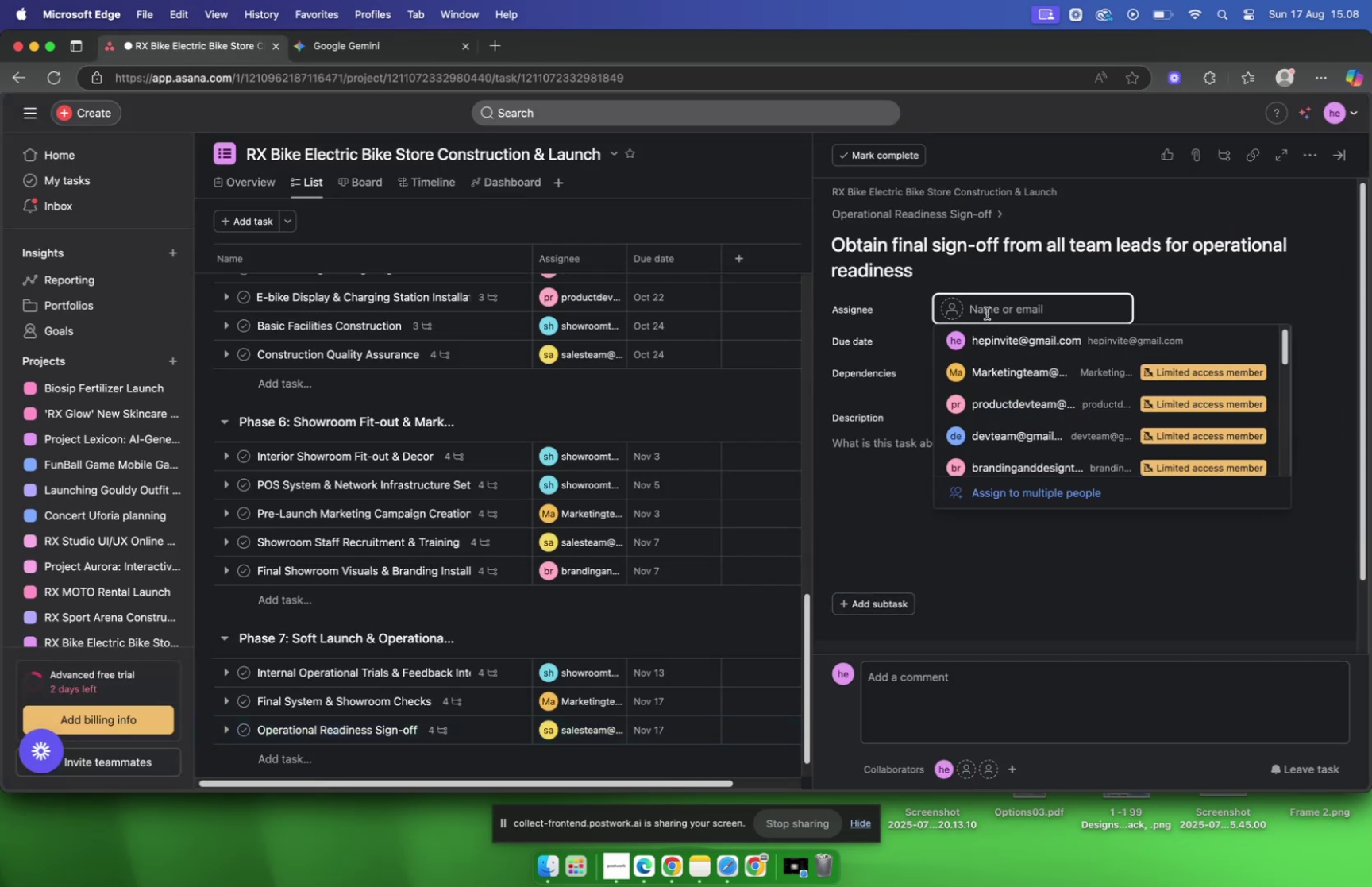 
key(A)
 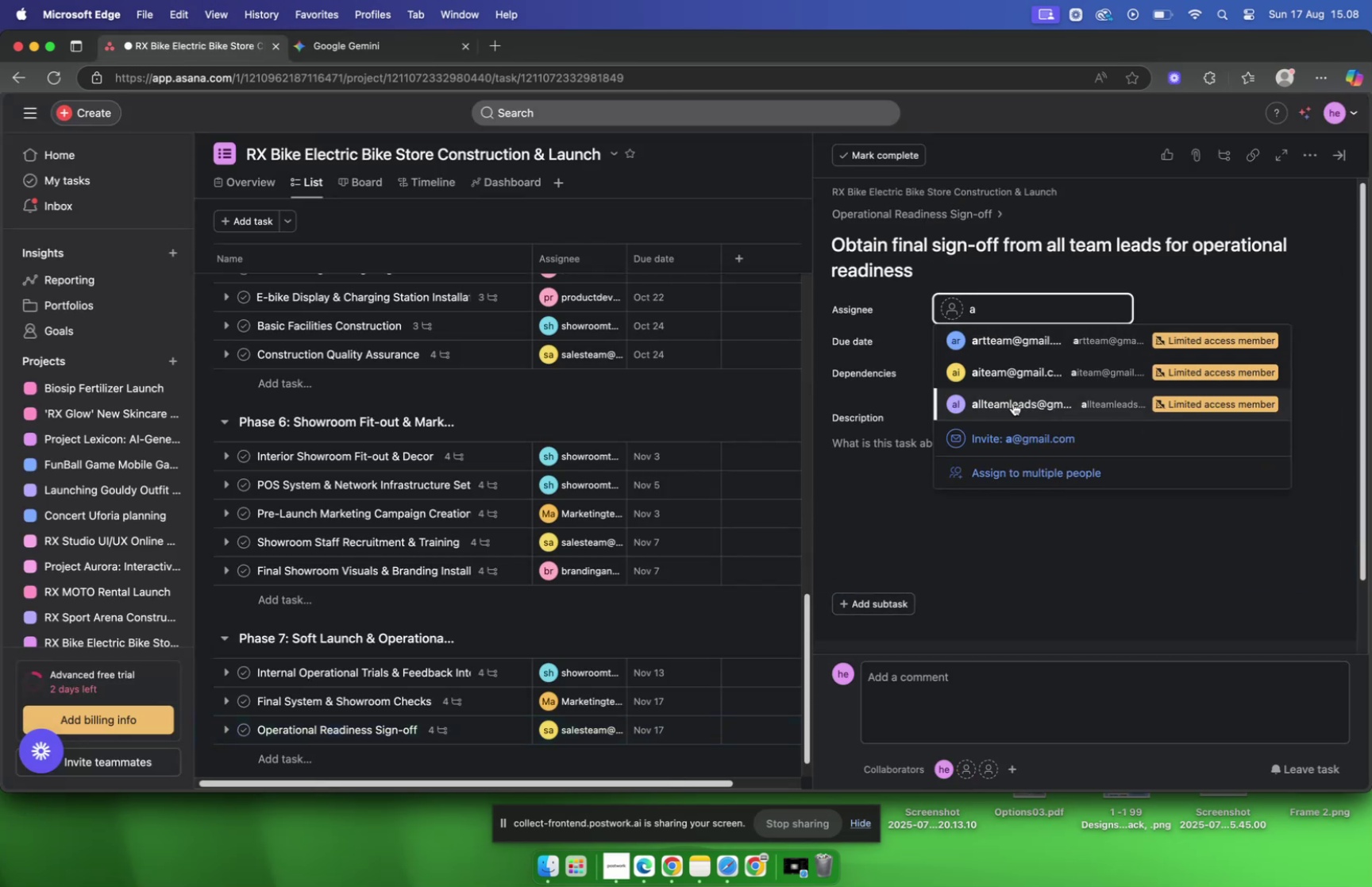 
left_click([1002, 404])
 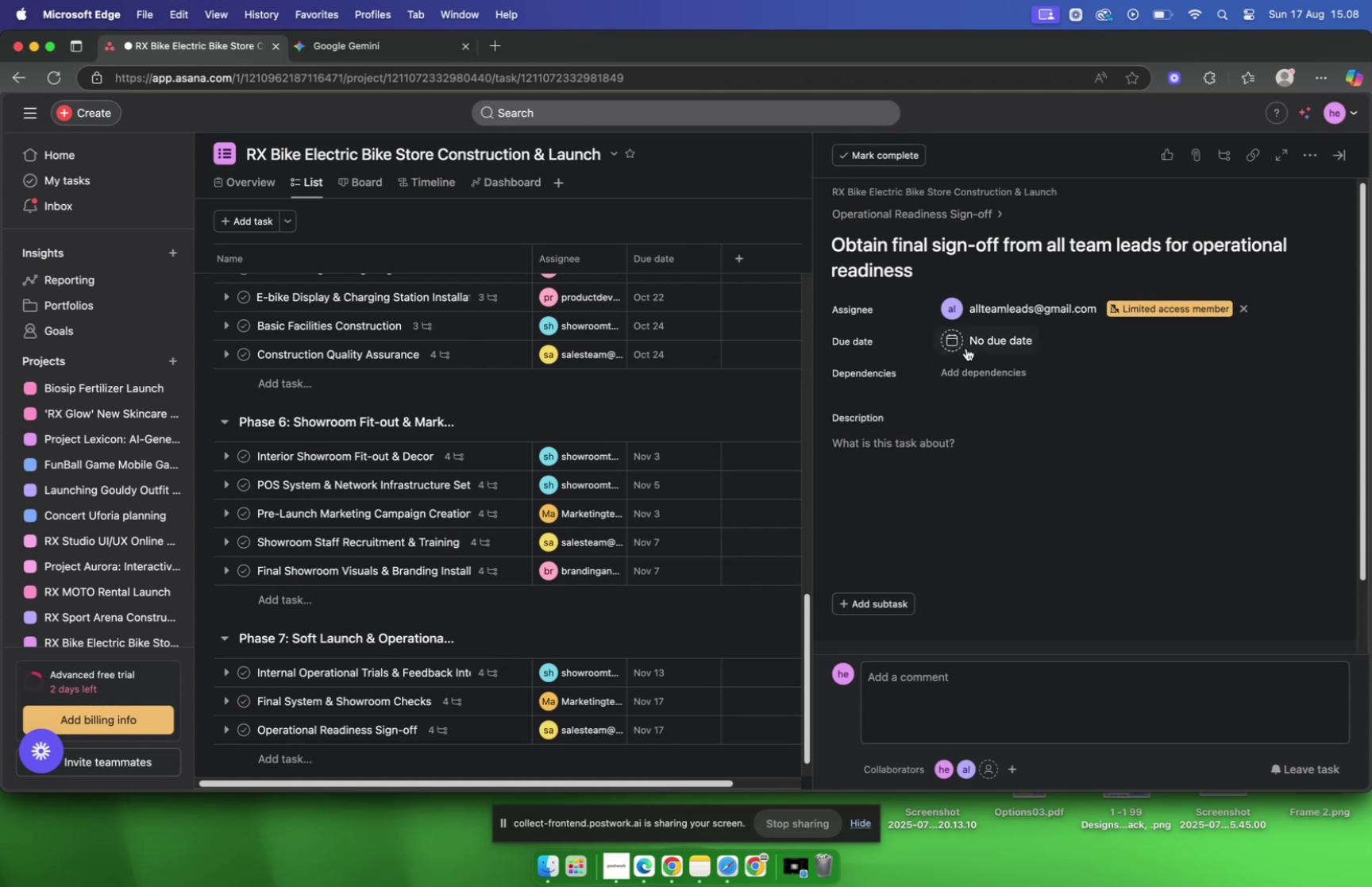 
left_click([967, 344])
 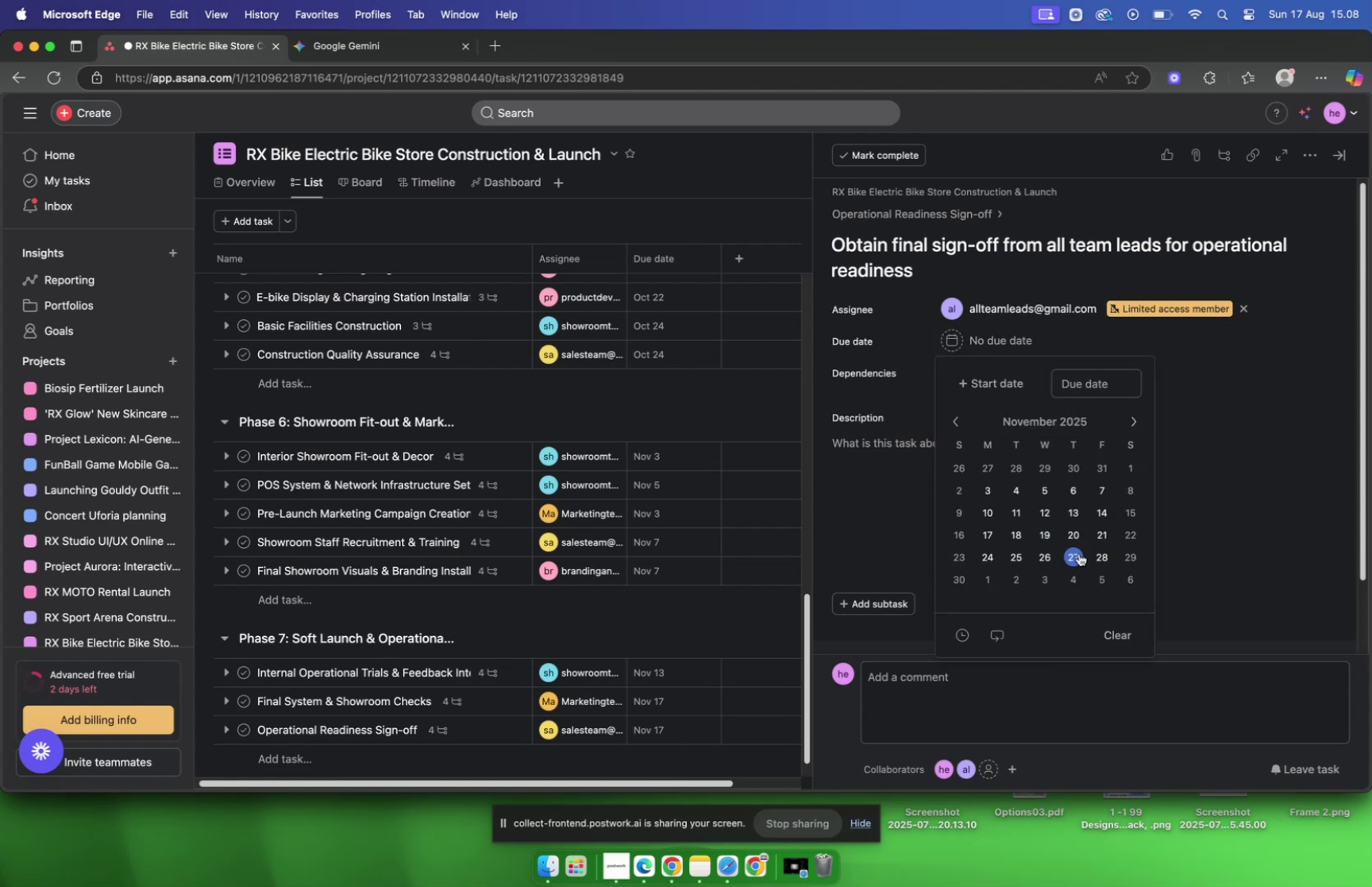 
wait(8.07)
 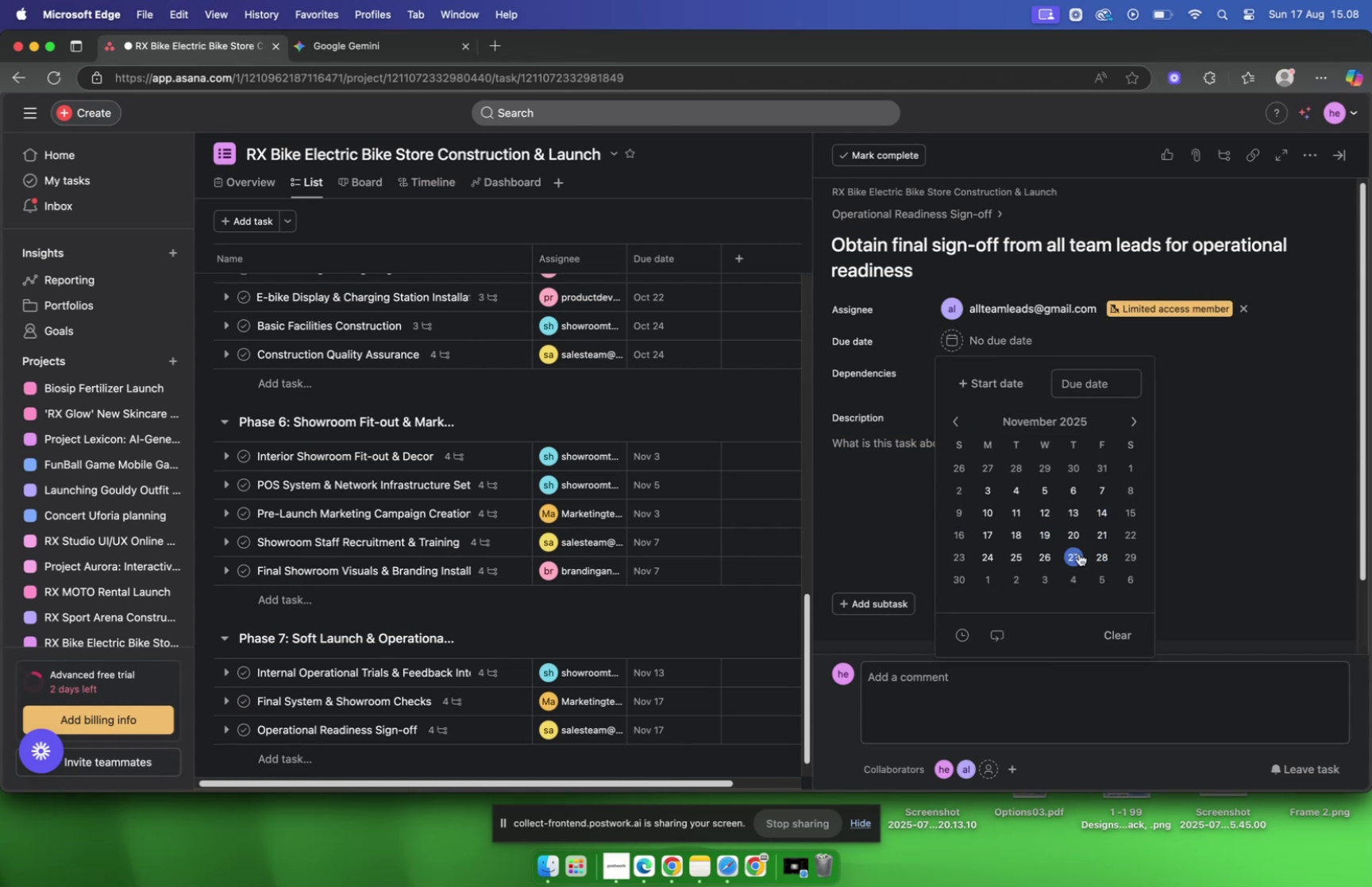 
left_click_drag(start_coordinate=[1011, 413], to_coordinate=[1165, 391])
 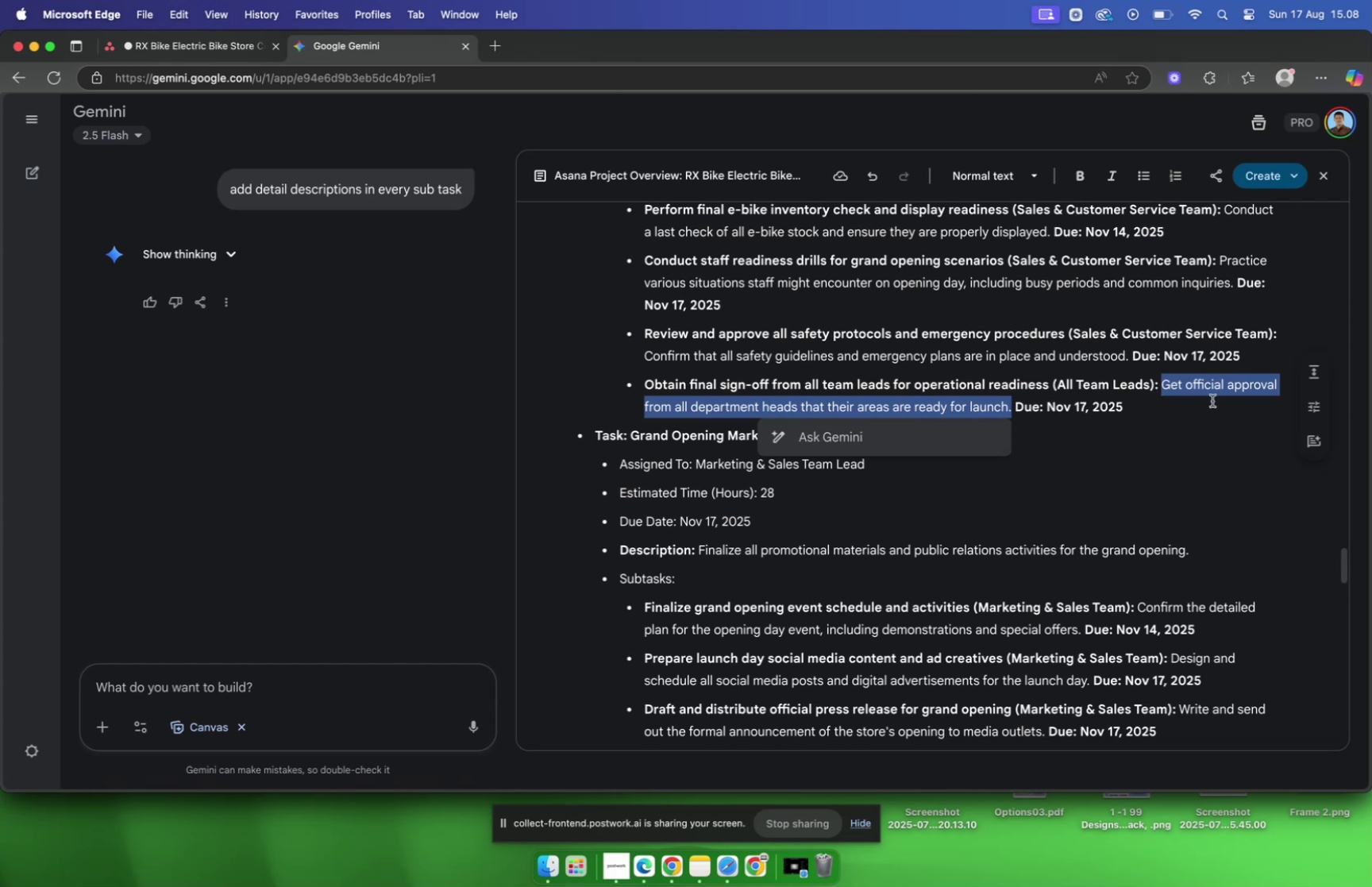 
key(Meta+C)
 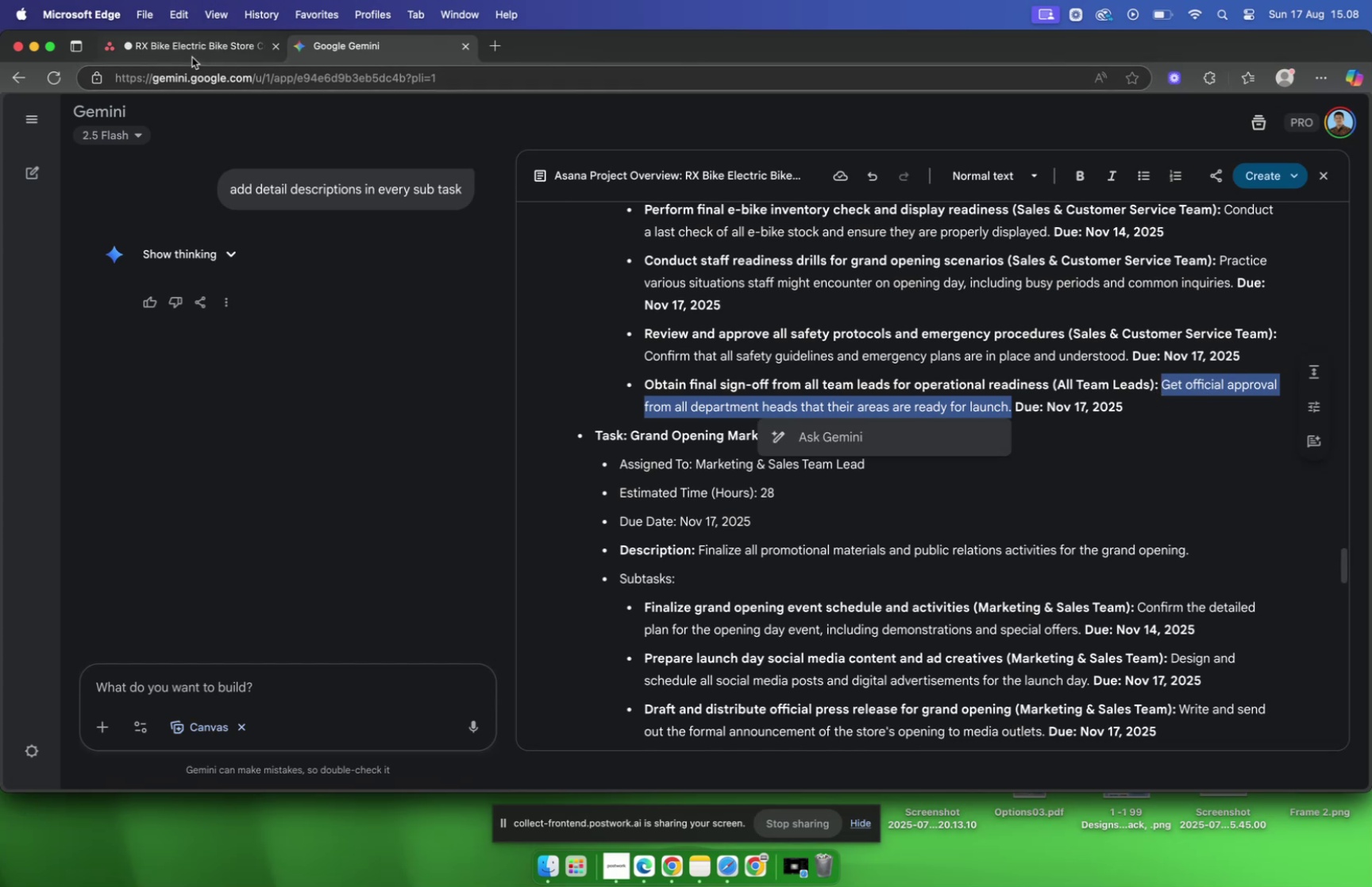 
left_click([184, 52])
 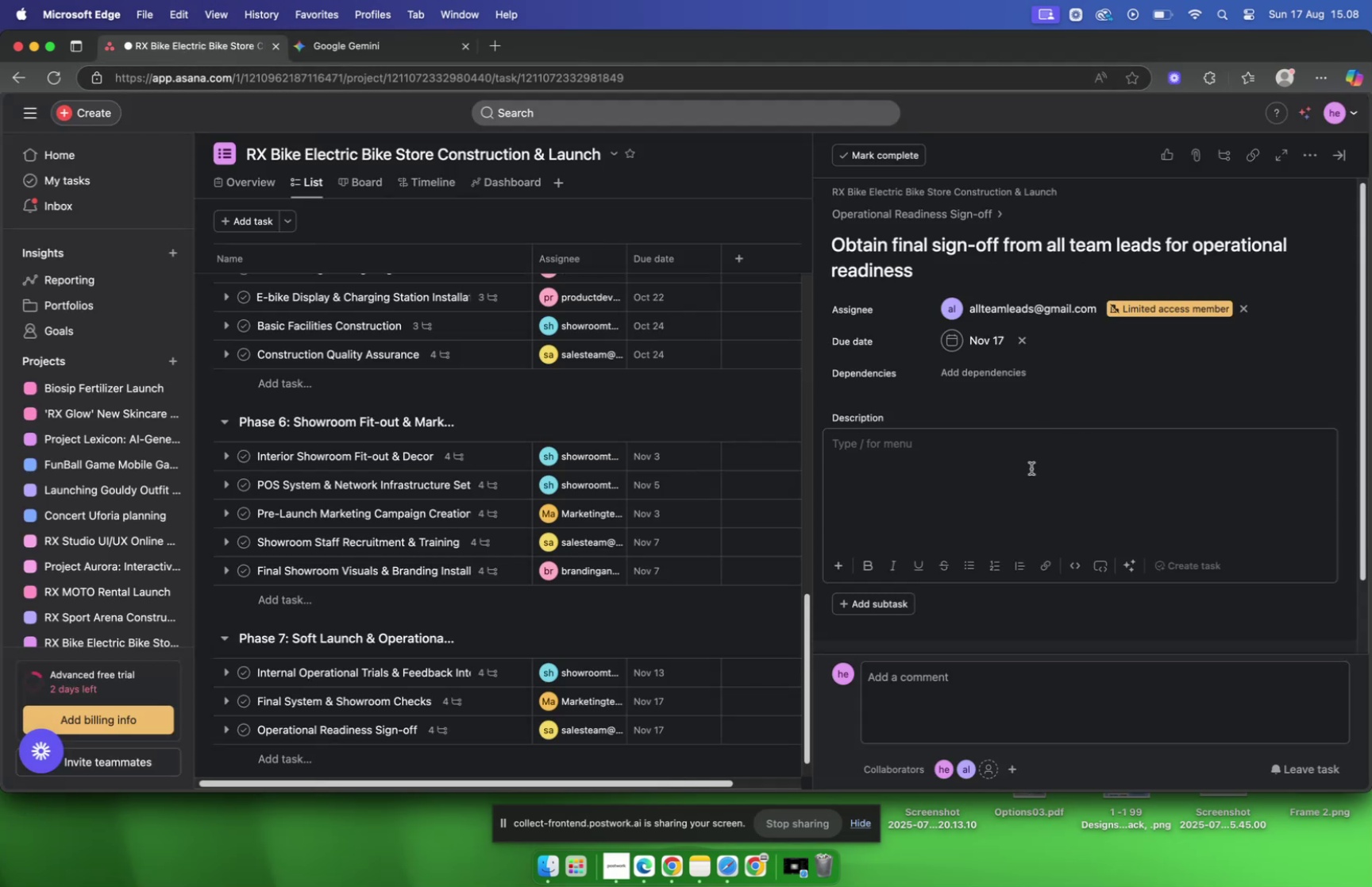 
left_click([997, 479])
 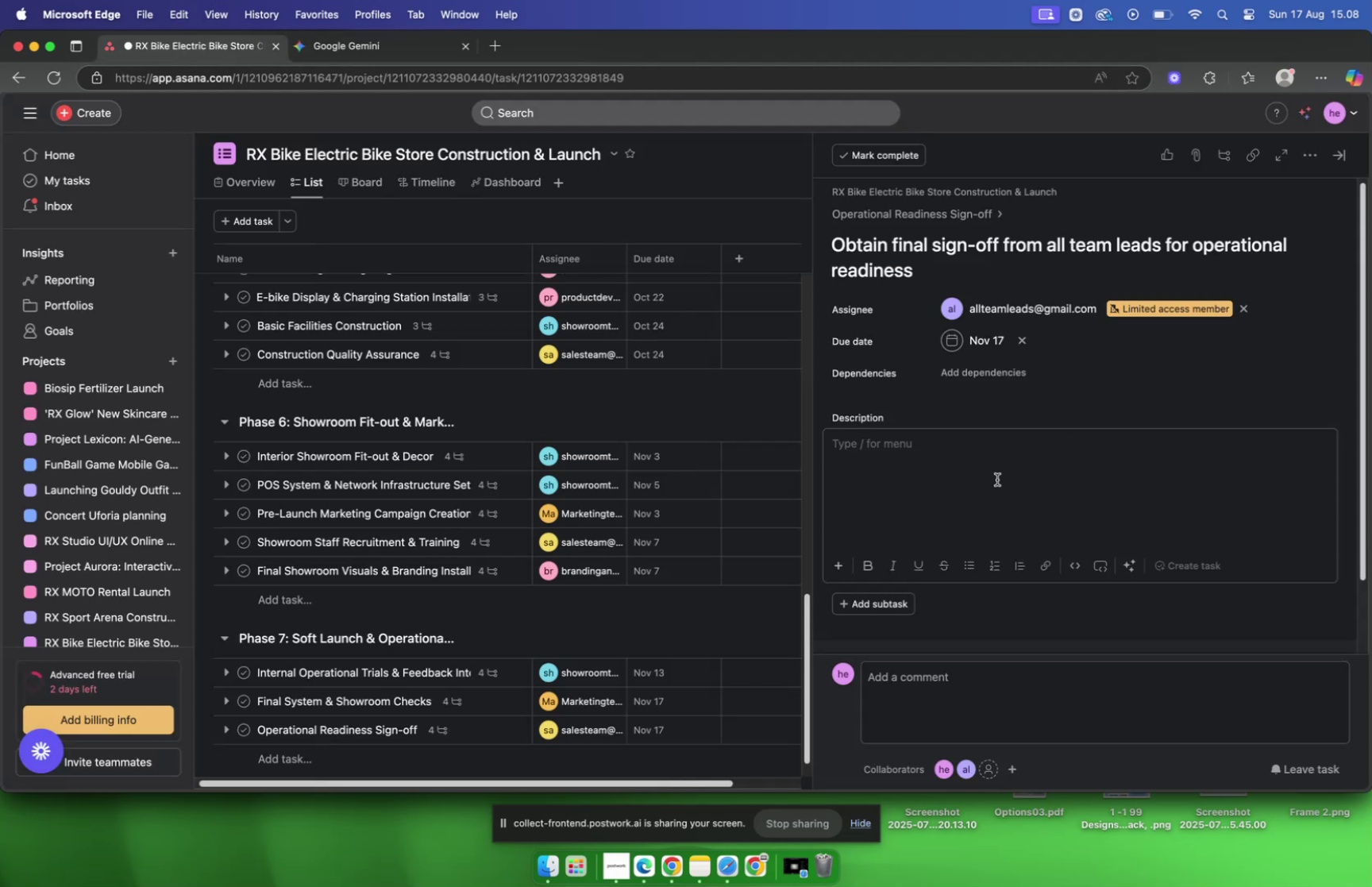 
key(Meta+CommandLeft)
 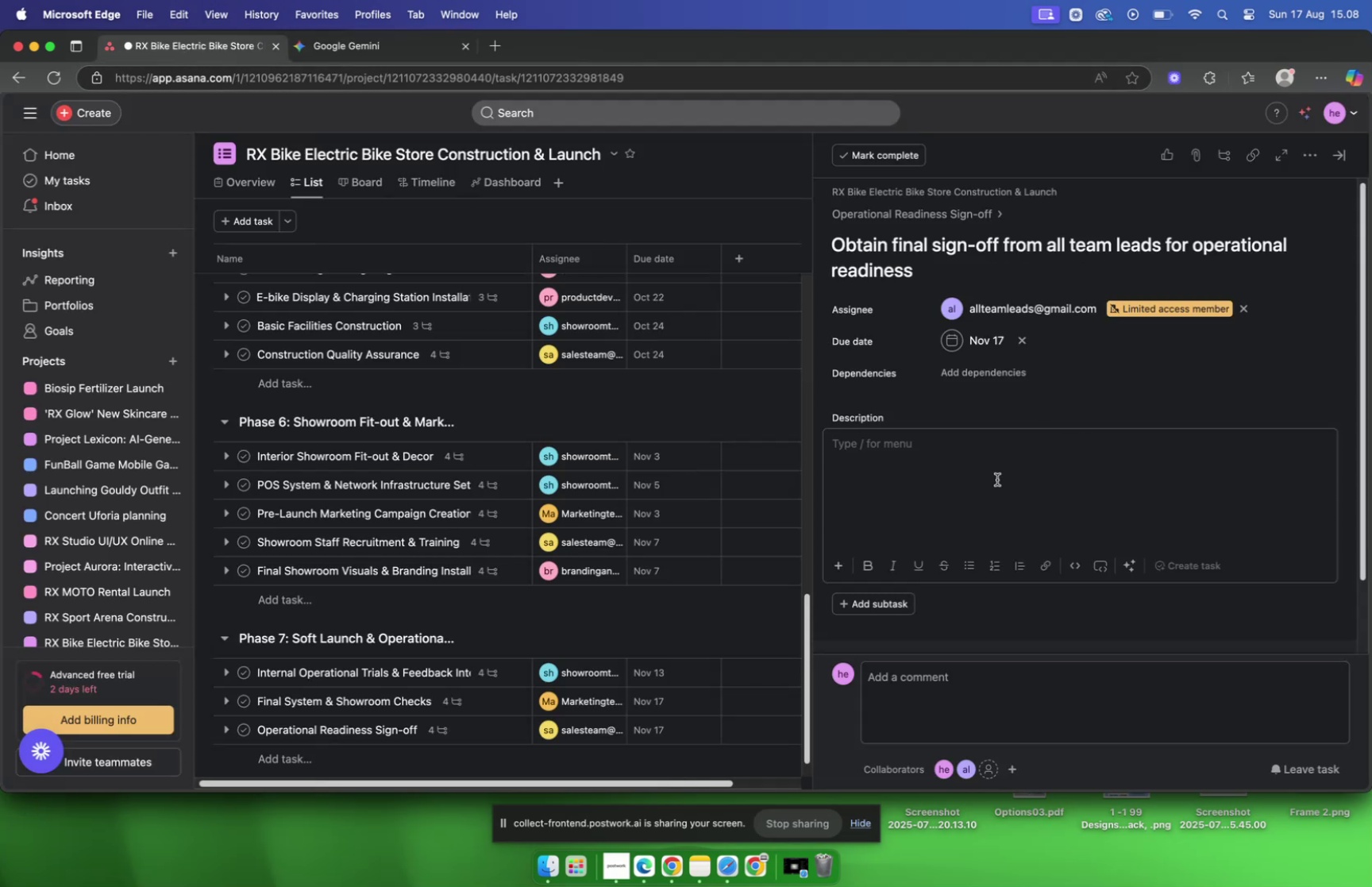 
key(Meta+V)
 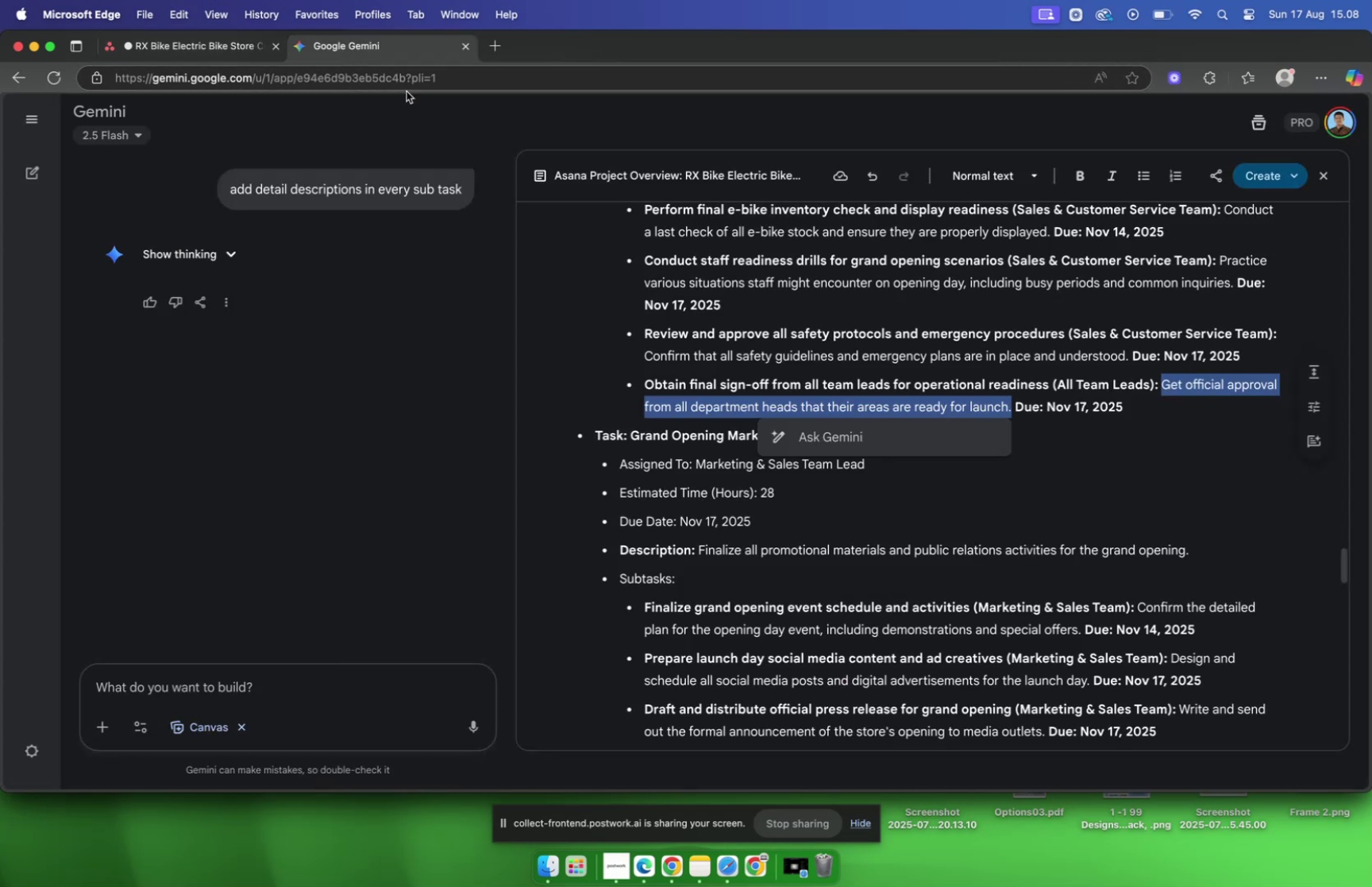 
scroll: coordinate [708, 454], scroll_direction: down, amount: 7.0
 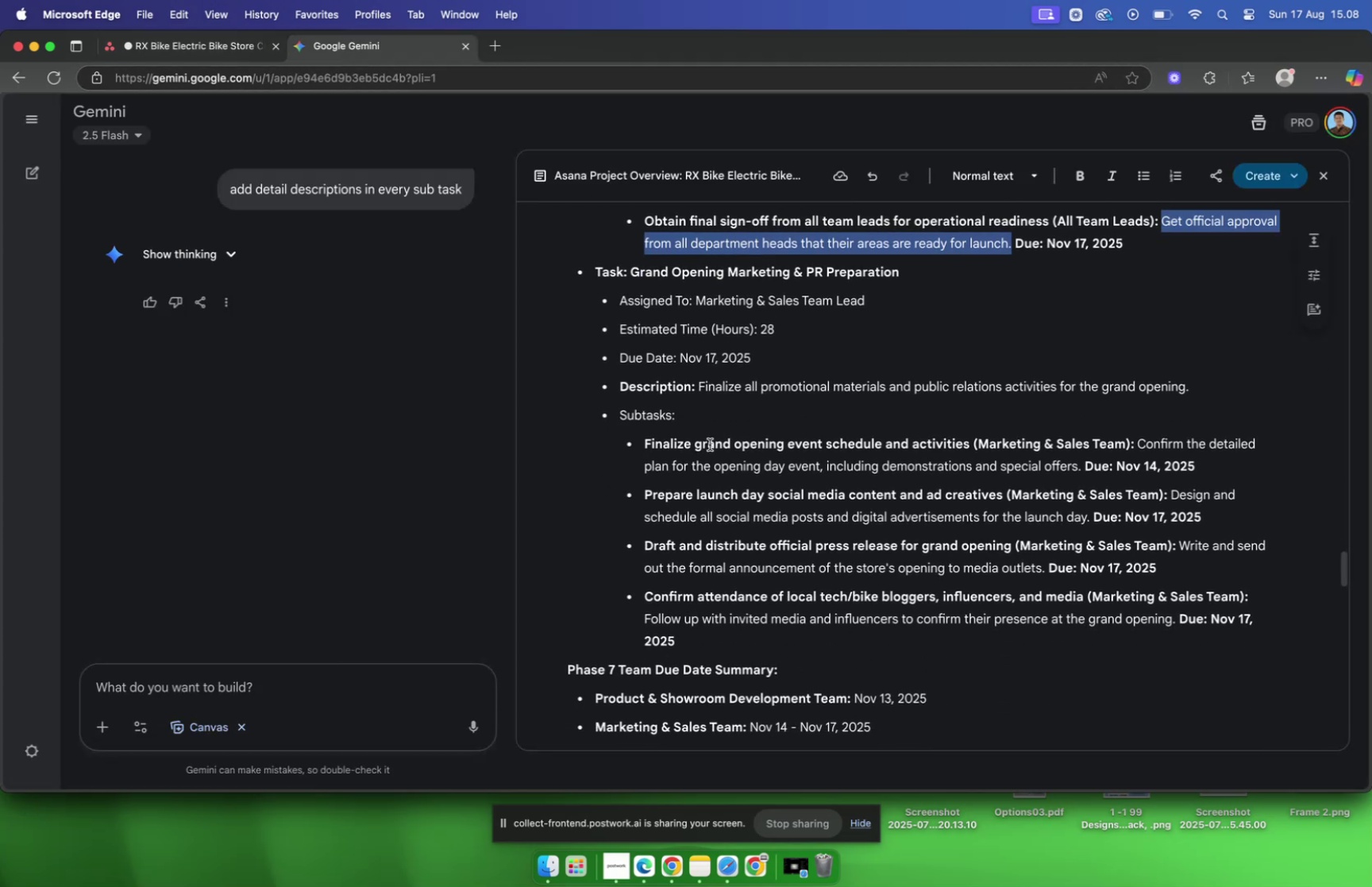 
scroll: coordinate [732, 426], scroll_direction: up, amount: 5.0
 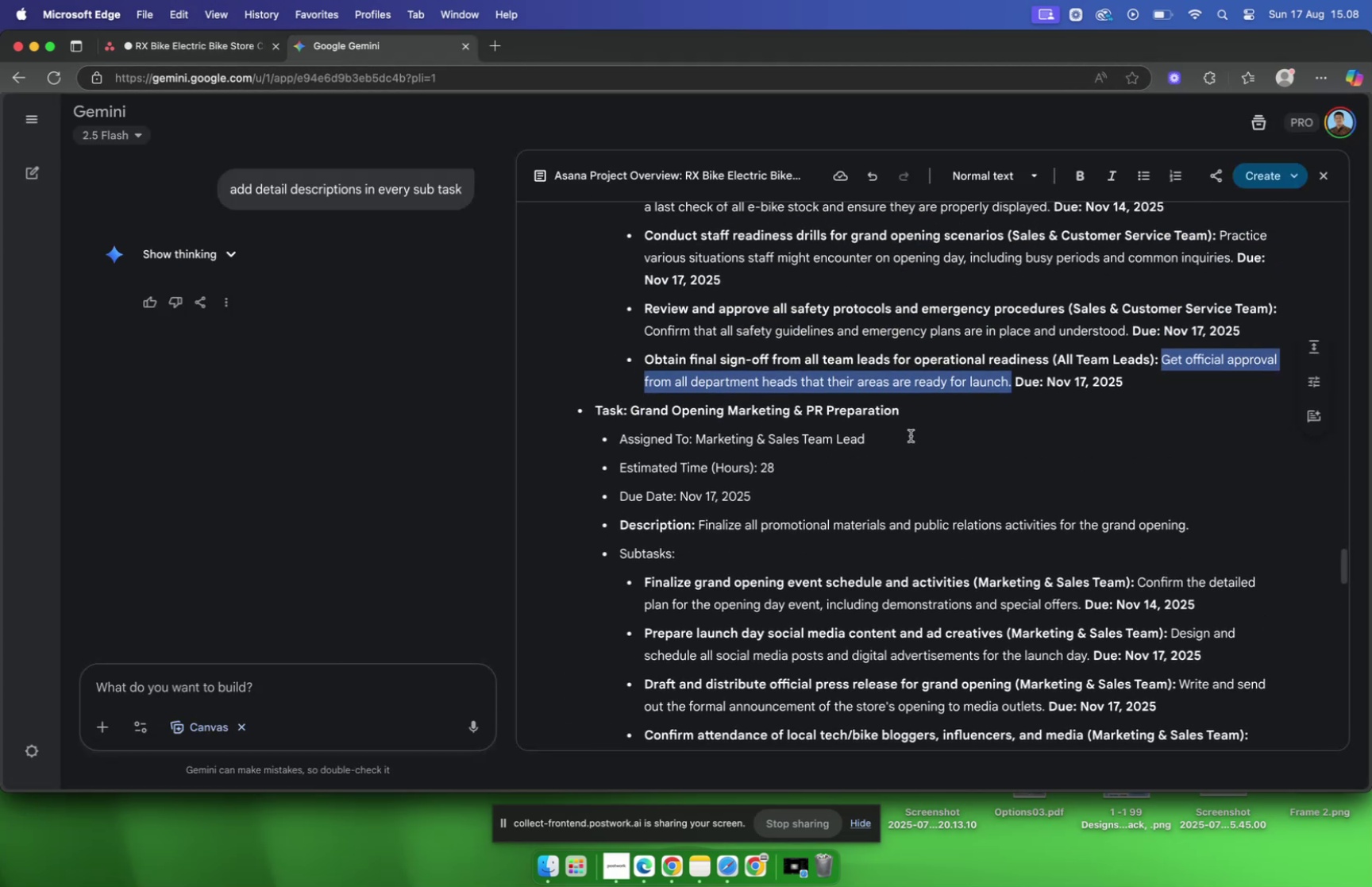 
left_click([922, 412])
 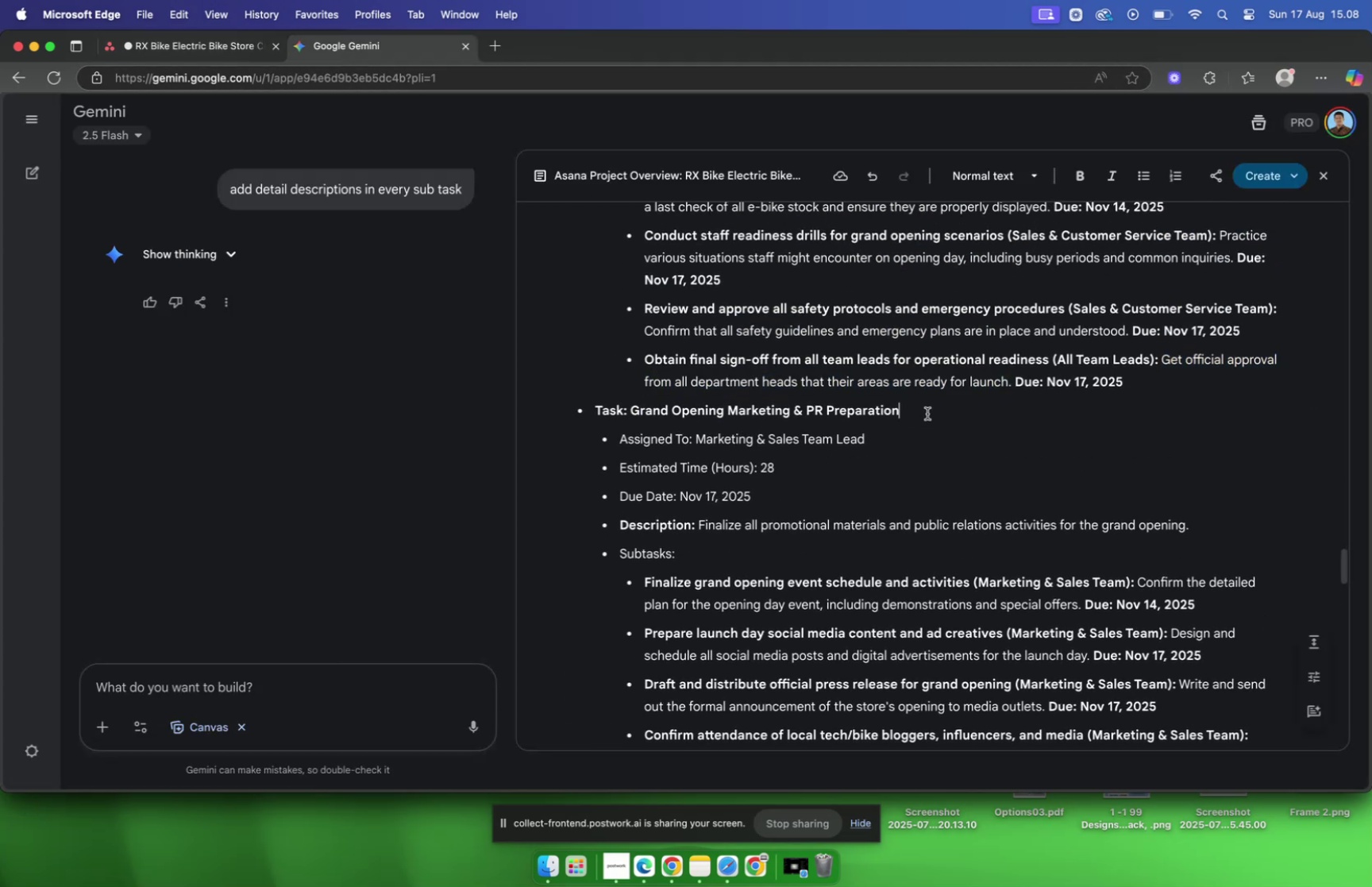 
left_click_drag(start_coordinate=[928, 412], to_coordinate=[631, 415])
 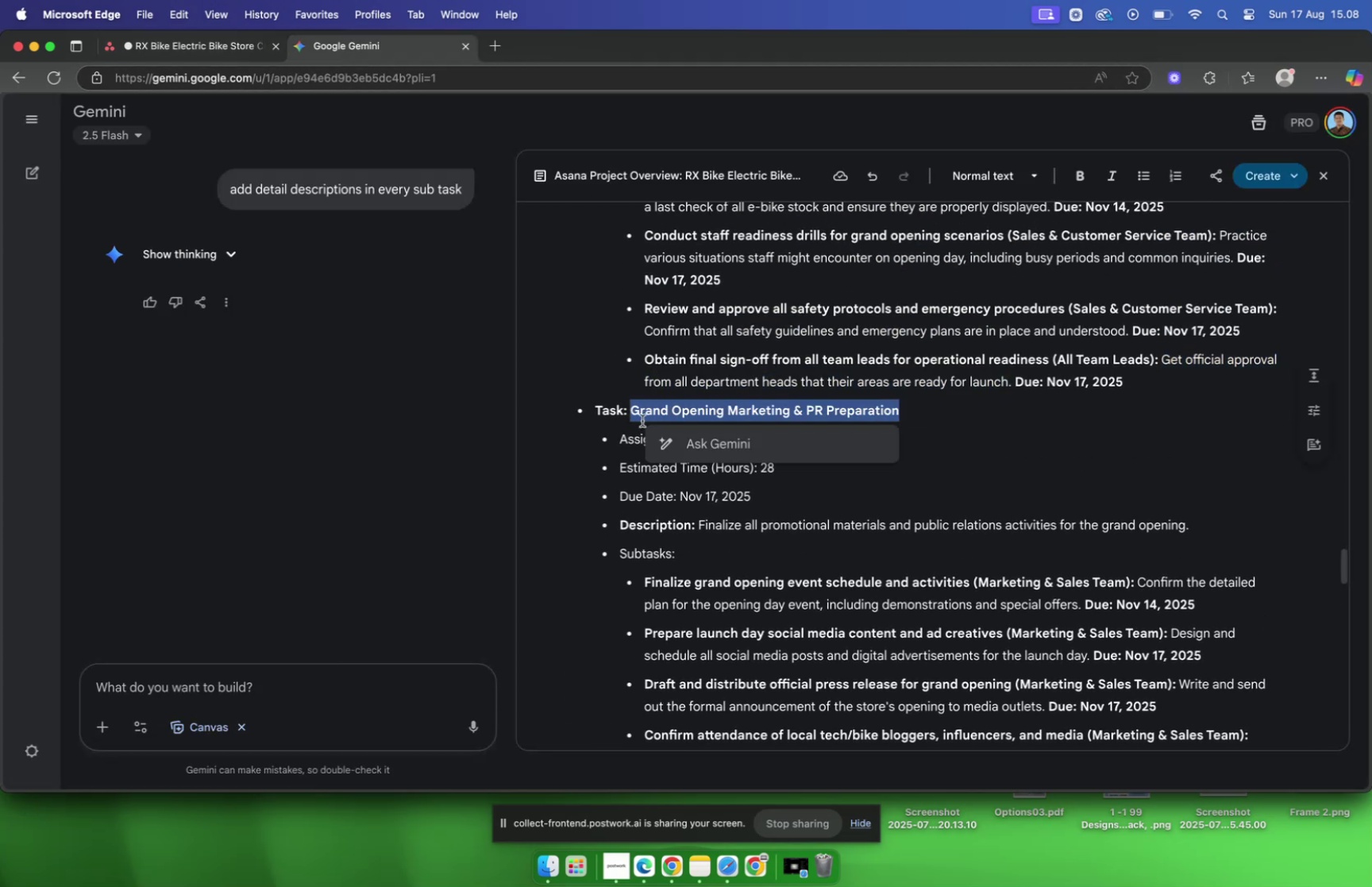 
key(Meta+C)
 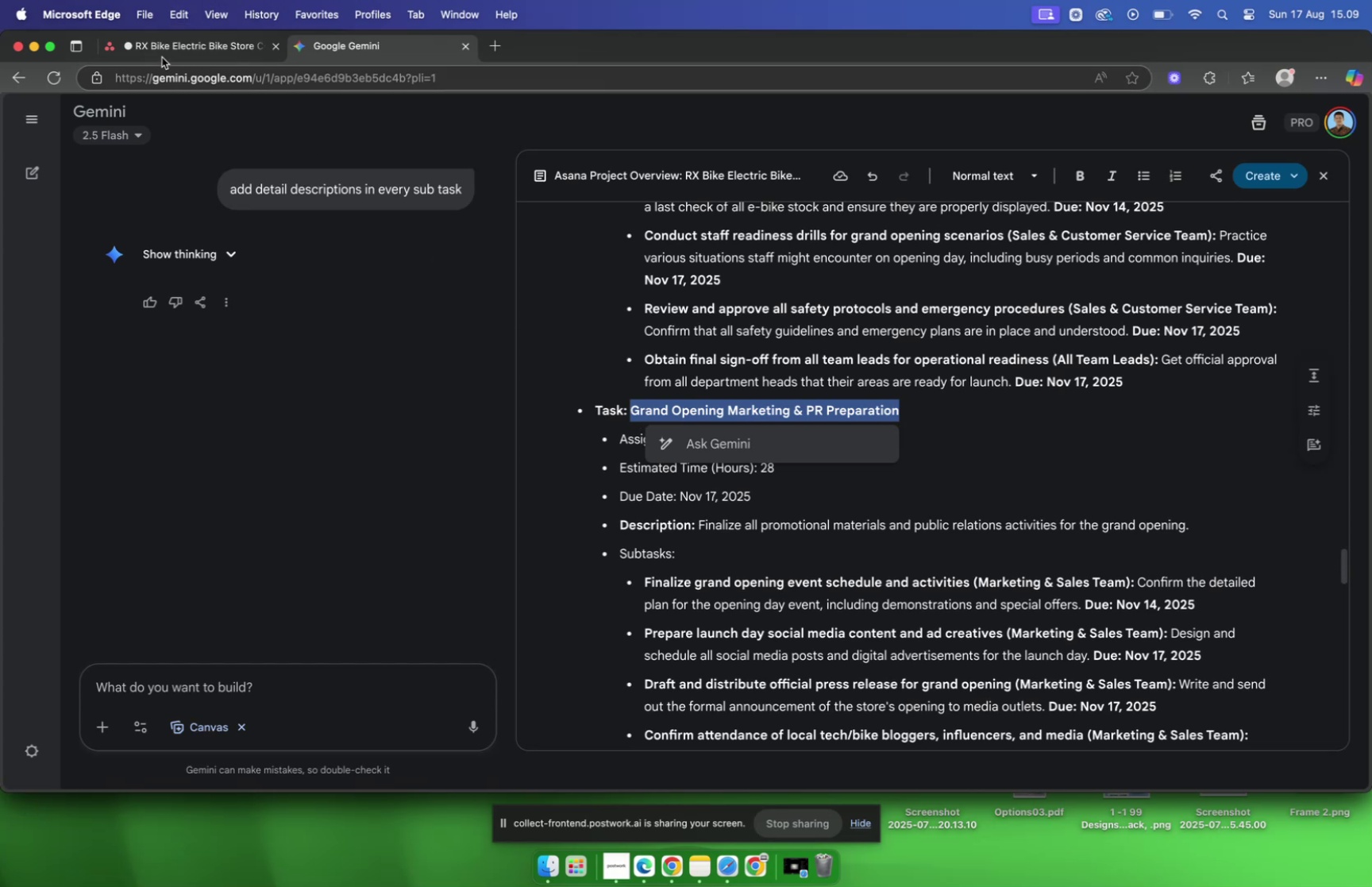 
left_click([156, 47])
 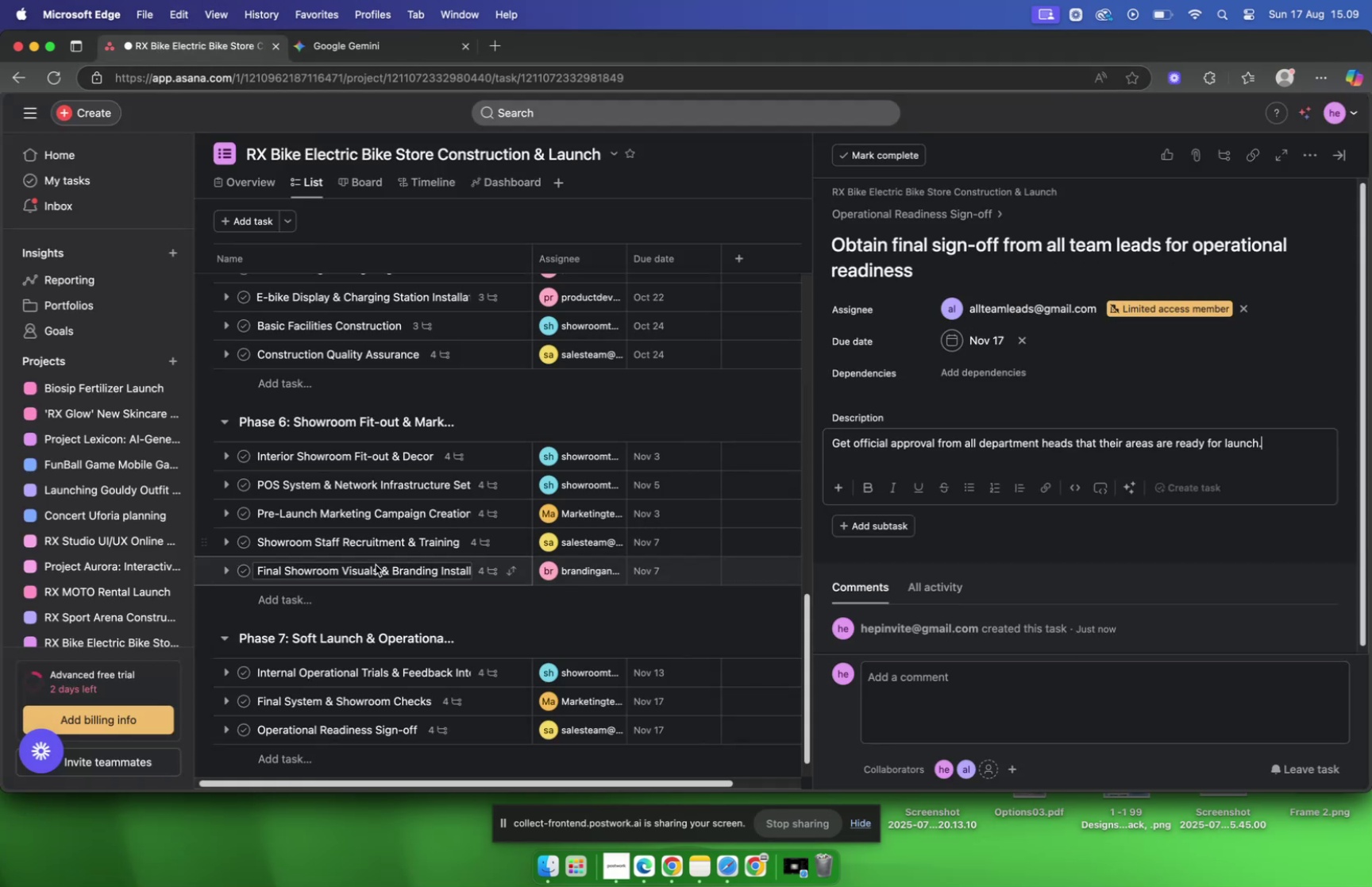 
scroll: coordinate [386, 565], scroll_direction: down, amount: 5.0
 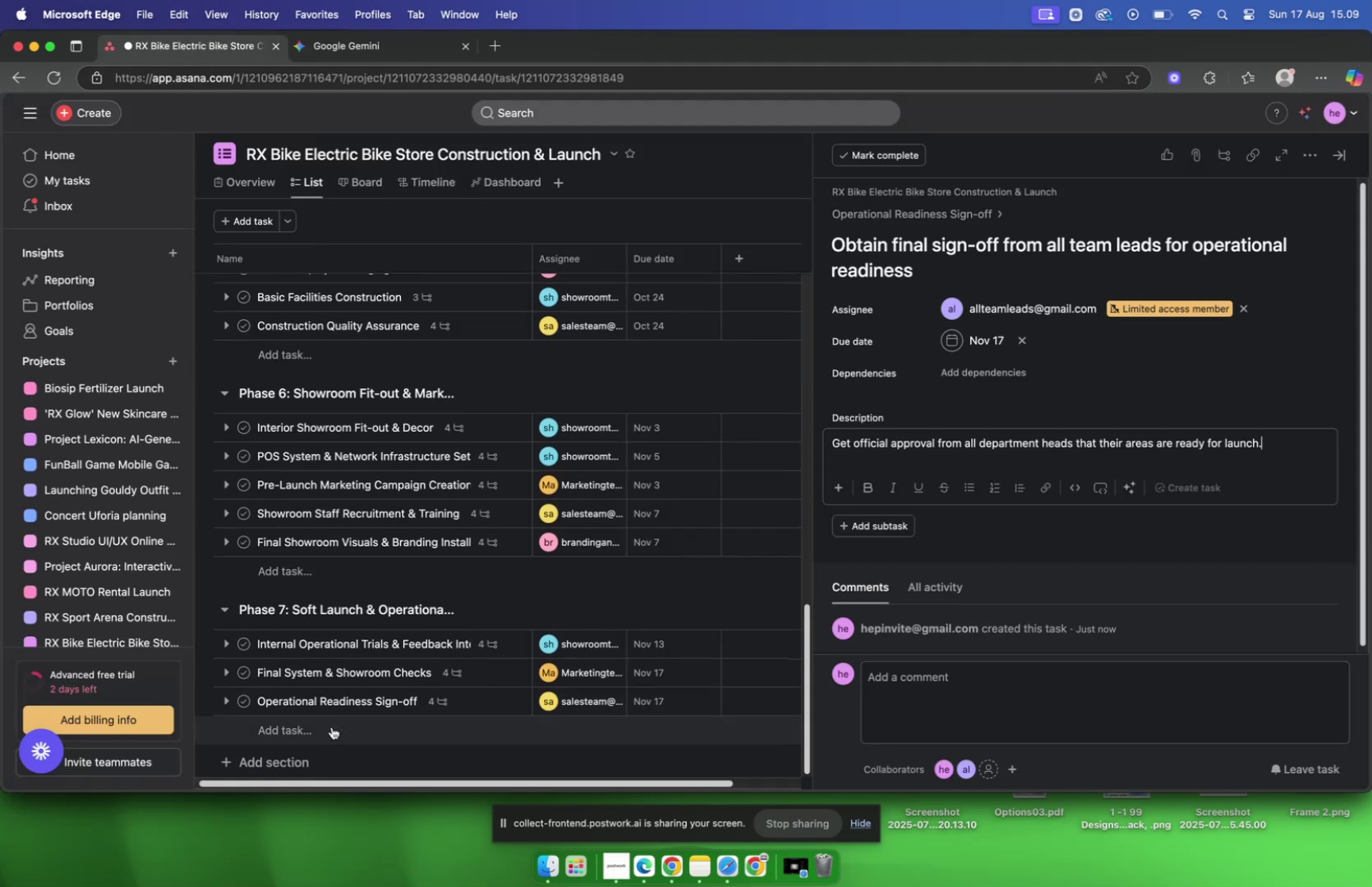 
key(Meta+CommandLeft)
 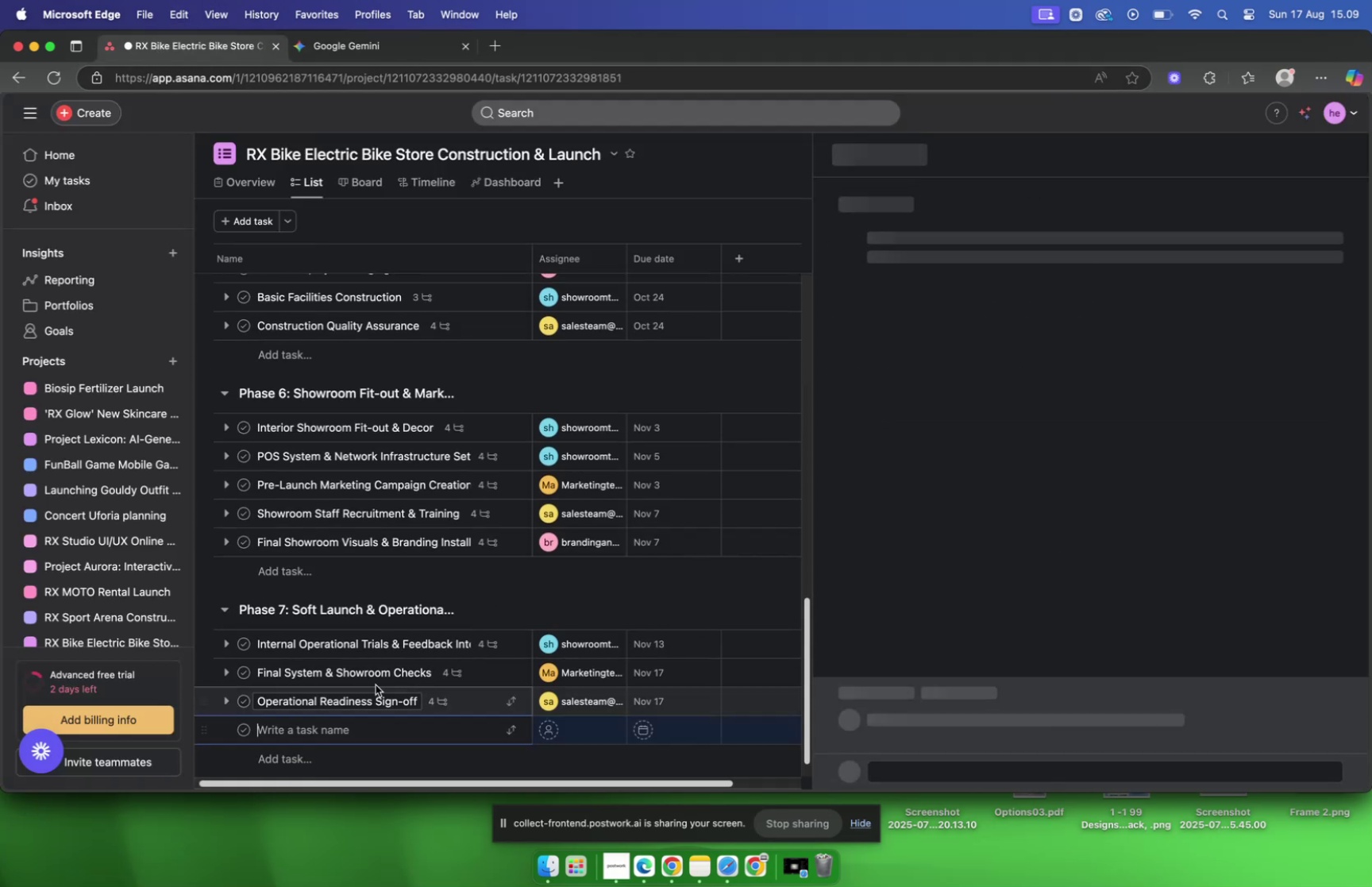 
key(Meta+V)
 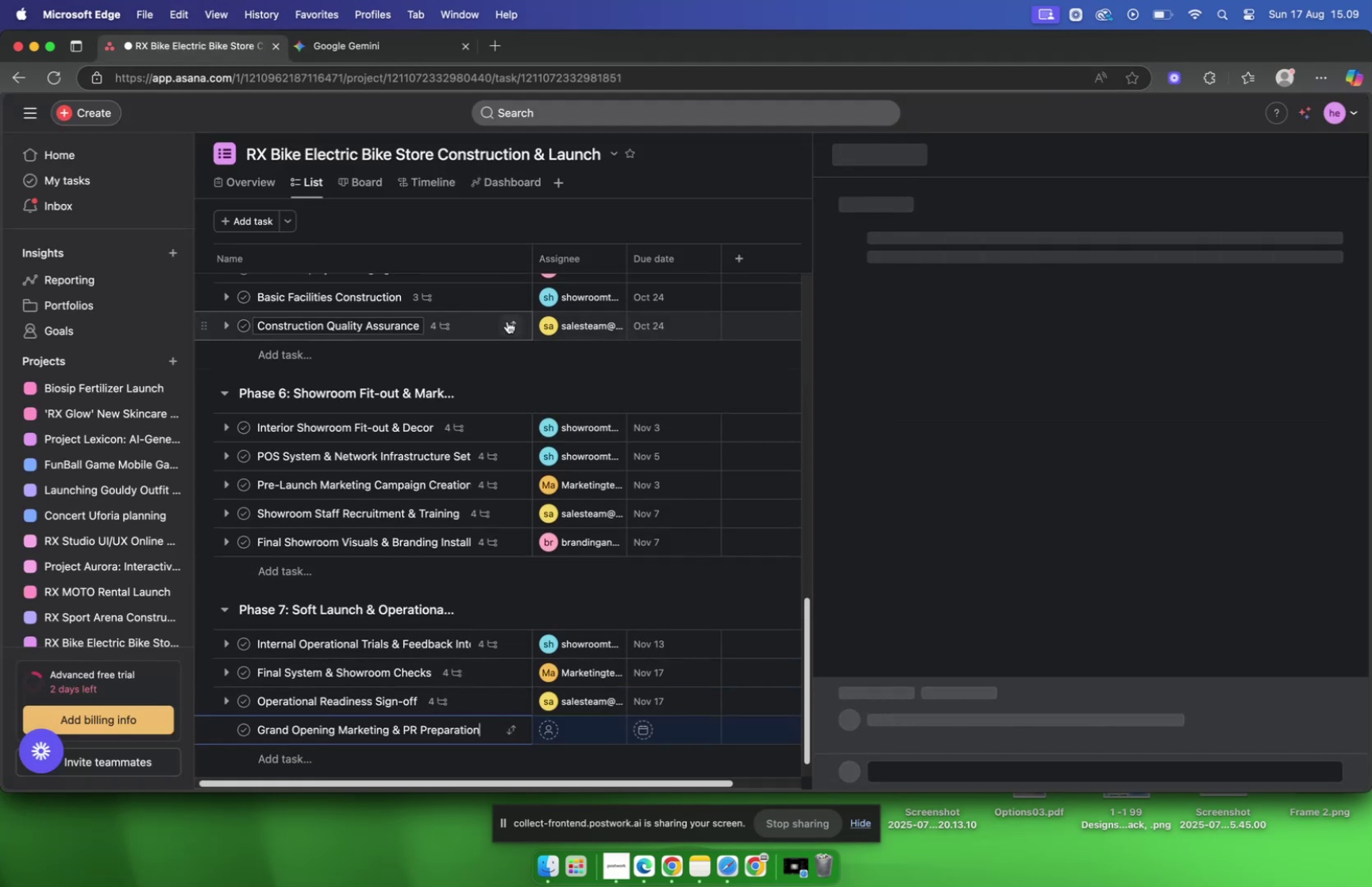 
scroll: coordinate [511, 332], scroll_direction: up, amount: 15.0
 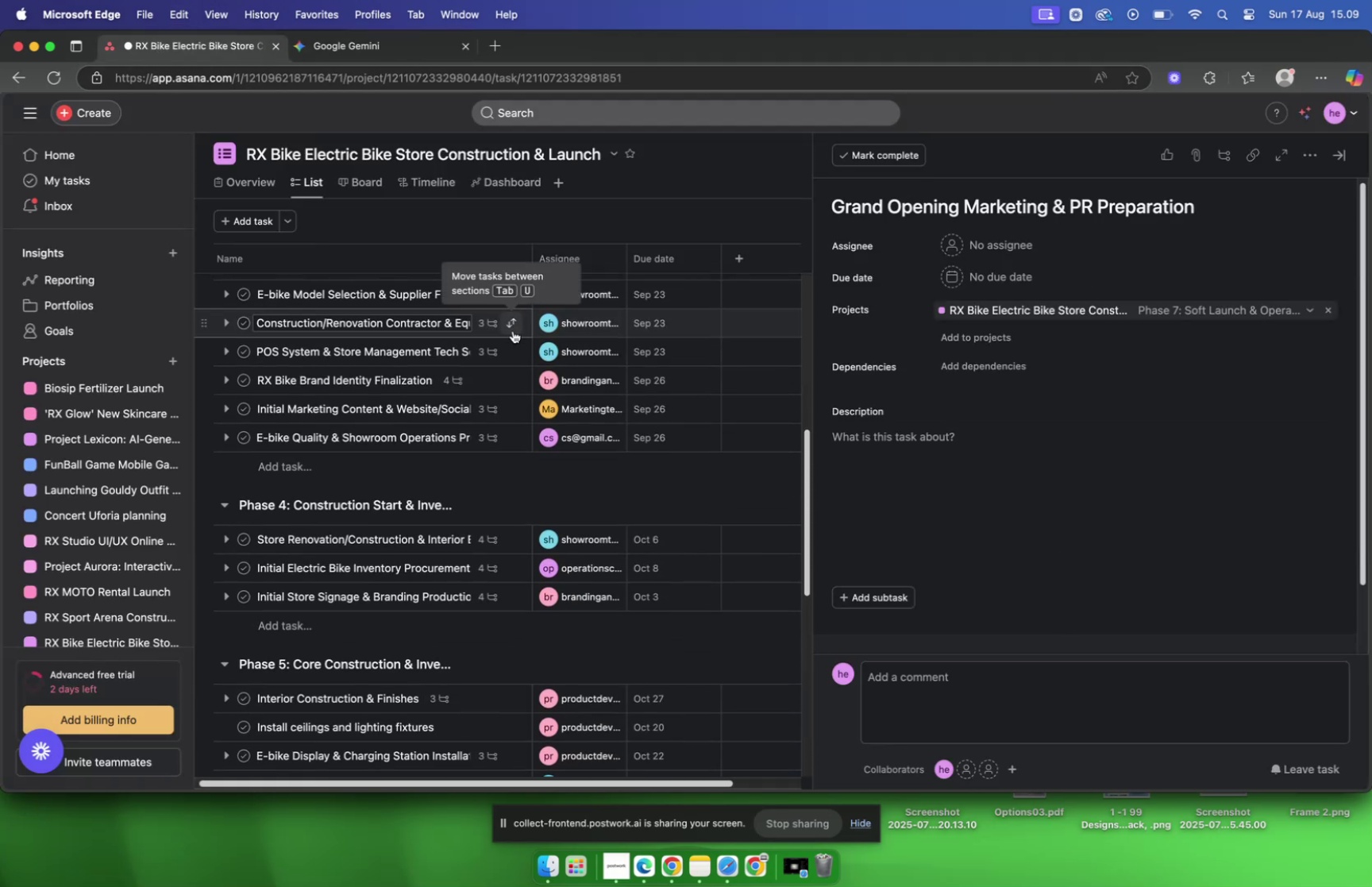 
scroll: coordinate [500, 380], scroll_direction: down, amount: 10.0
 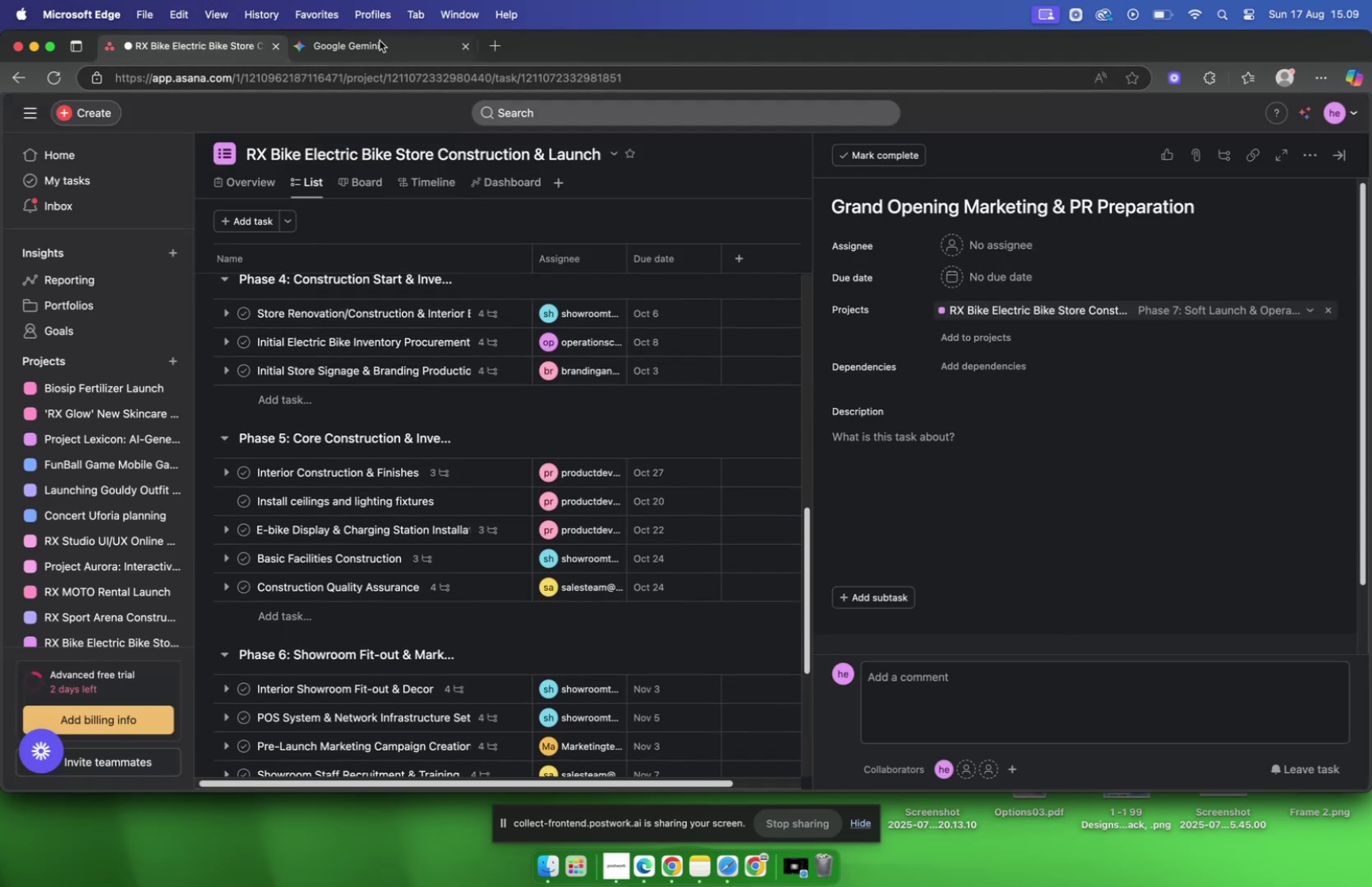 
left_click([377, 46])
 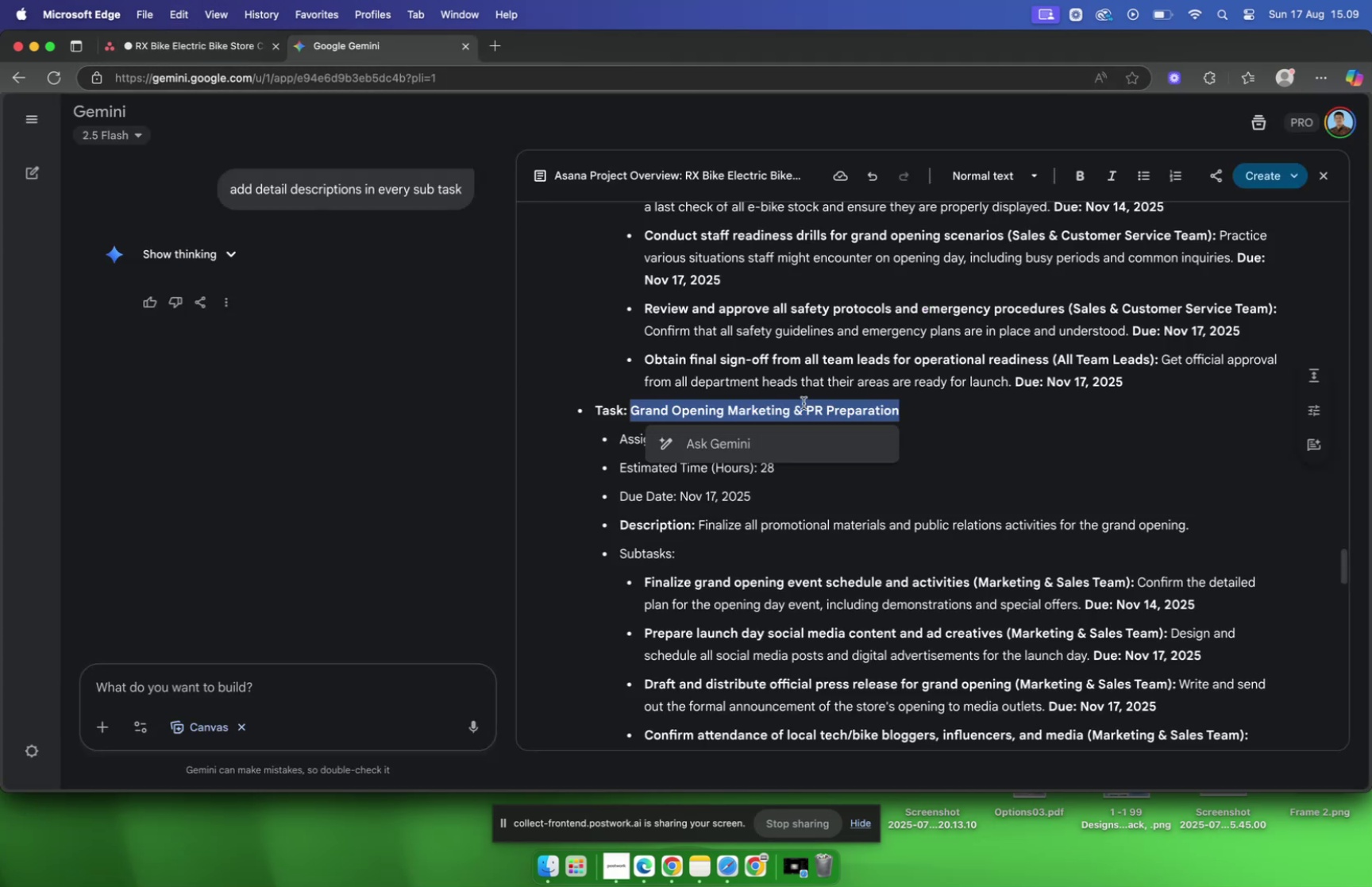 
scroll: coordinate [806, 418], scroll_direction: up, amount: 164.0
 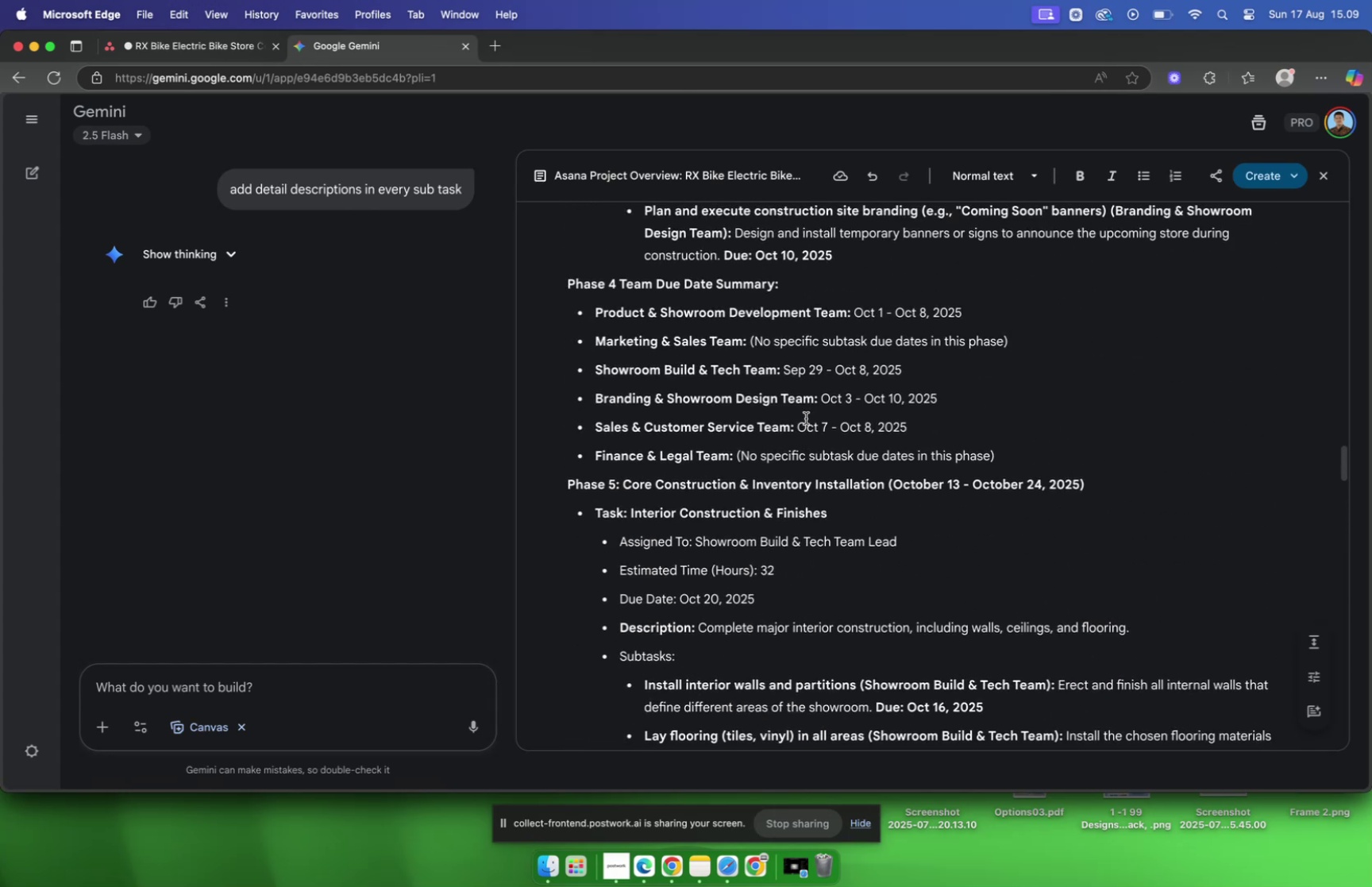 
scroll: coordinate [806, 419], scroll_direction: down, amount: 6.0
 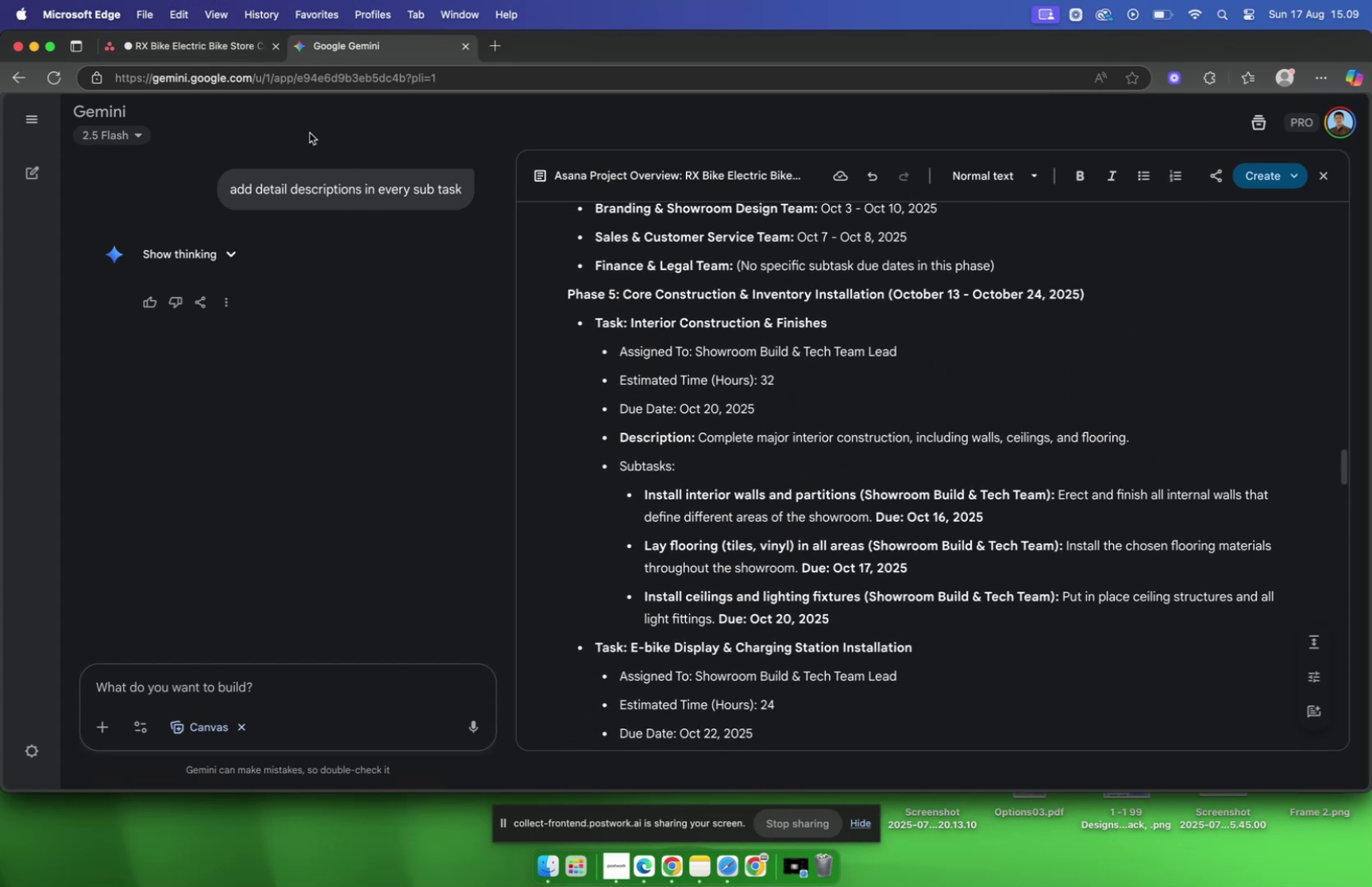 
left_click([172, 49])
 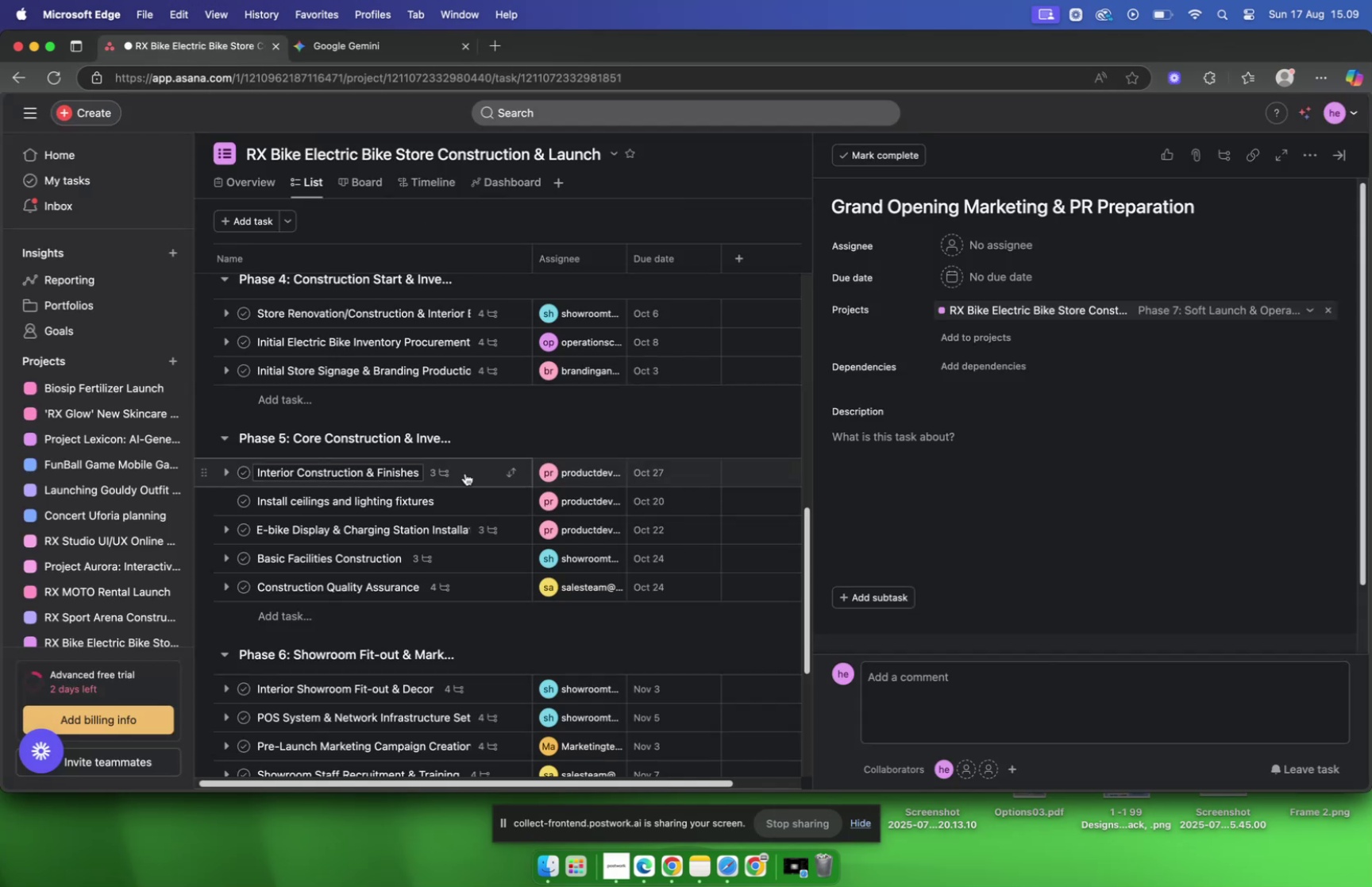 
left_click([476, 470])
 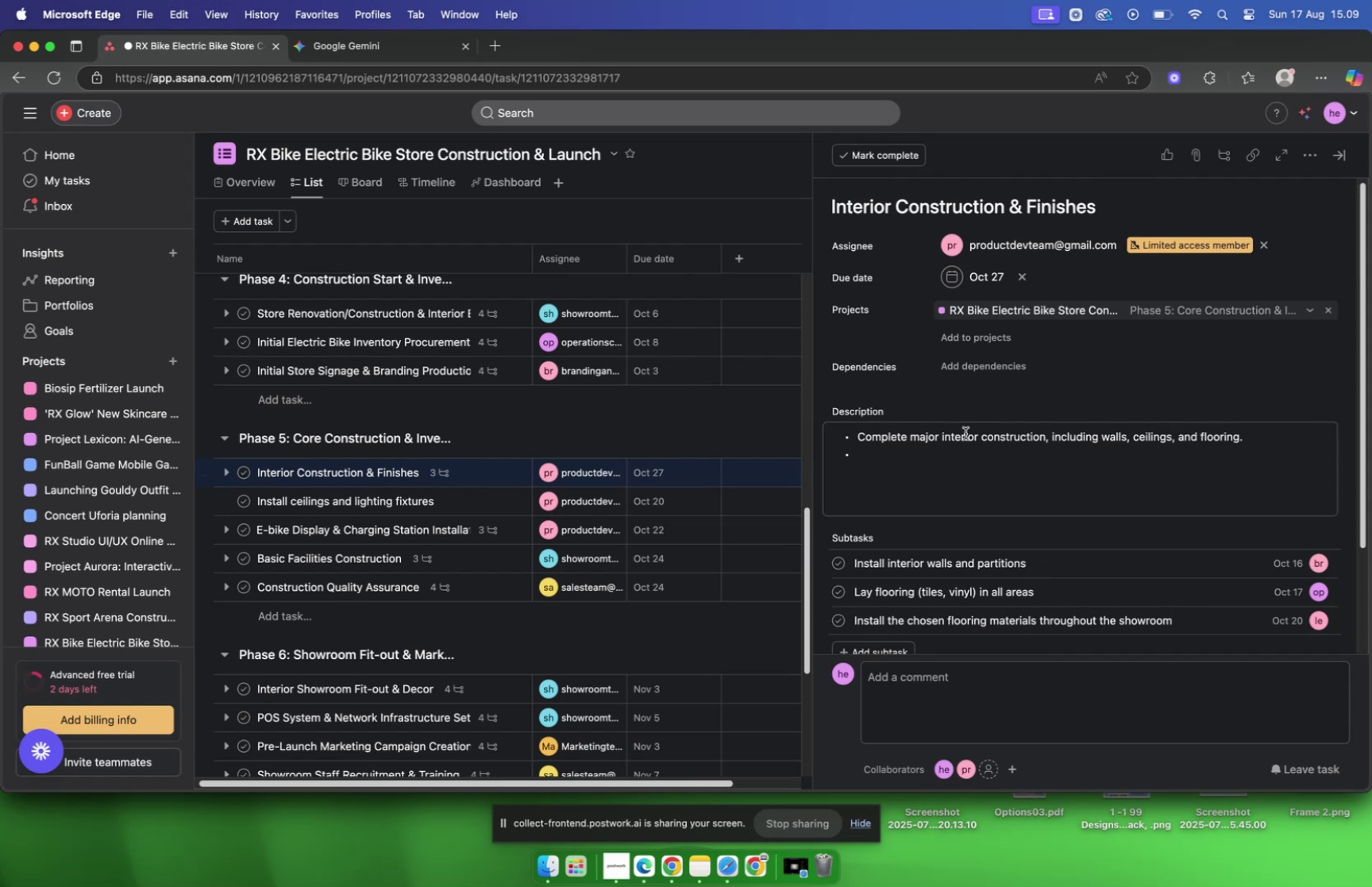 
scroll: coordinate [1051, 457], scroll_direction: down, amount: 2.0
 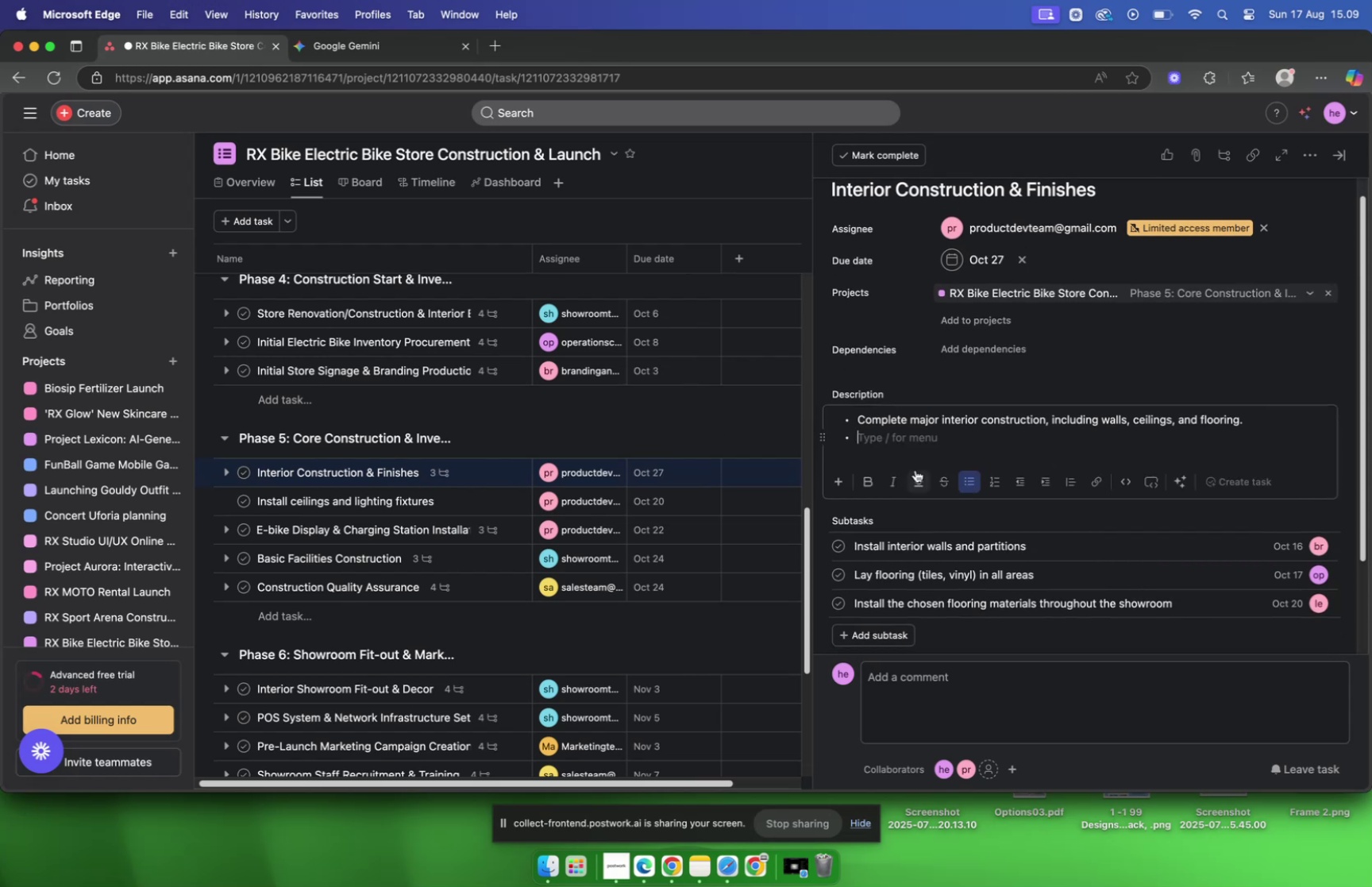 
key(Backspace)
 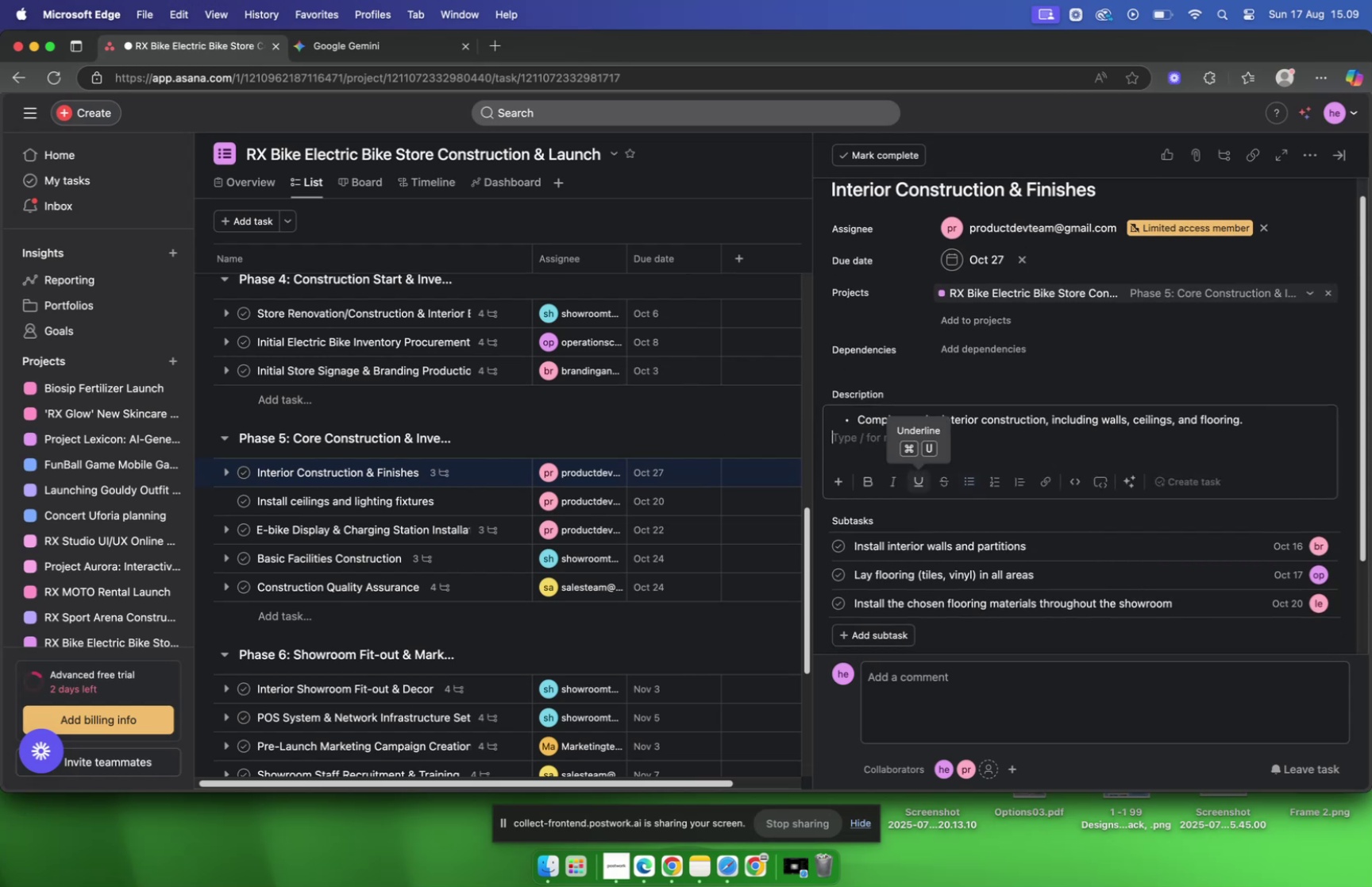 
key(ArrowUp)
 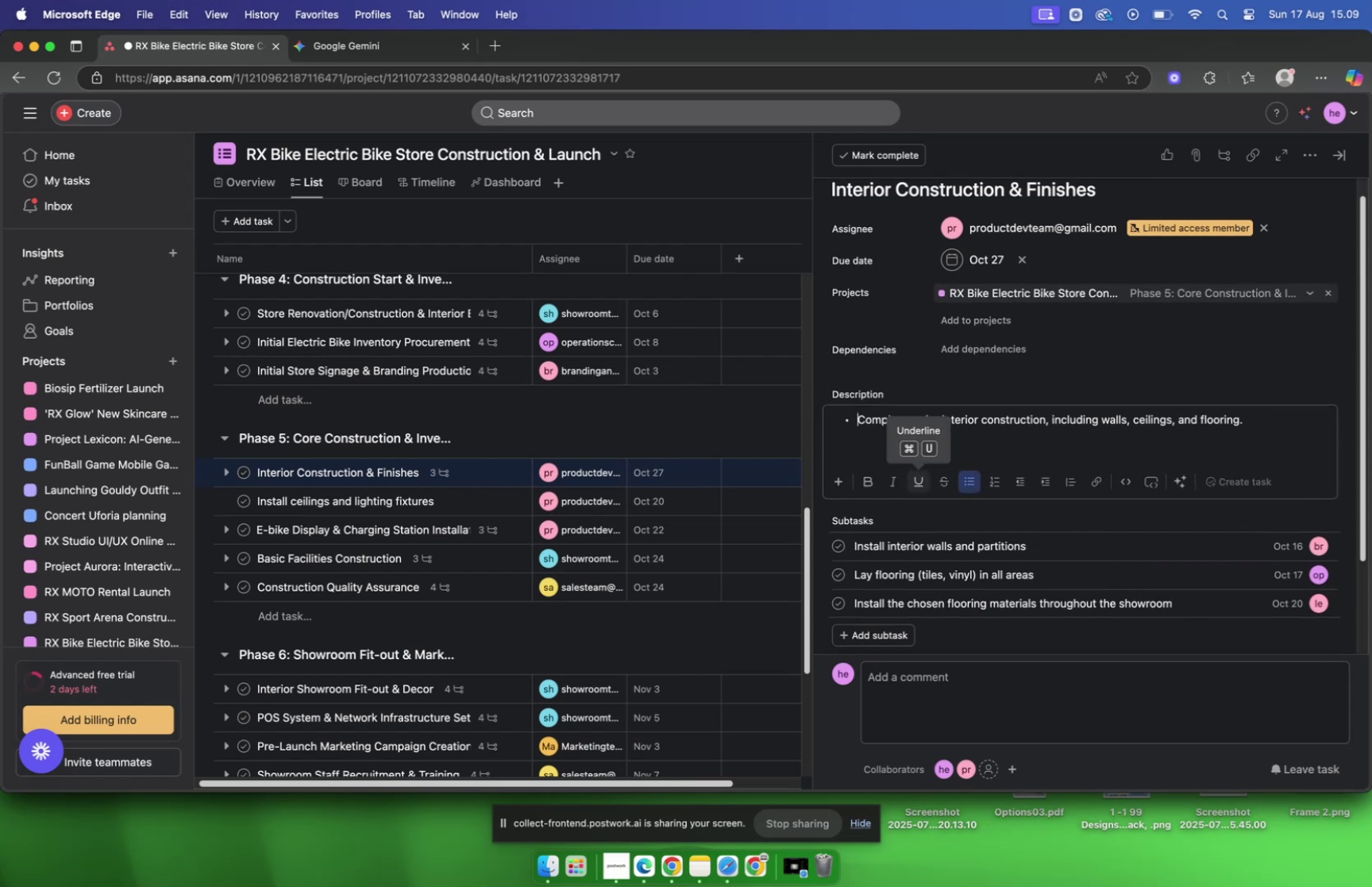 
key(Backspace)
 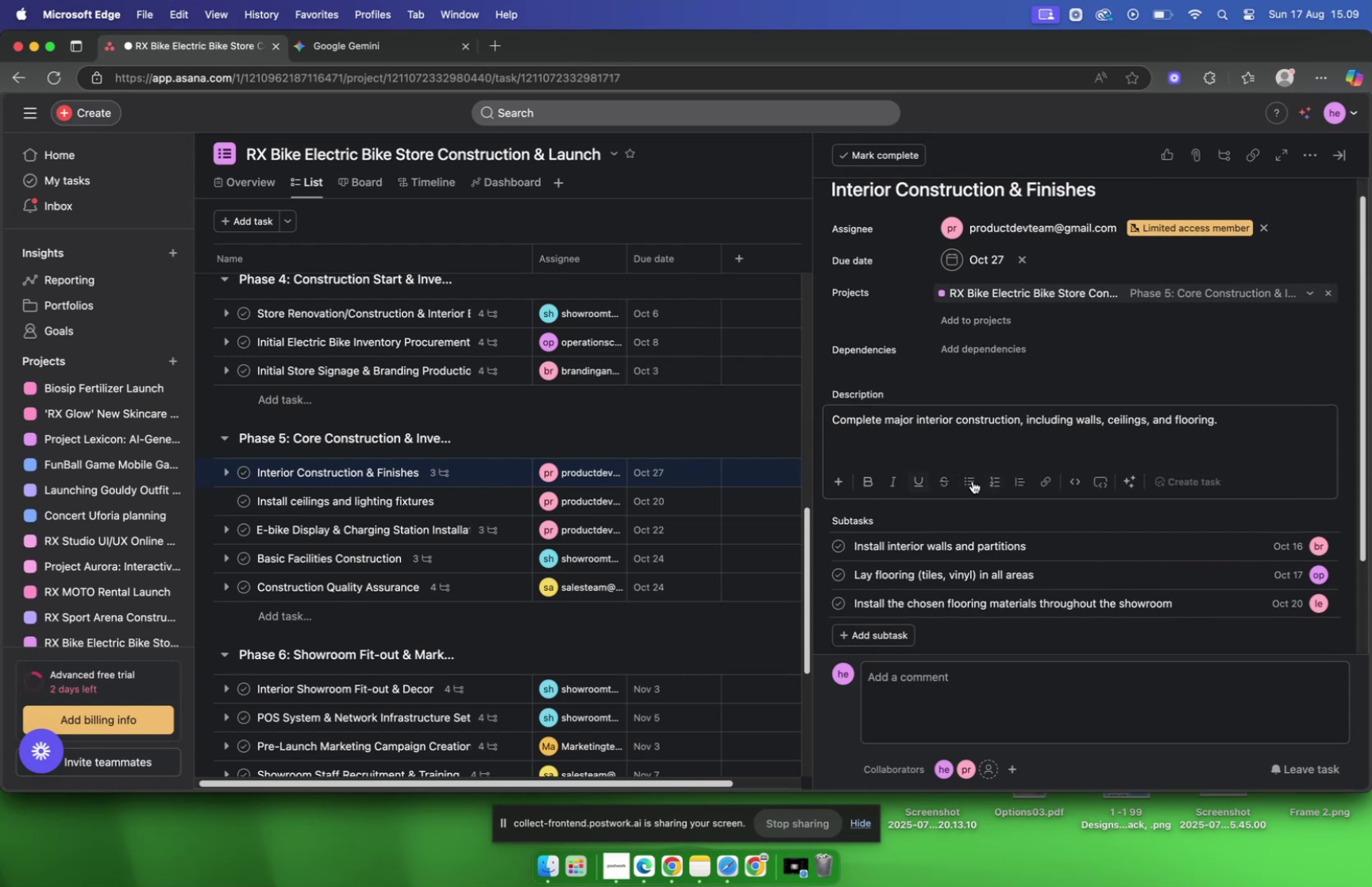 
scroll: coordinate [1093, 349], scroll_direction: up, amount: 8.0
 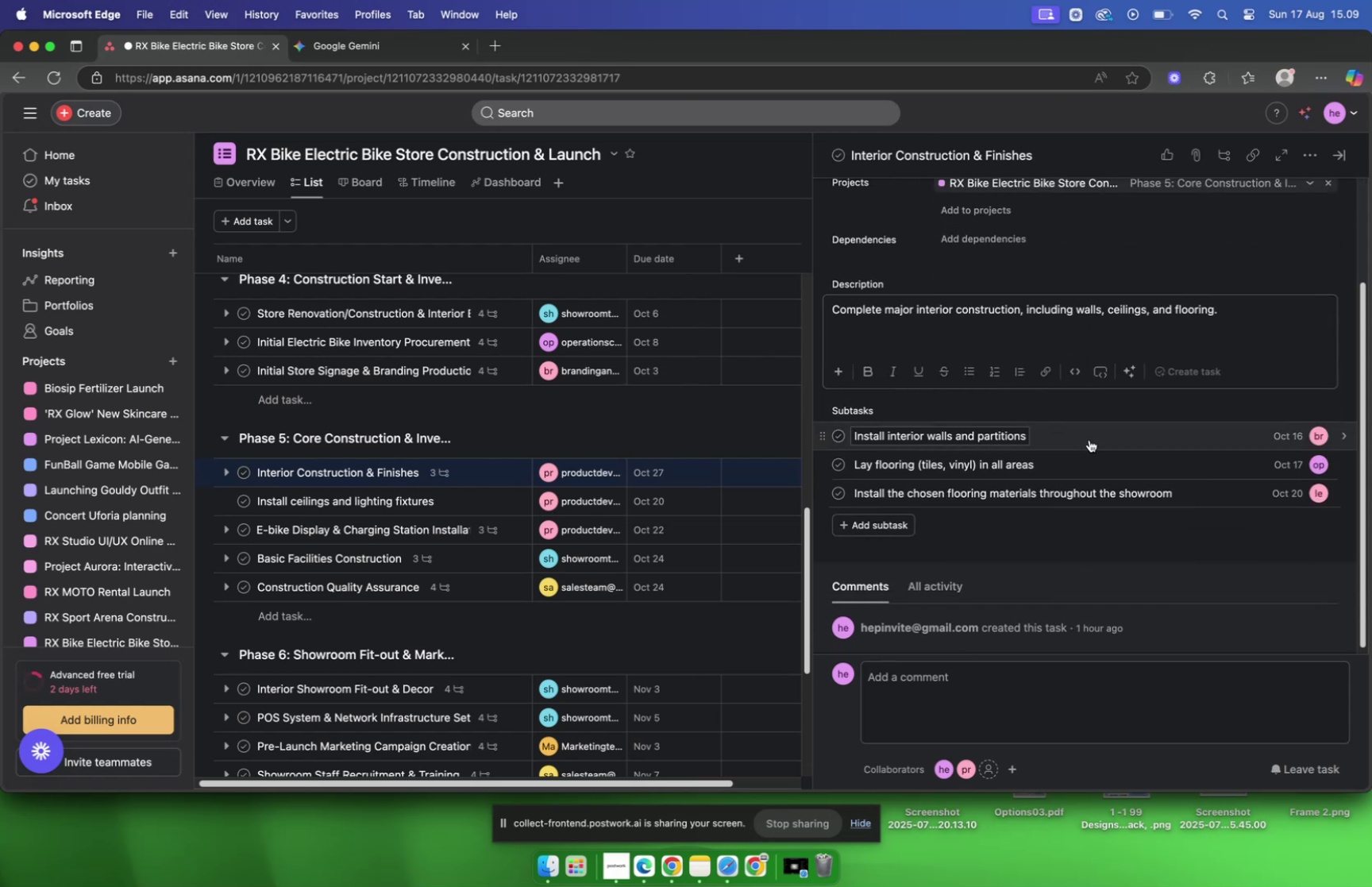 
left_click([1089, 438])
 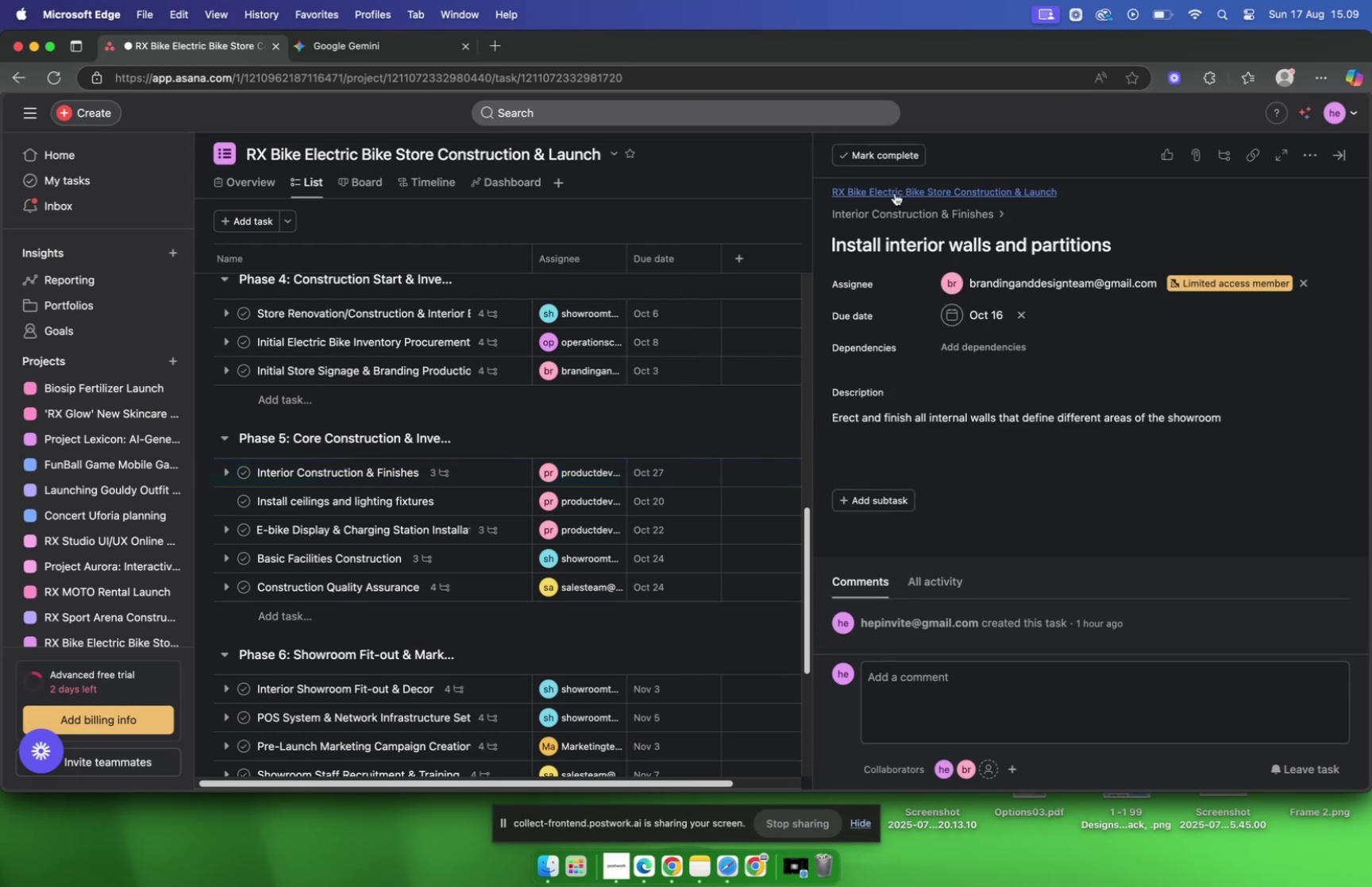 
left_click([896, 214])
 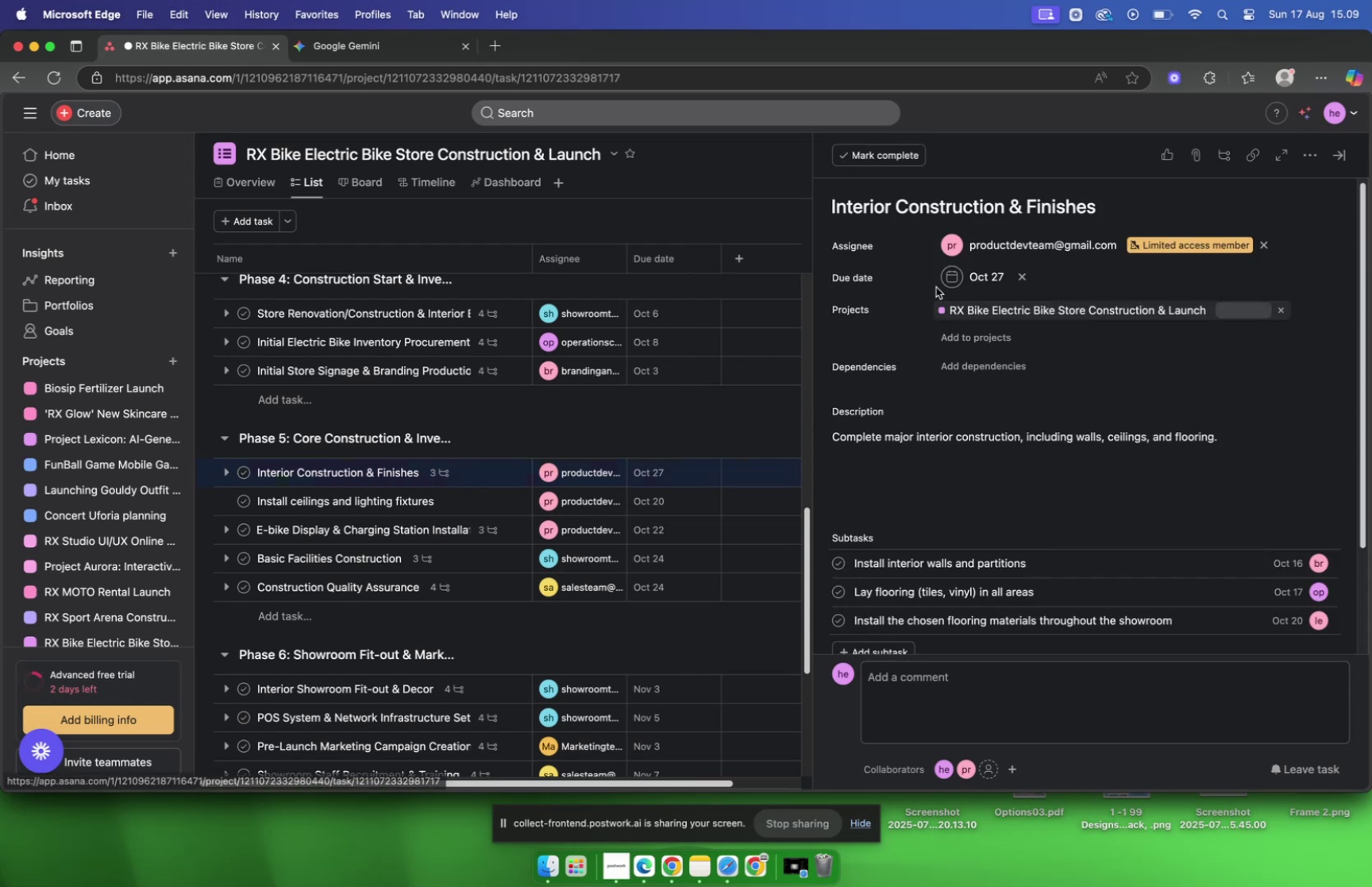 
scroll: coordinate [1038, 400], scroll_direction: down, amount: 5.0
 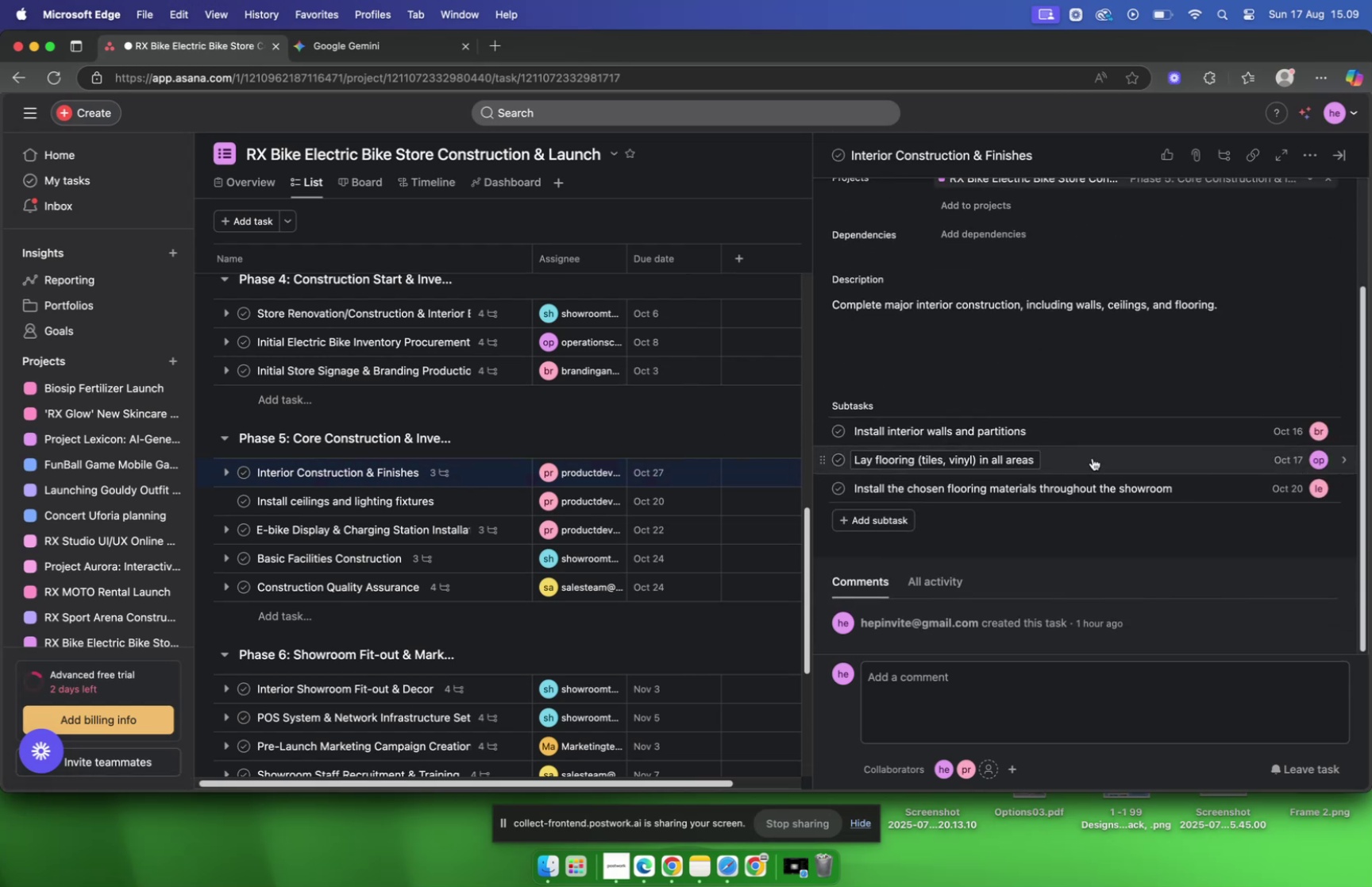 
left_click([1093, 457])
 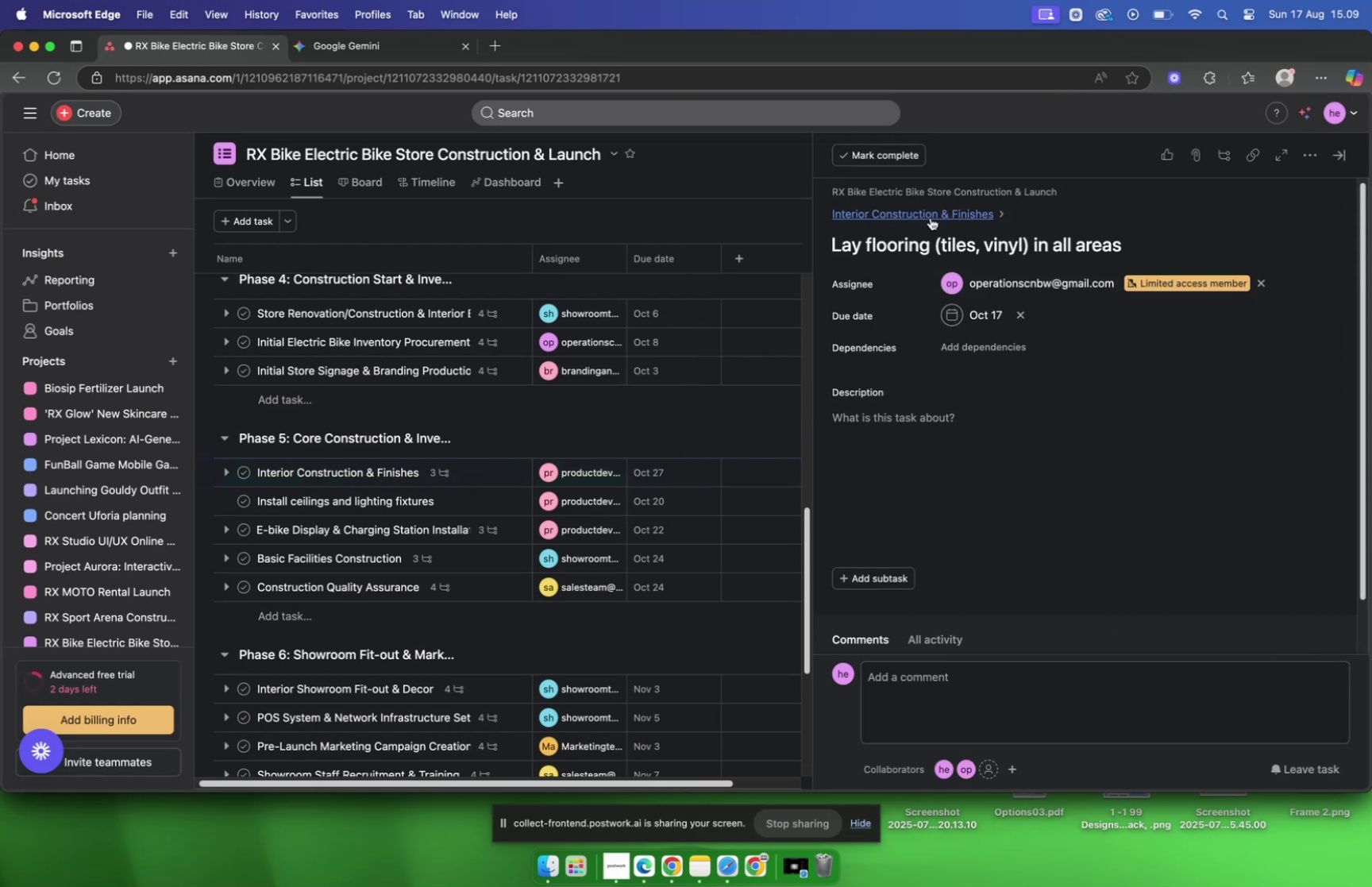 
left_click([931, 217])
 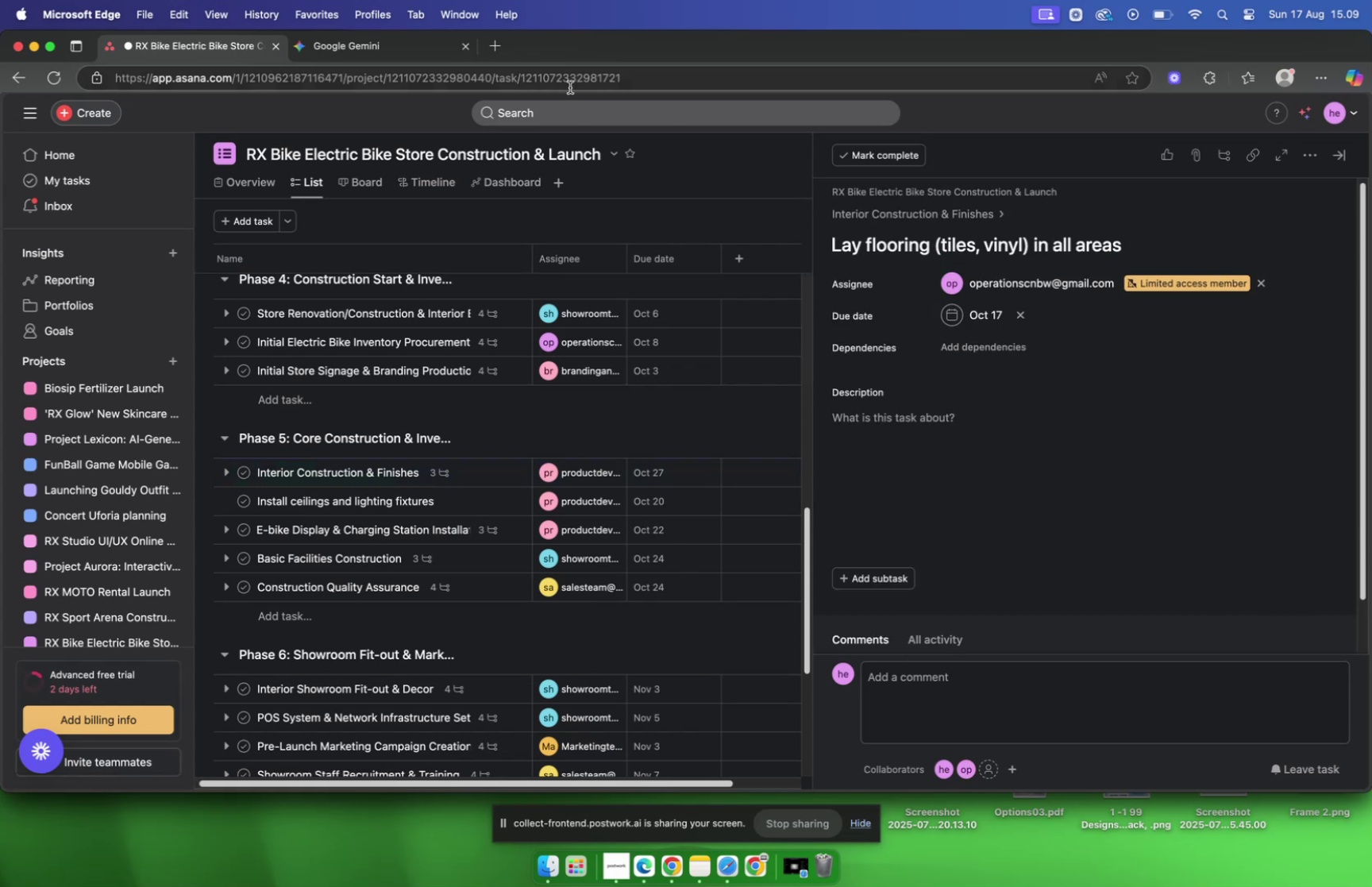 
left_click([328, 46])
 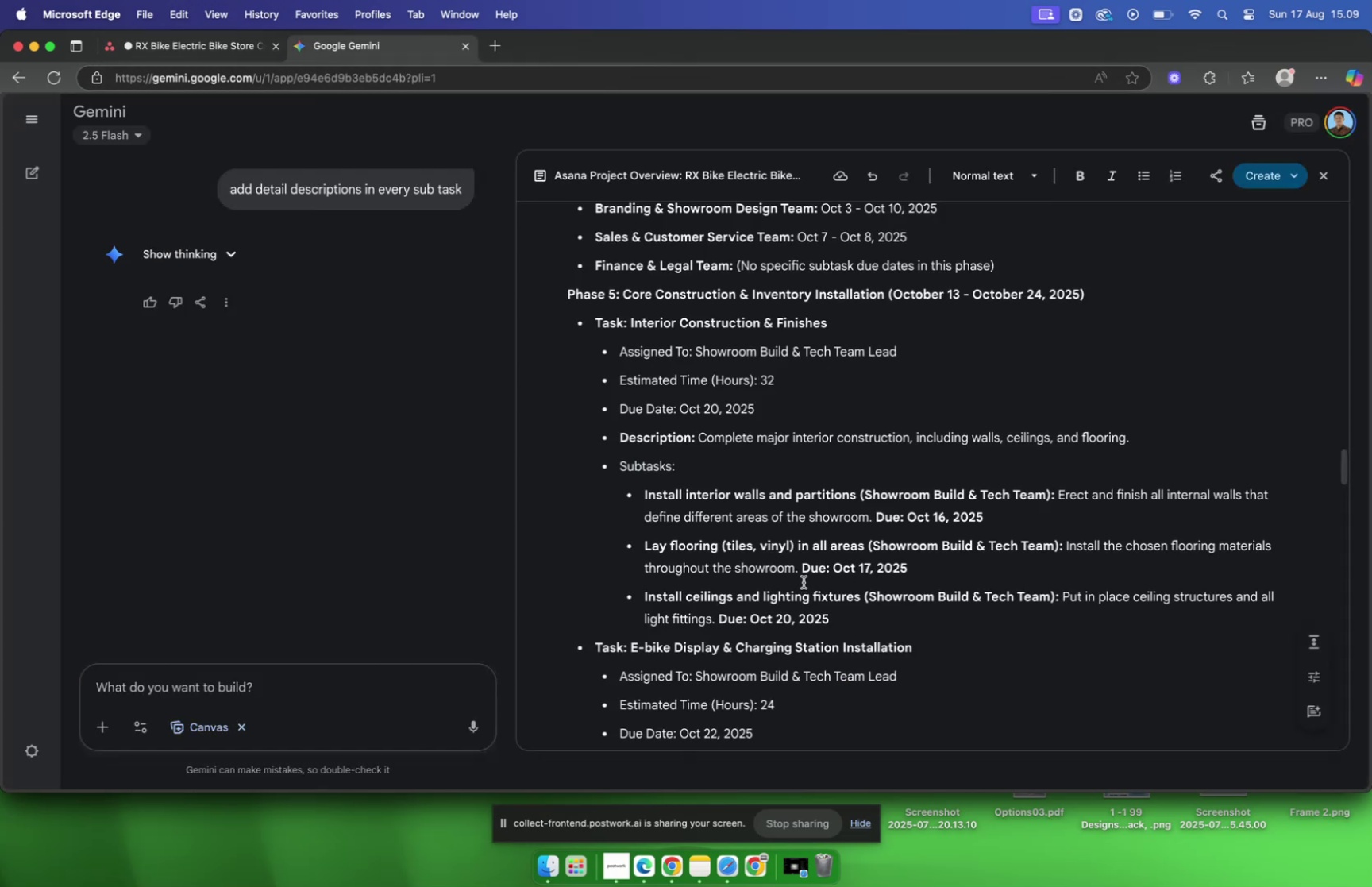 
left_click_drag(start_coordinate=[797, 575], to_coordinate=[1066, 553])
 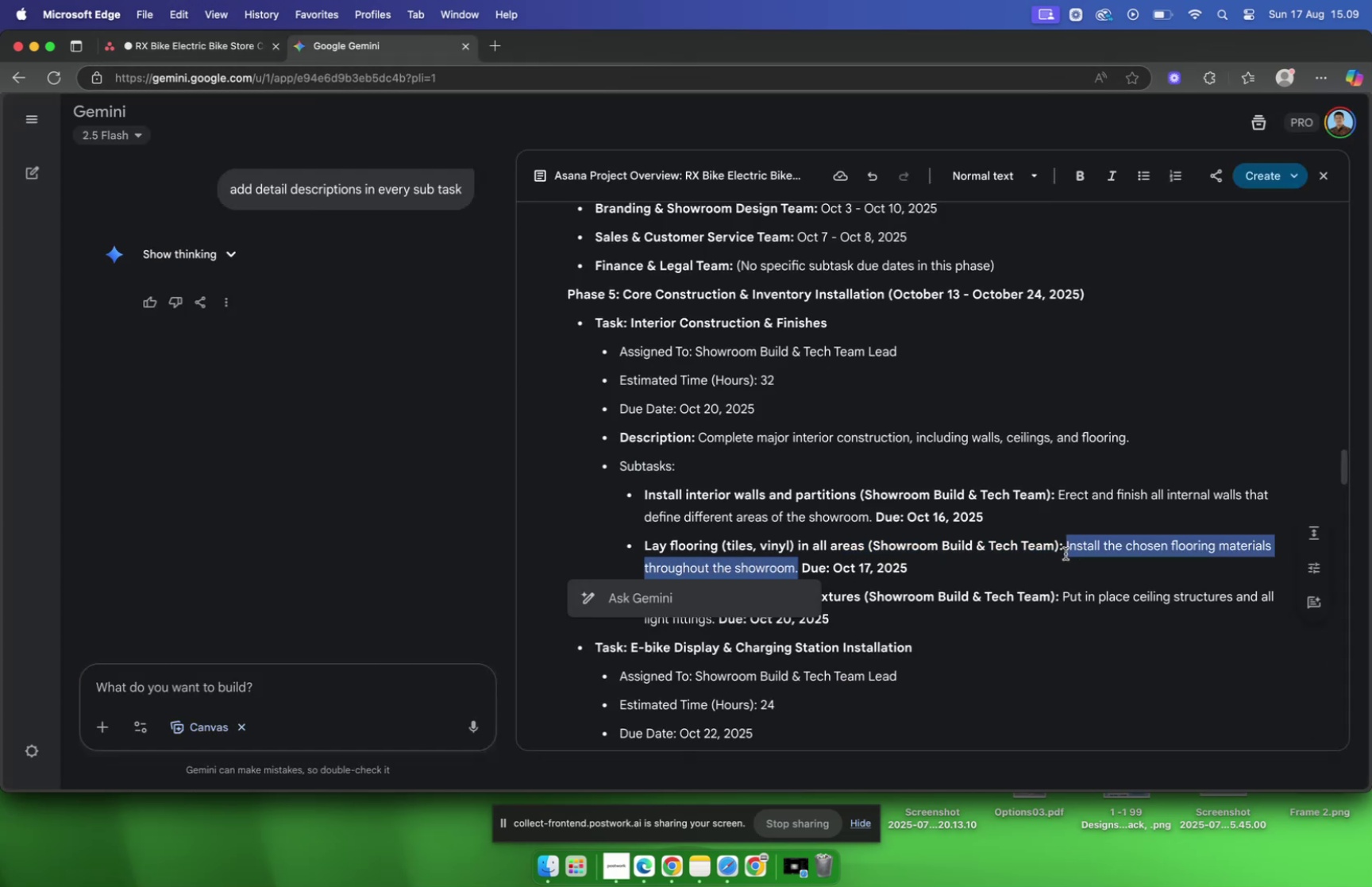 
key(Meta+C)
 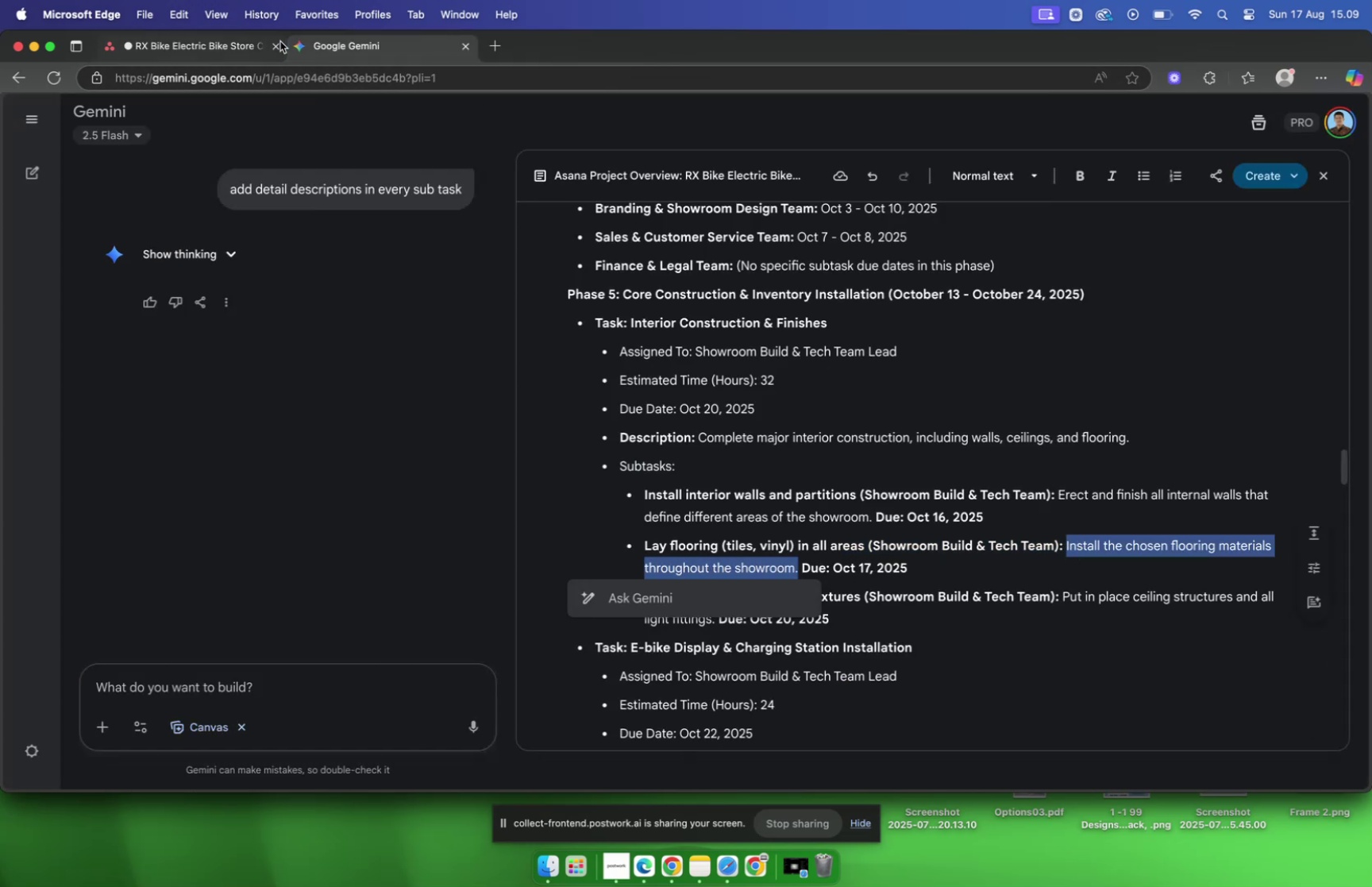 
left_click([234, 43])
 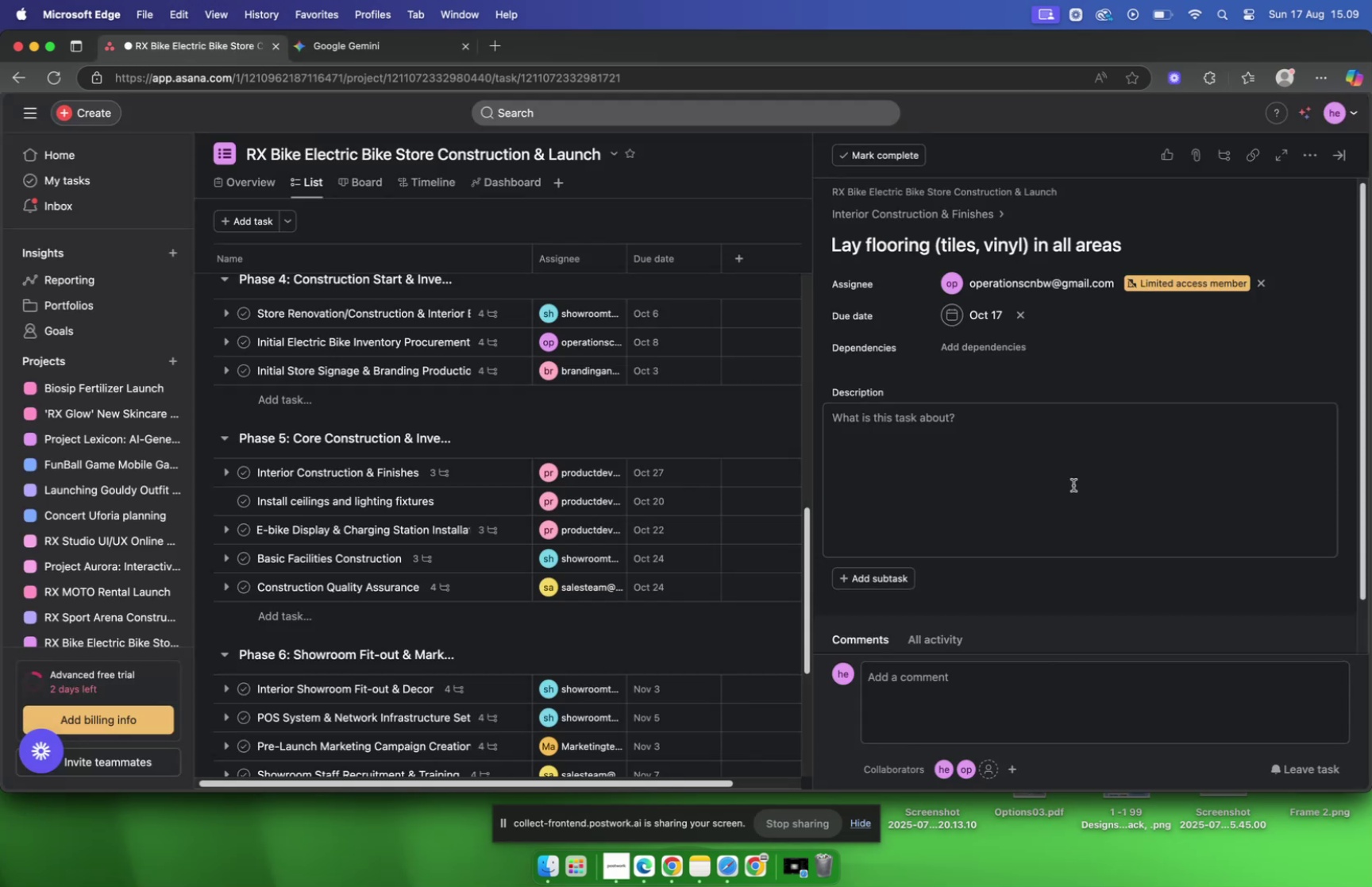 
key(Meta+V)
 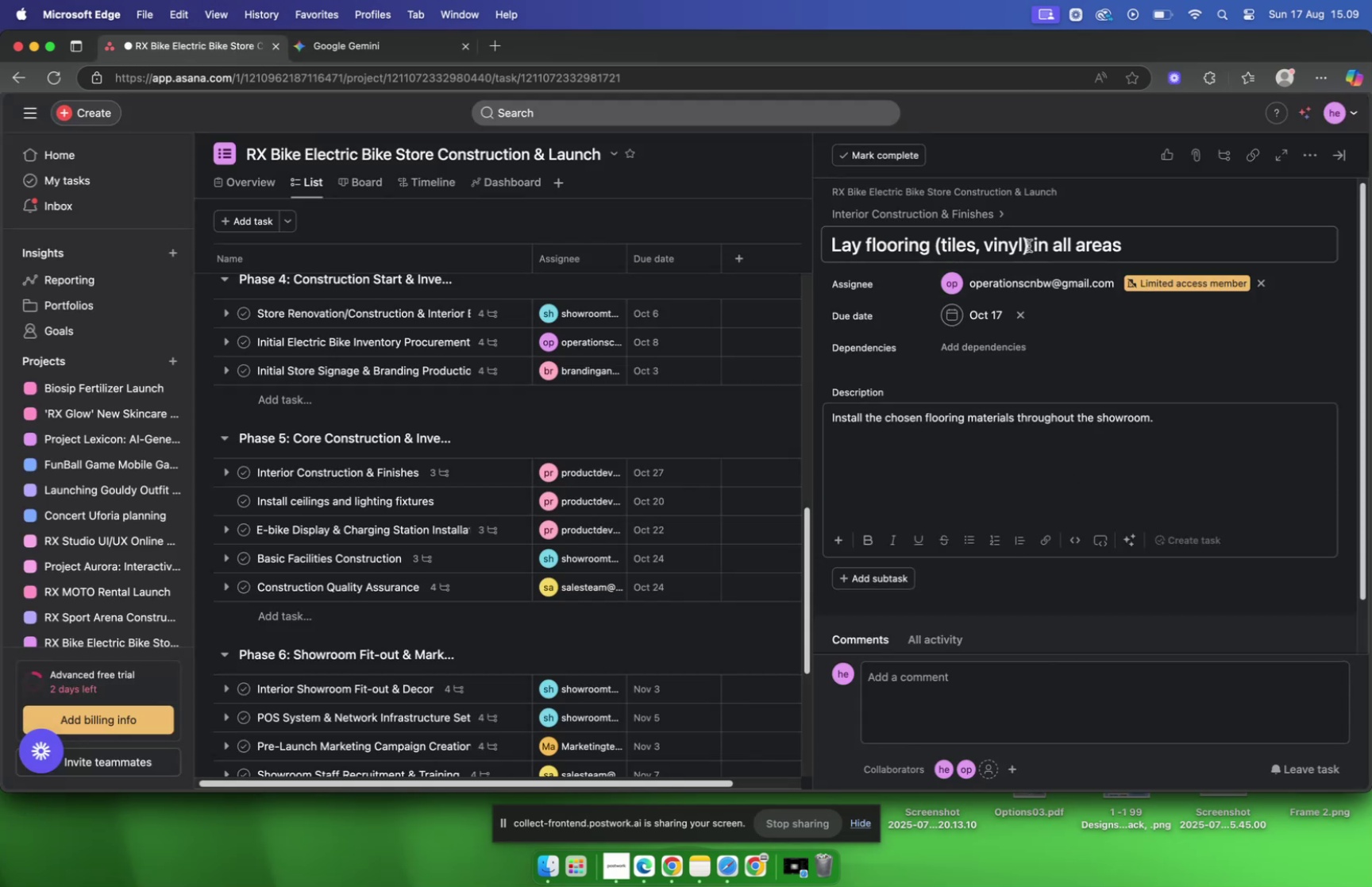 
left_click([1028, 245])
 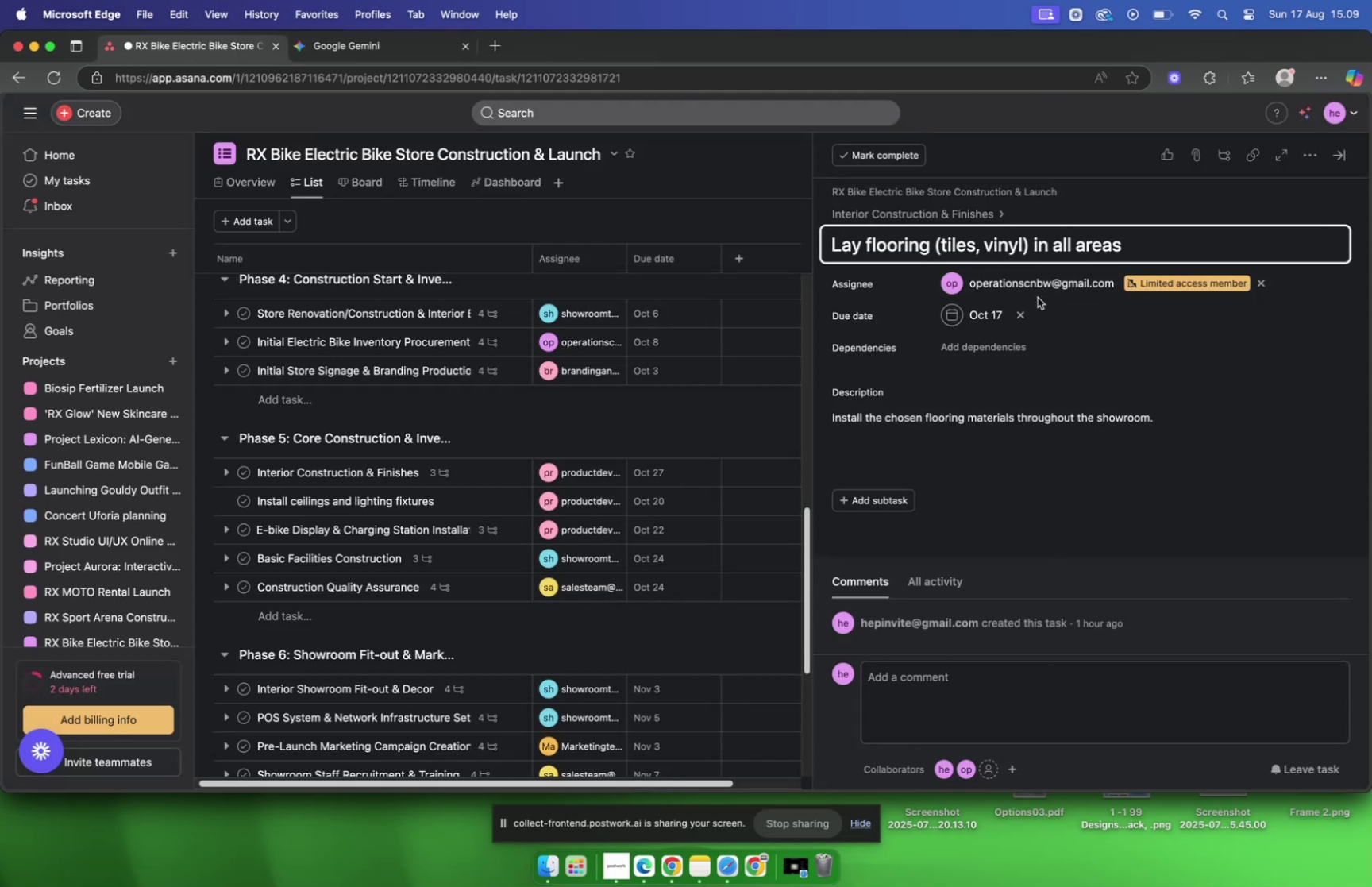 
hold_key(key=Backspace, duration=1.1)
 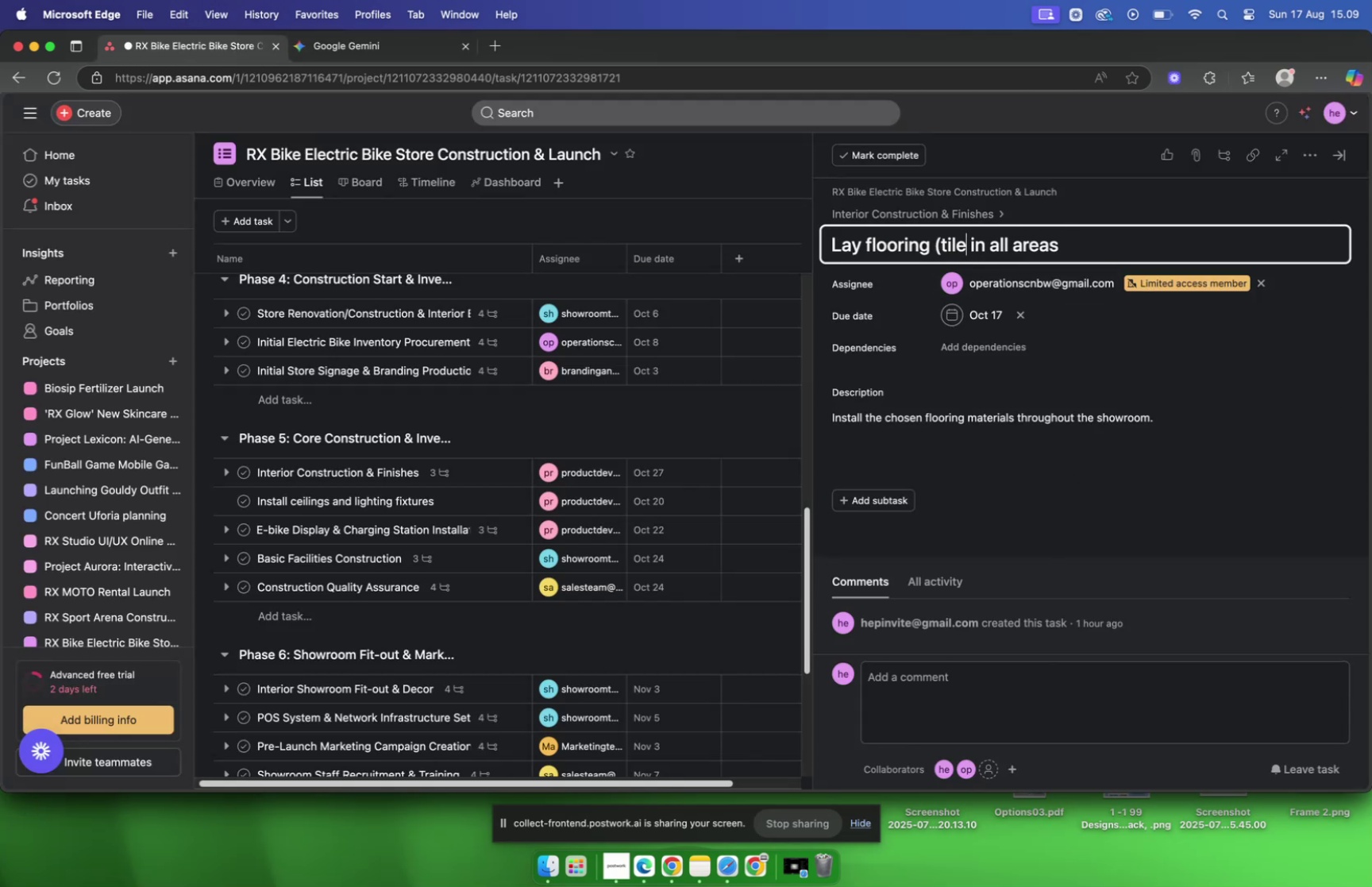 
key(Backspace)
 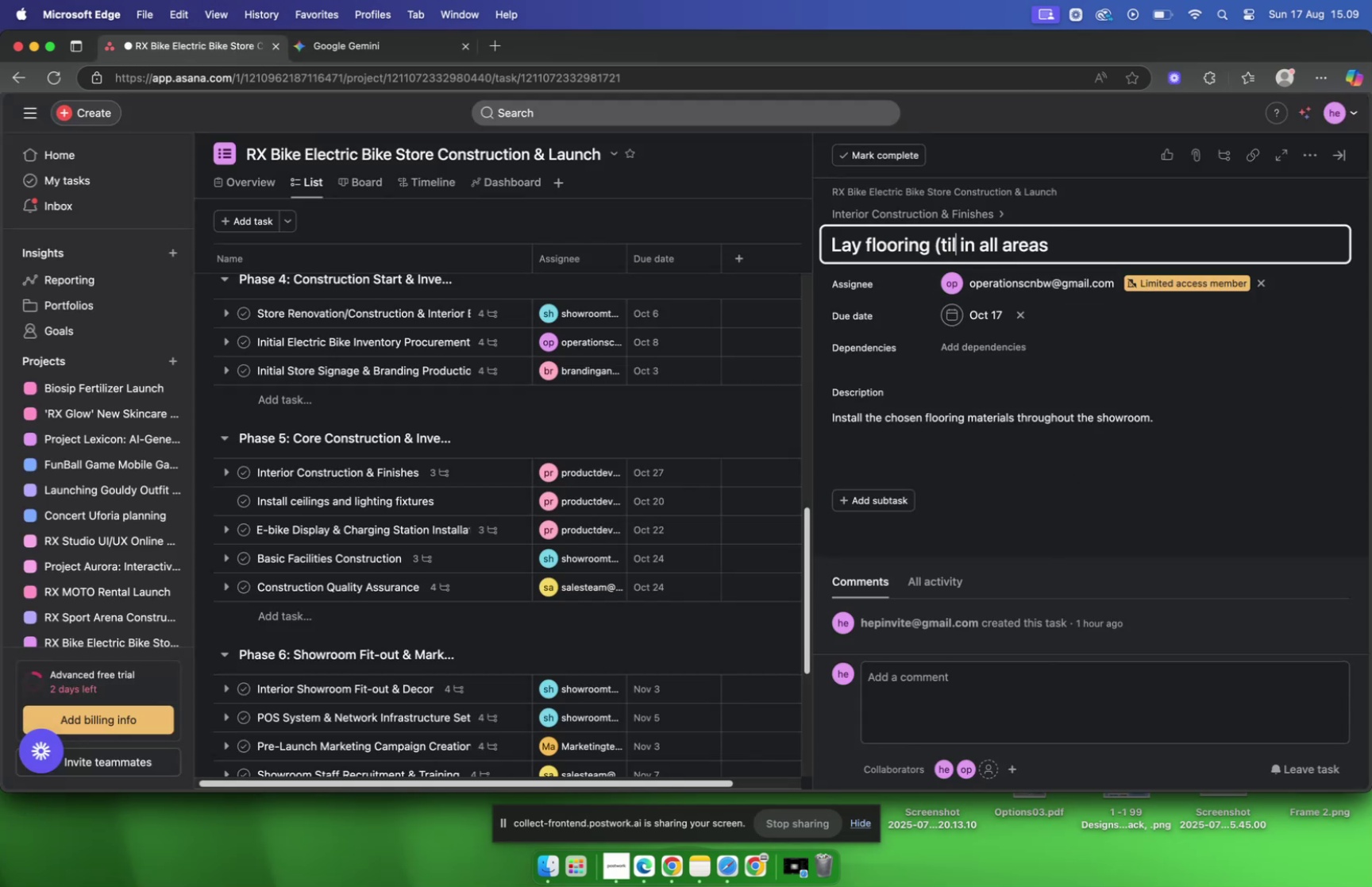 
key(Backspace)
 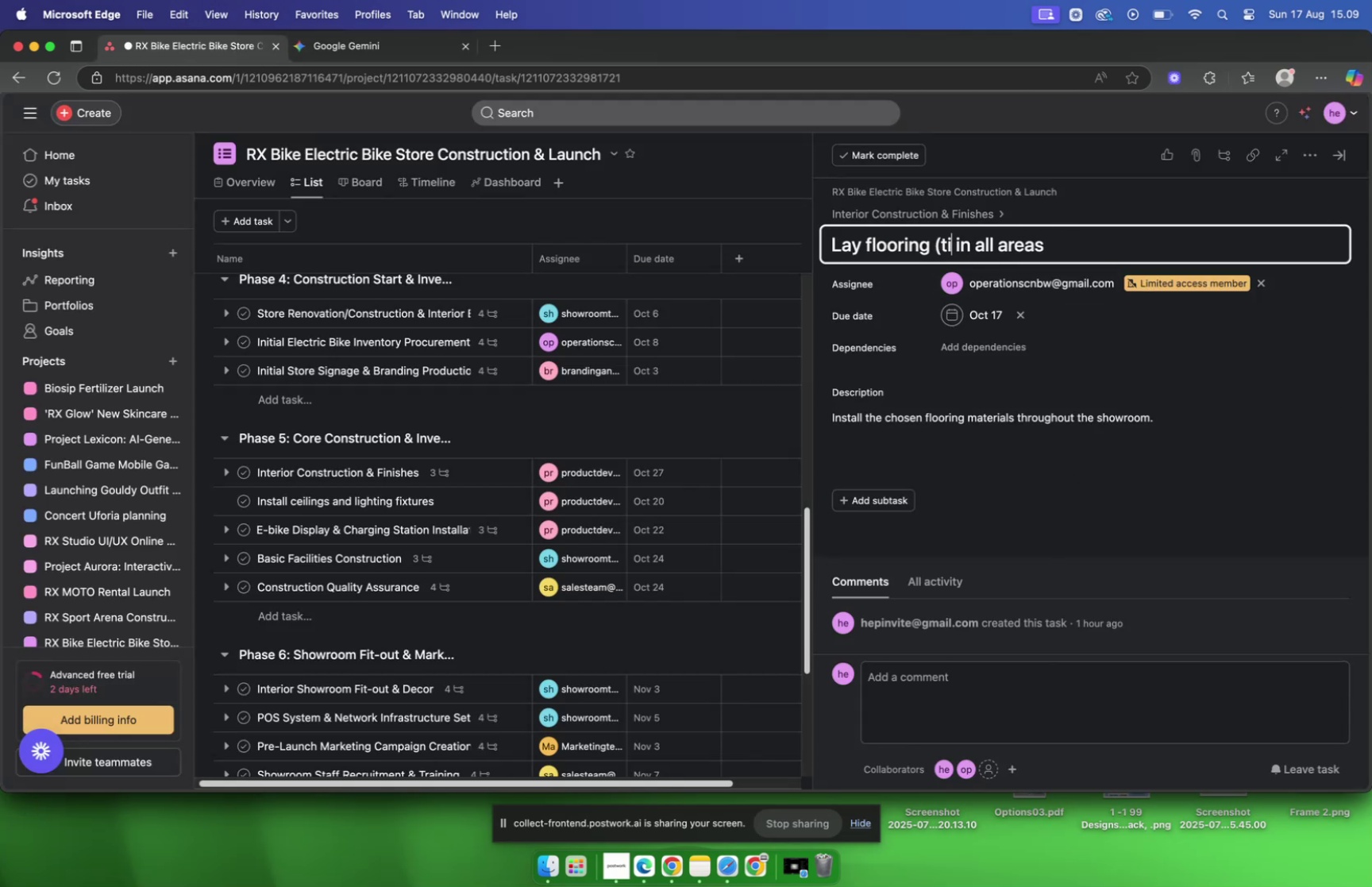 
key(Backspace)
 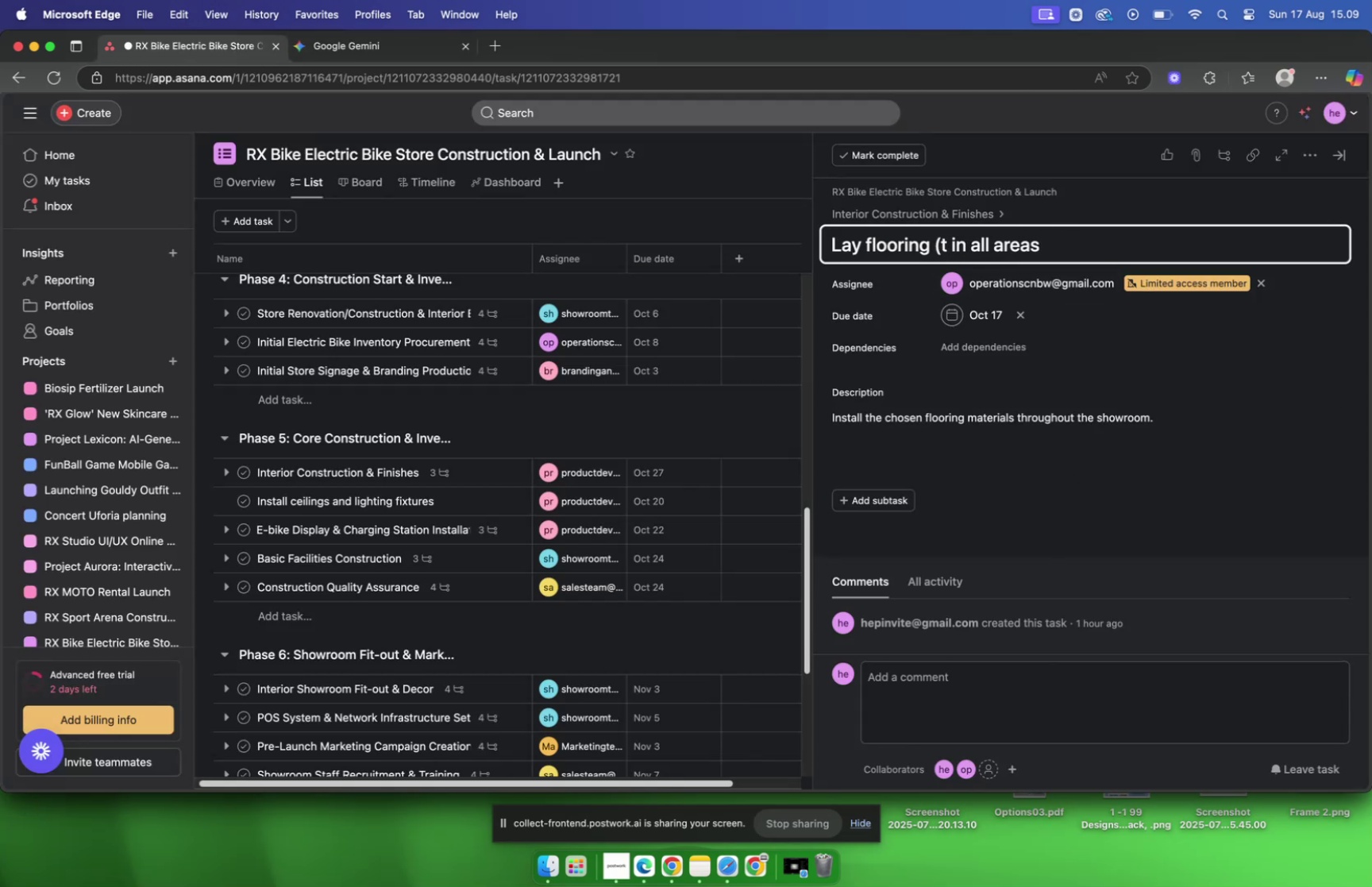 
key(Backspace)
 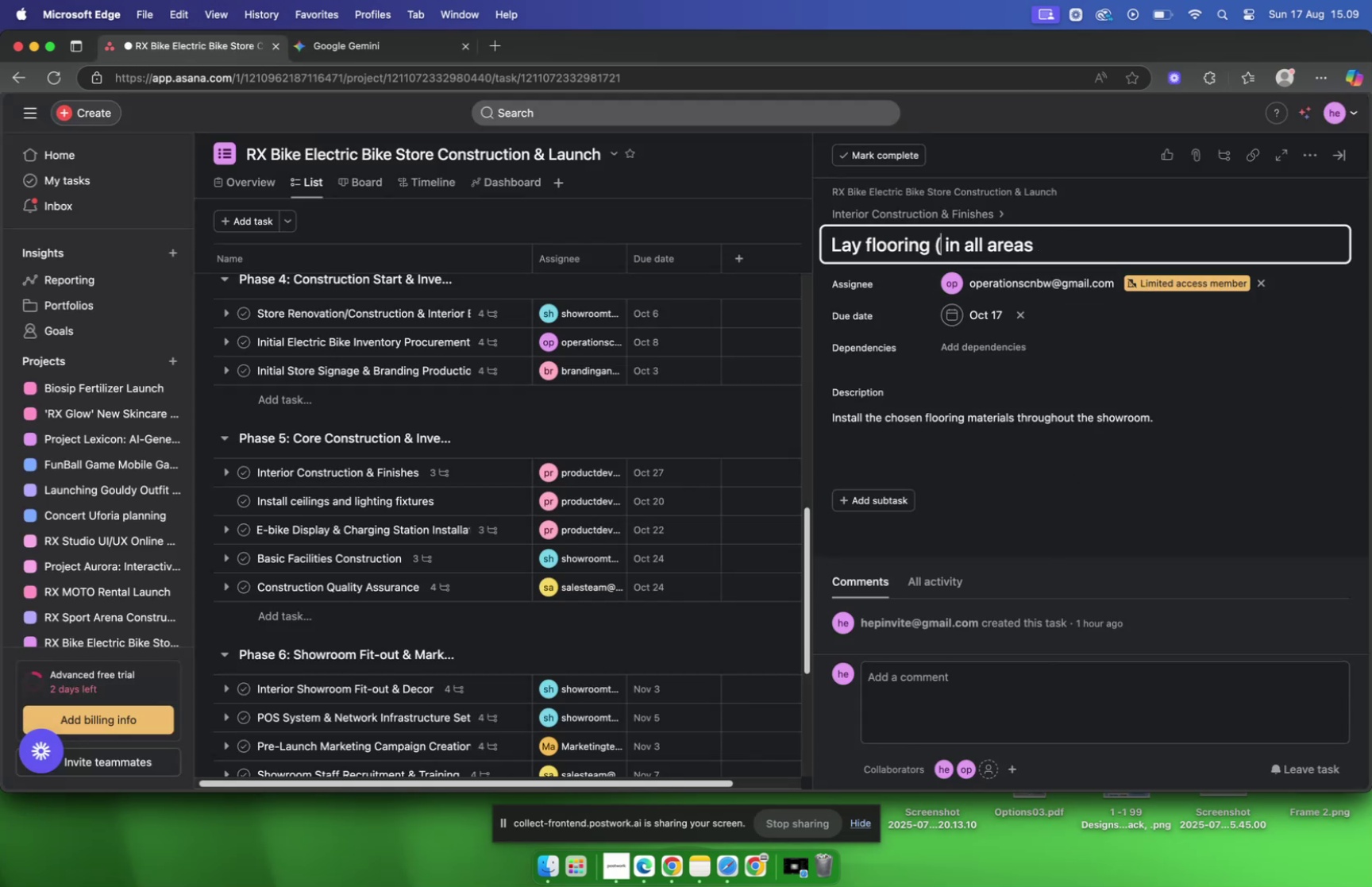 
key(Backspace)
 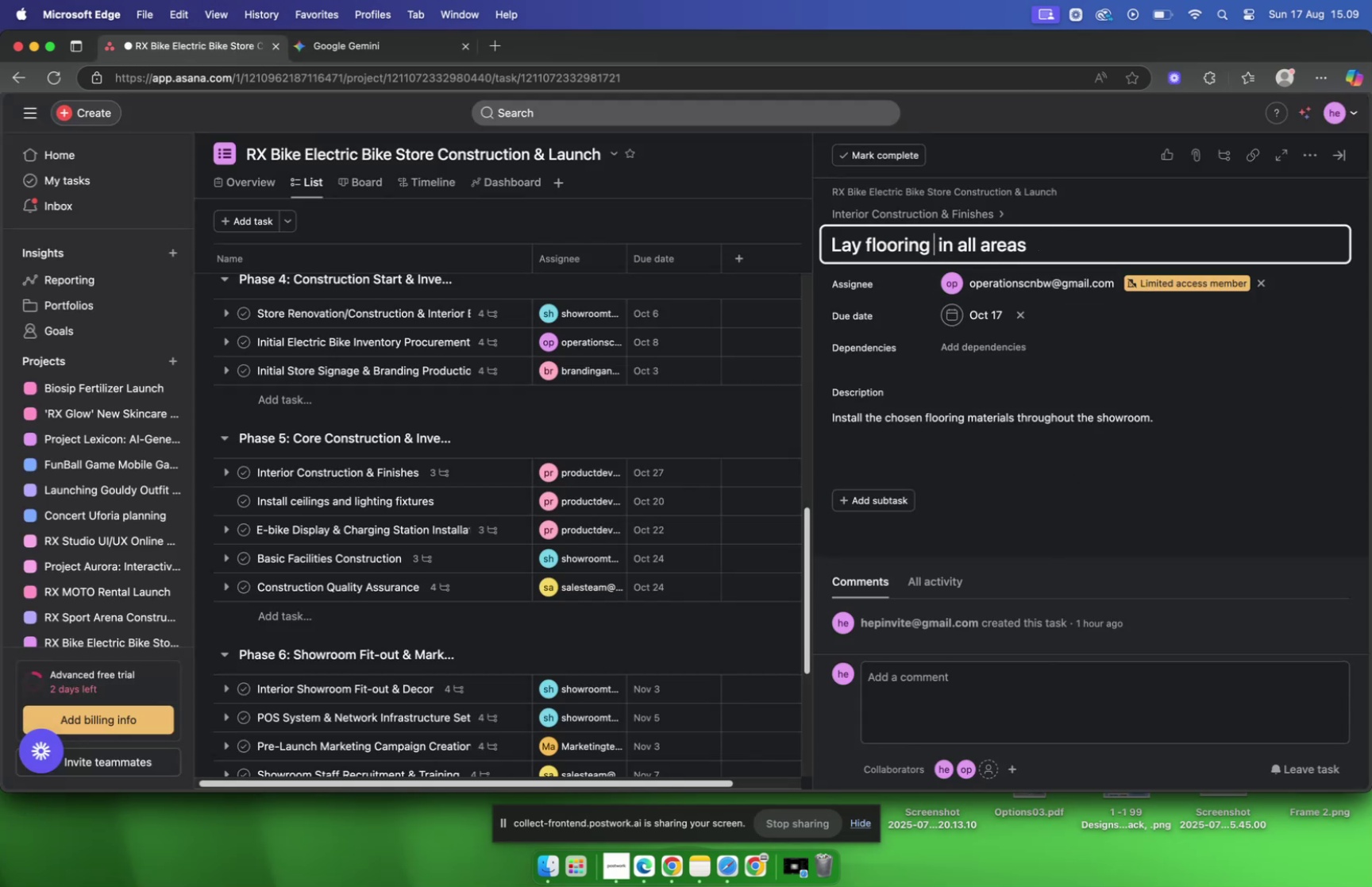 
key(Backspace)
 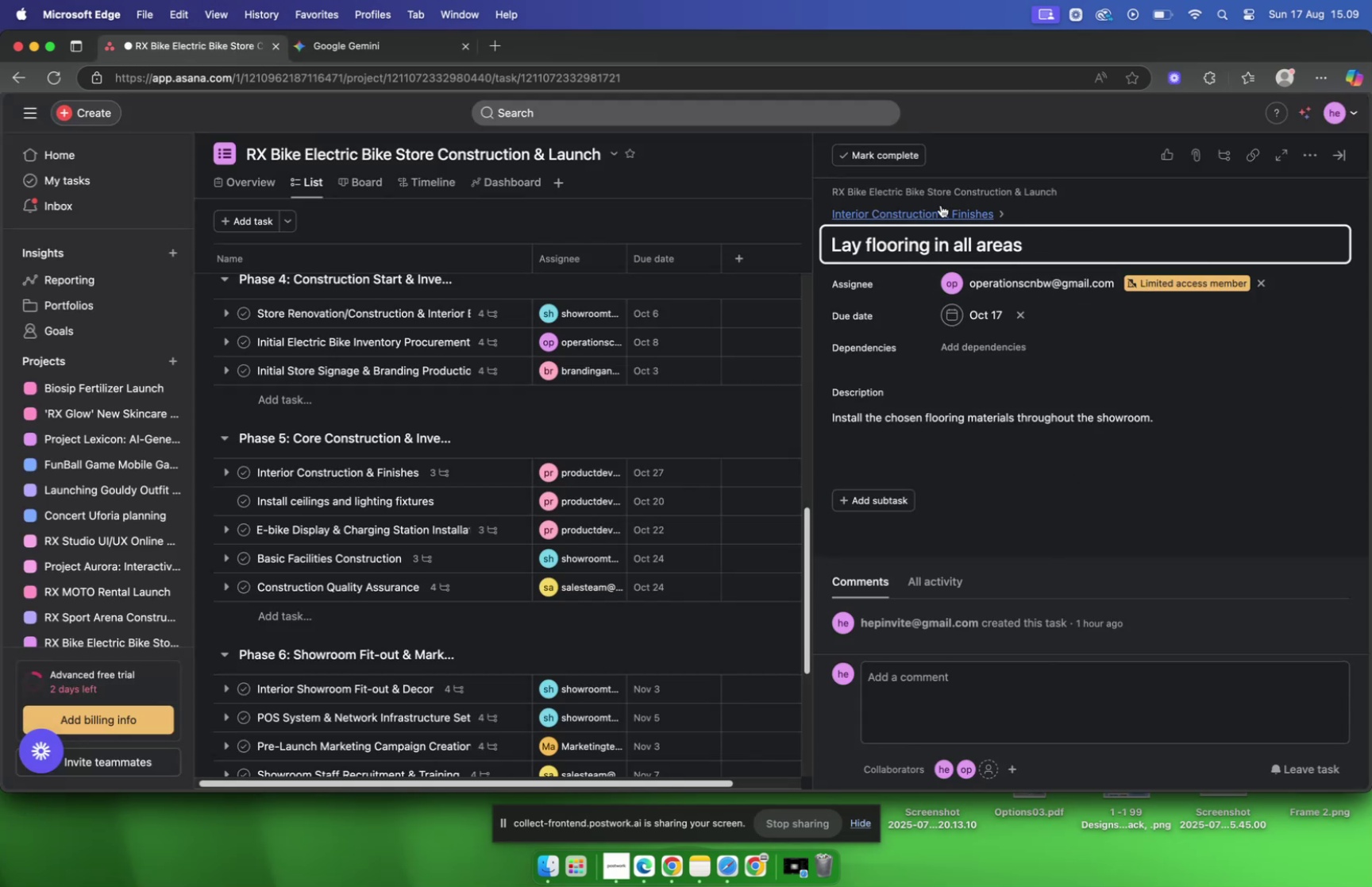 
left_click([931, 206])
 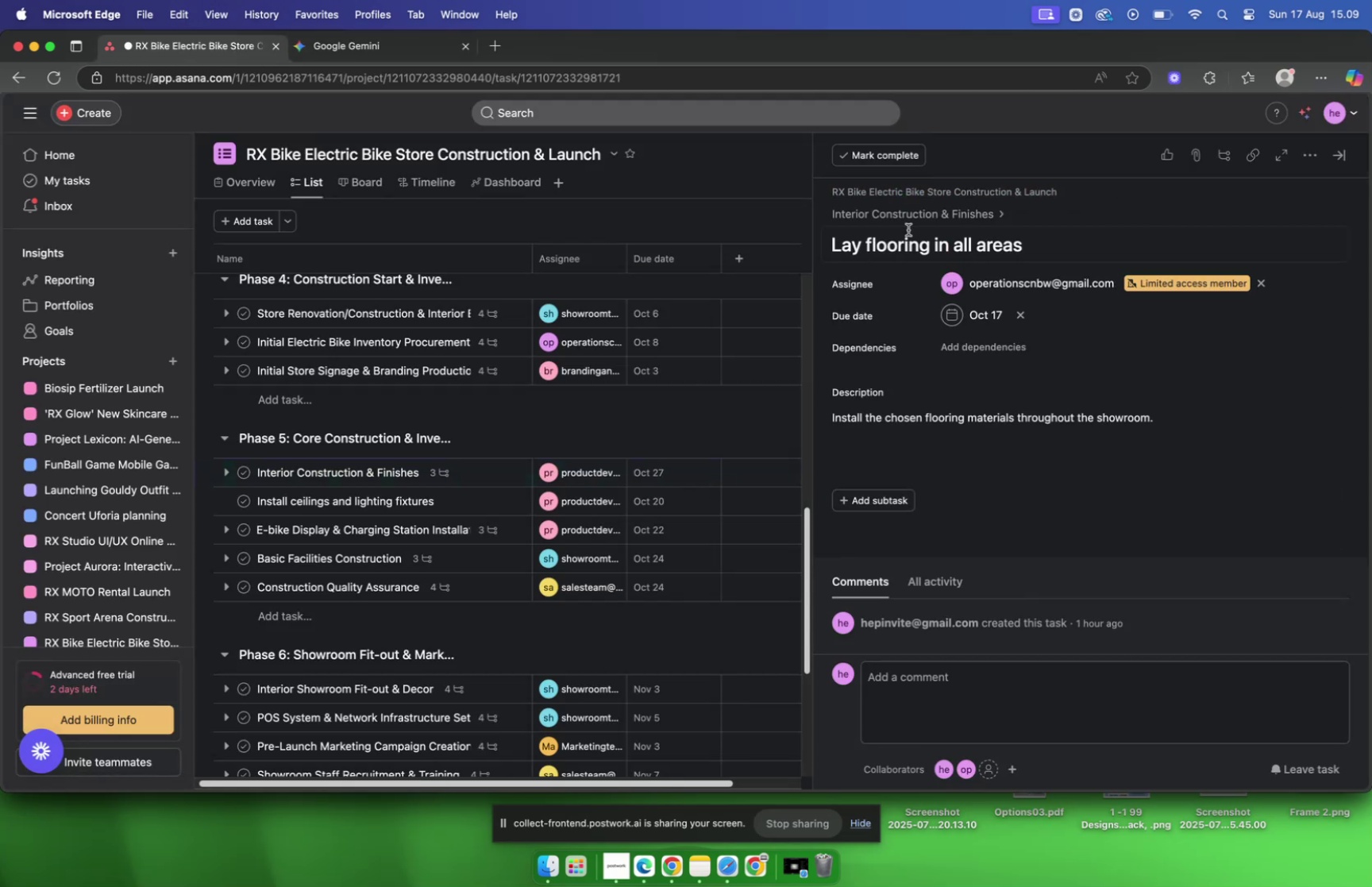 
double_click([903, 216])
 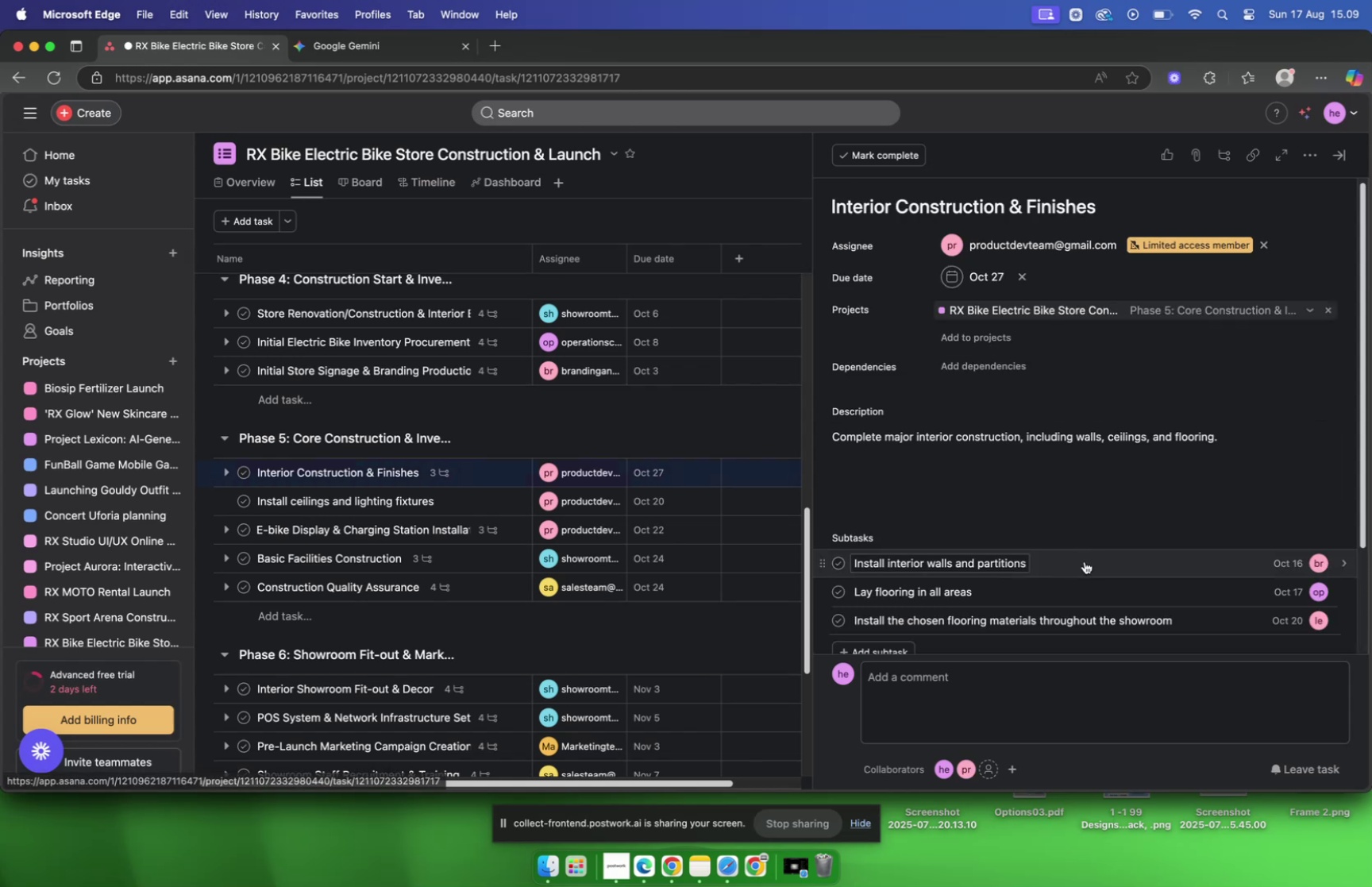 
left_click([1083, 561])
 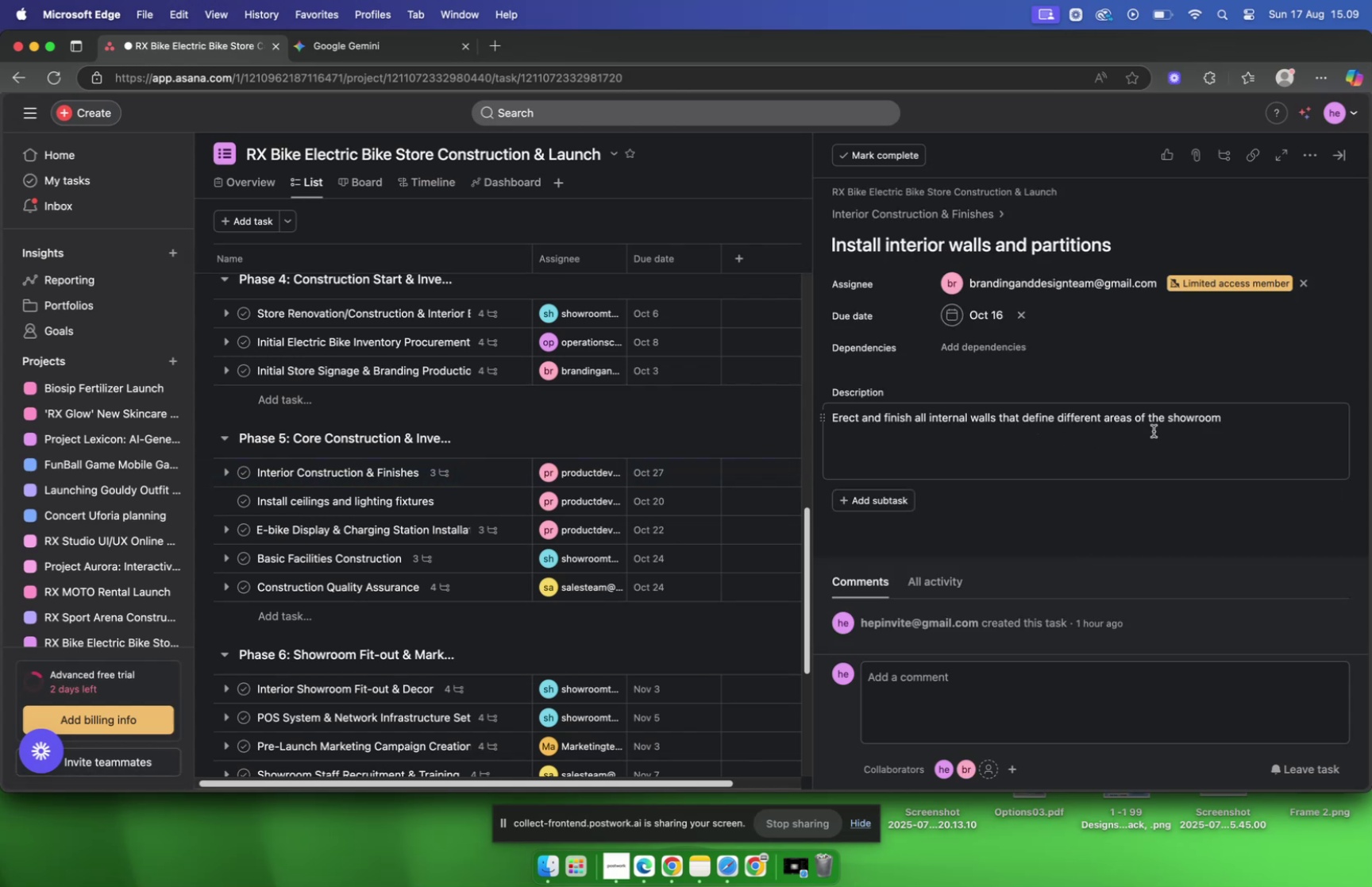 
left_click([1261, 441])
 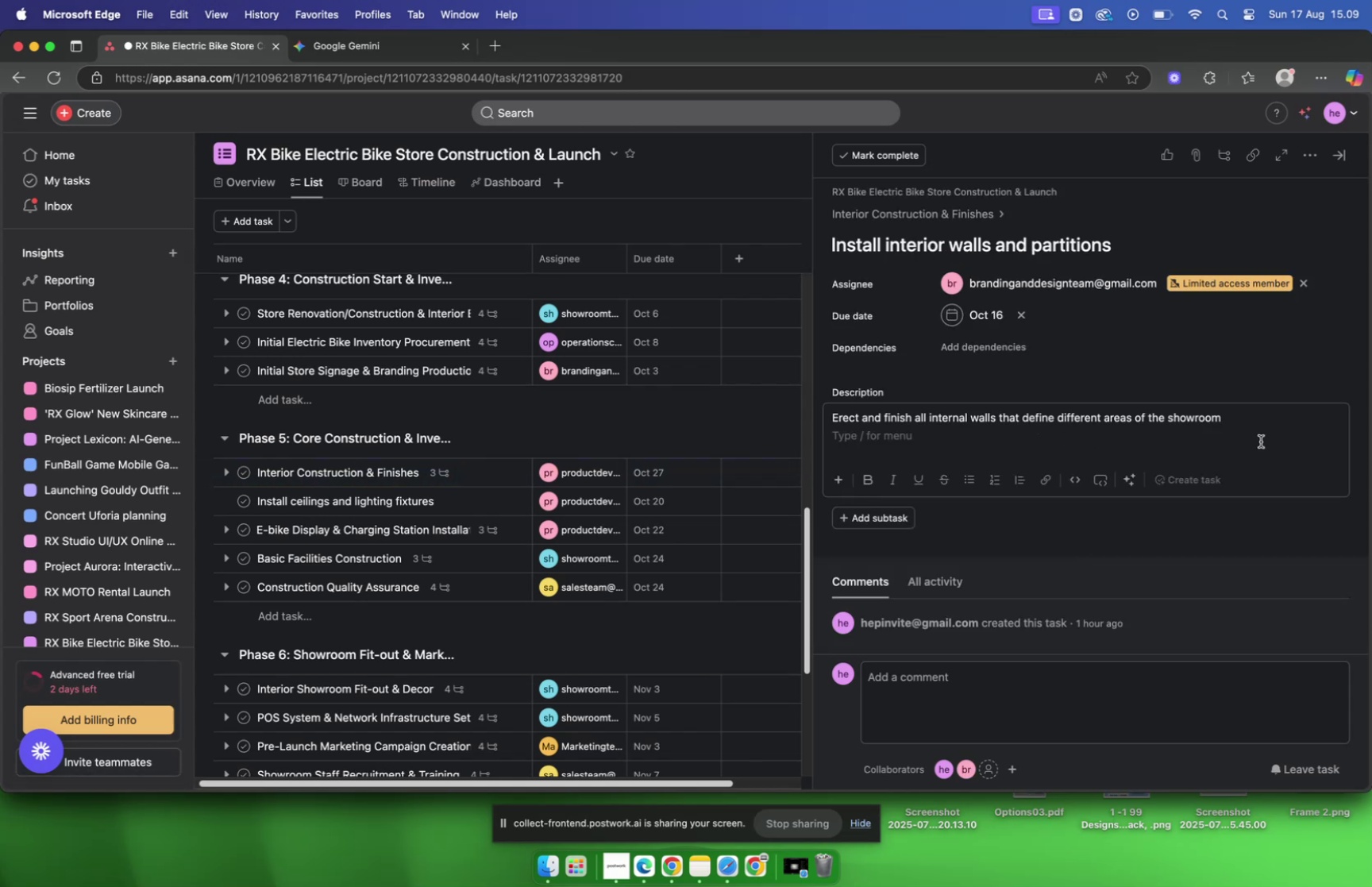 
key(Backspace)
 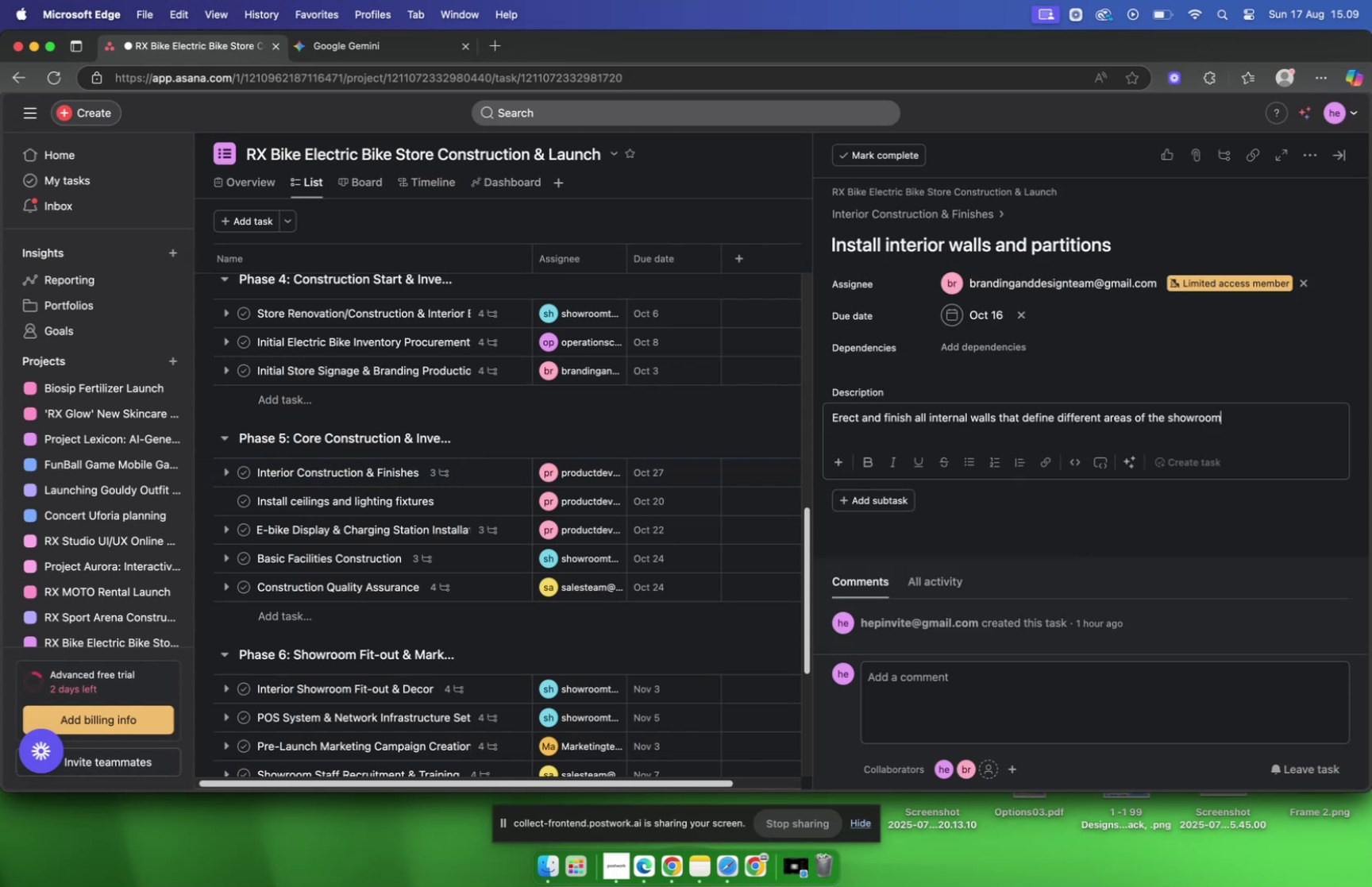 
key(Period)
 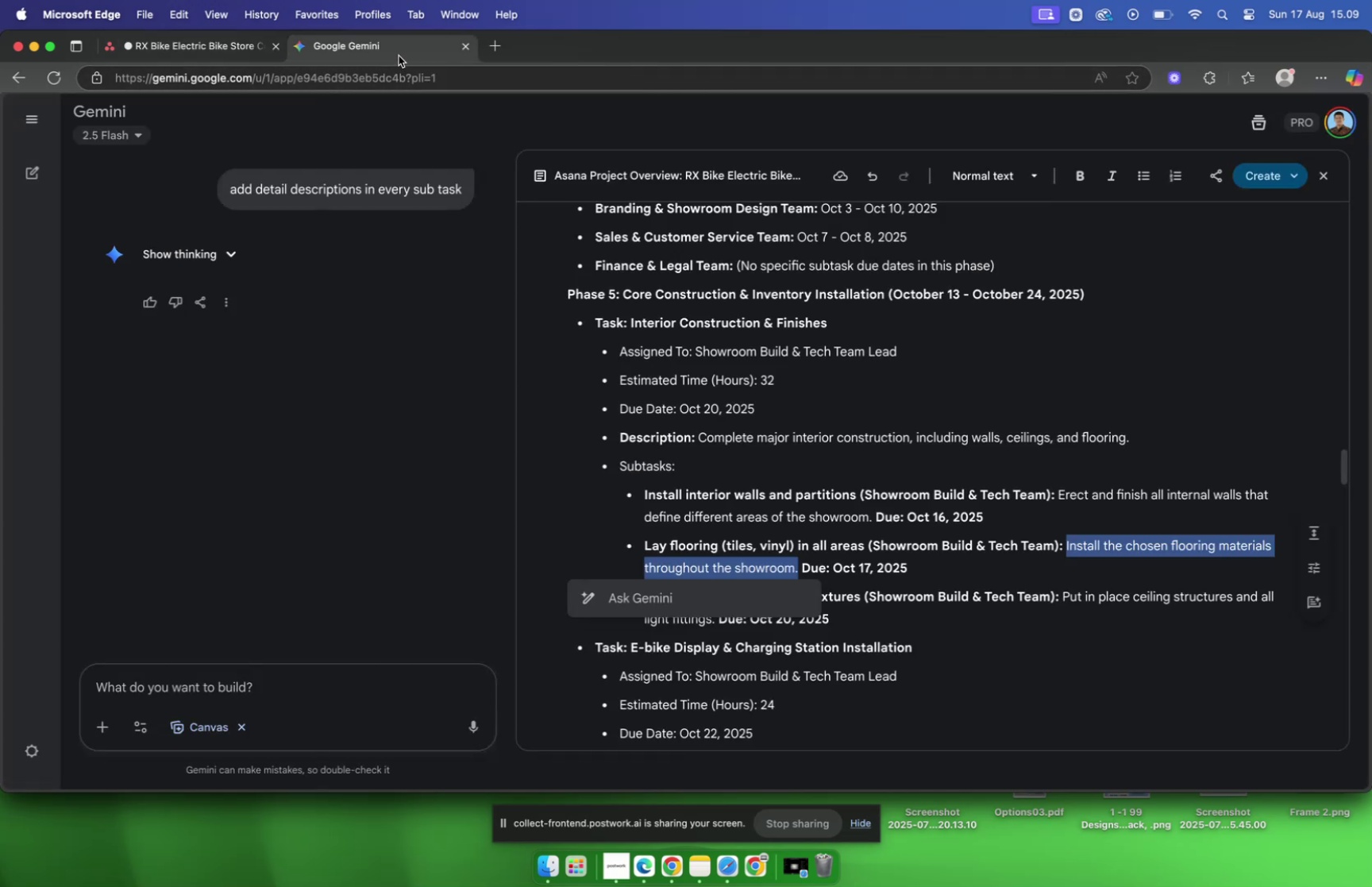 
wait(5.38)
 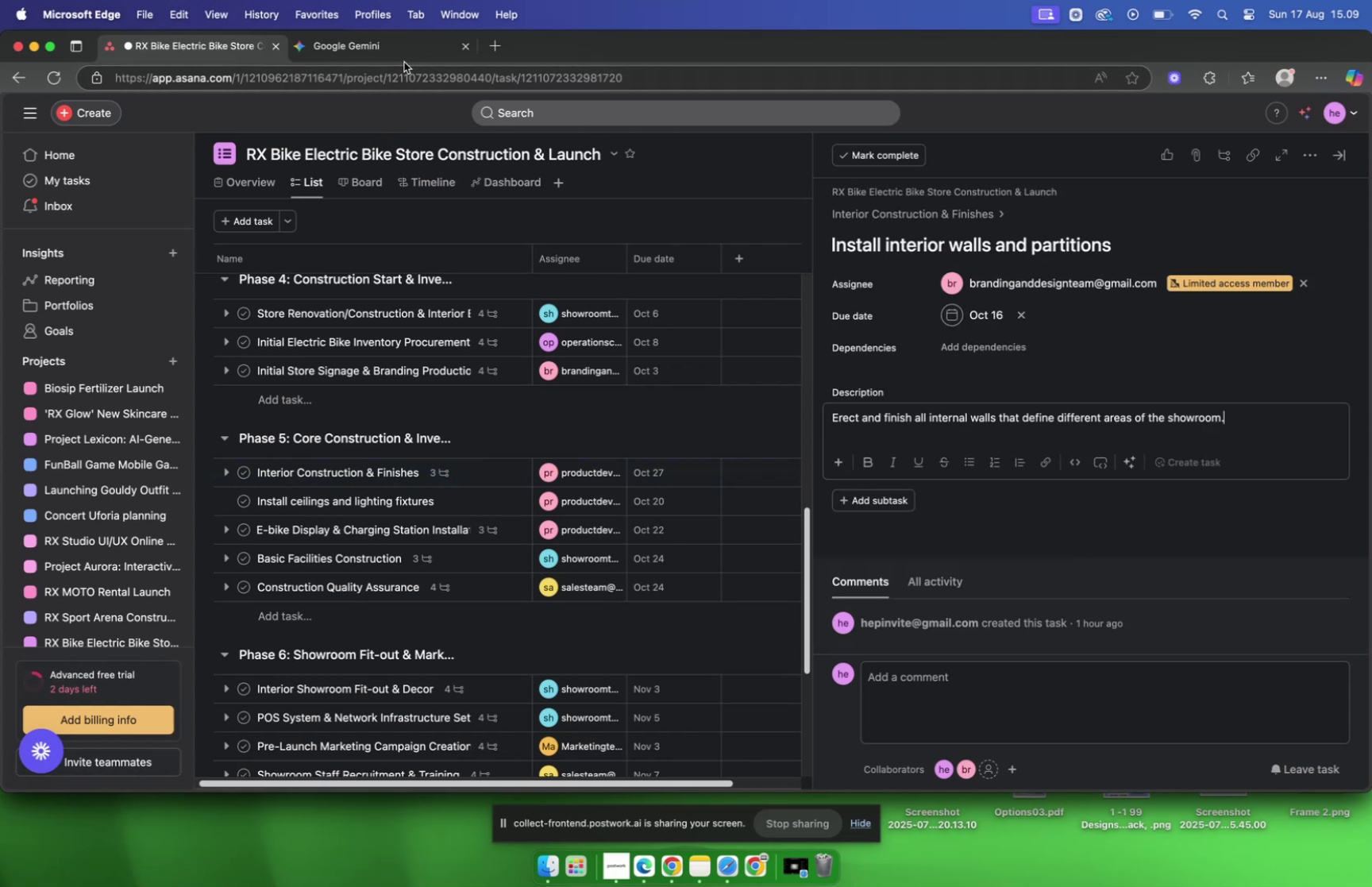 
left_click([212, 44])
 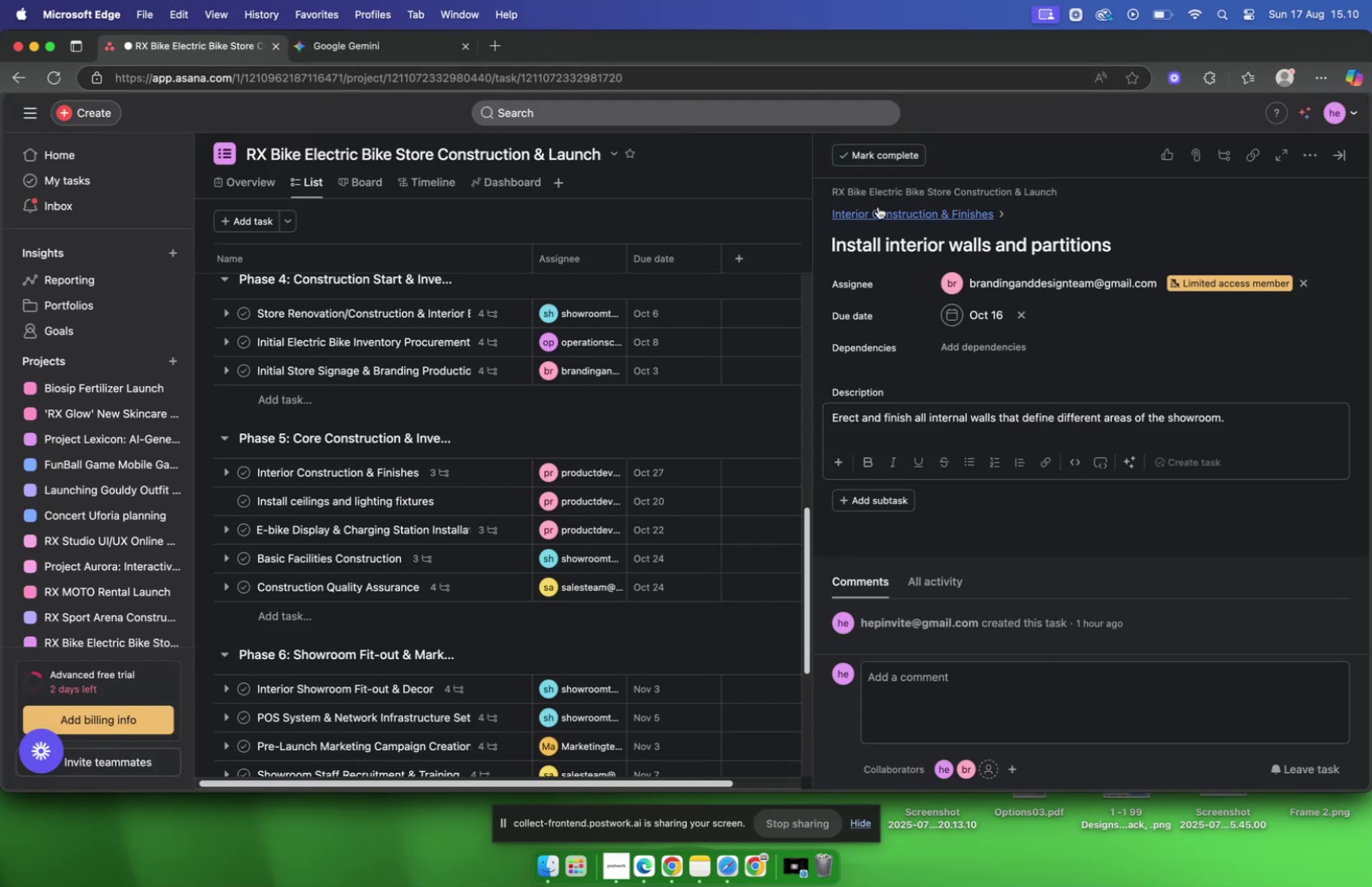 
left_click([876, 210])
 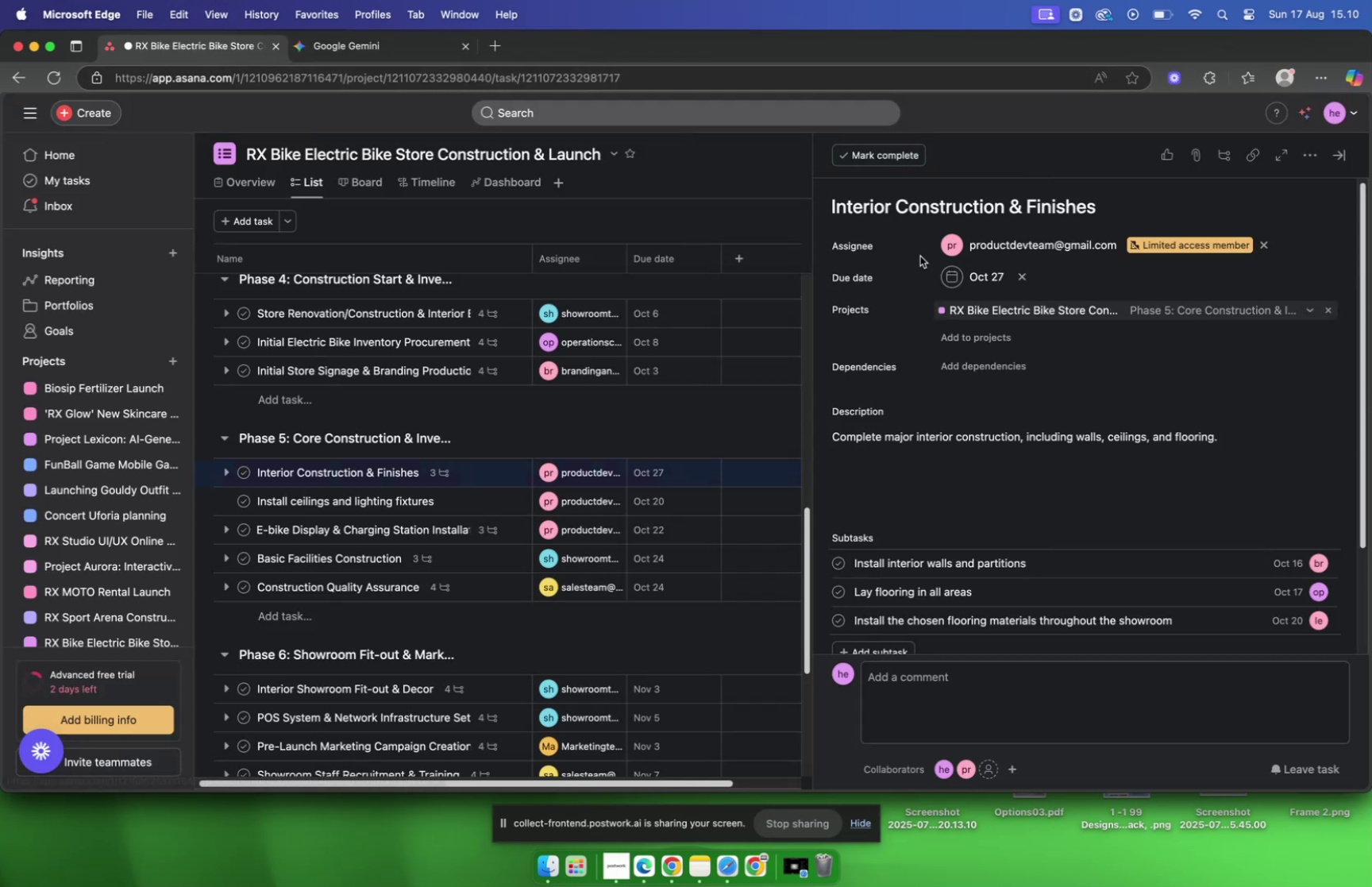 
scroll: coordinate [938, 279], scroll_direction: down, amount: 6.0
 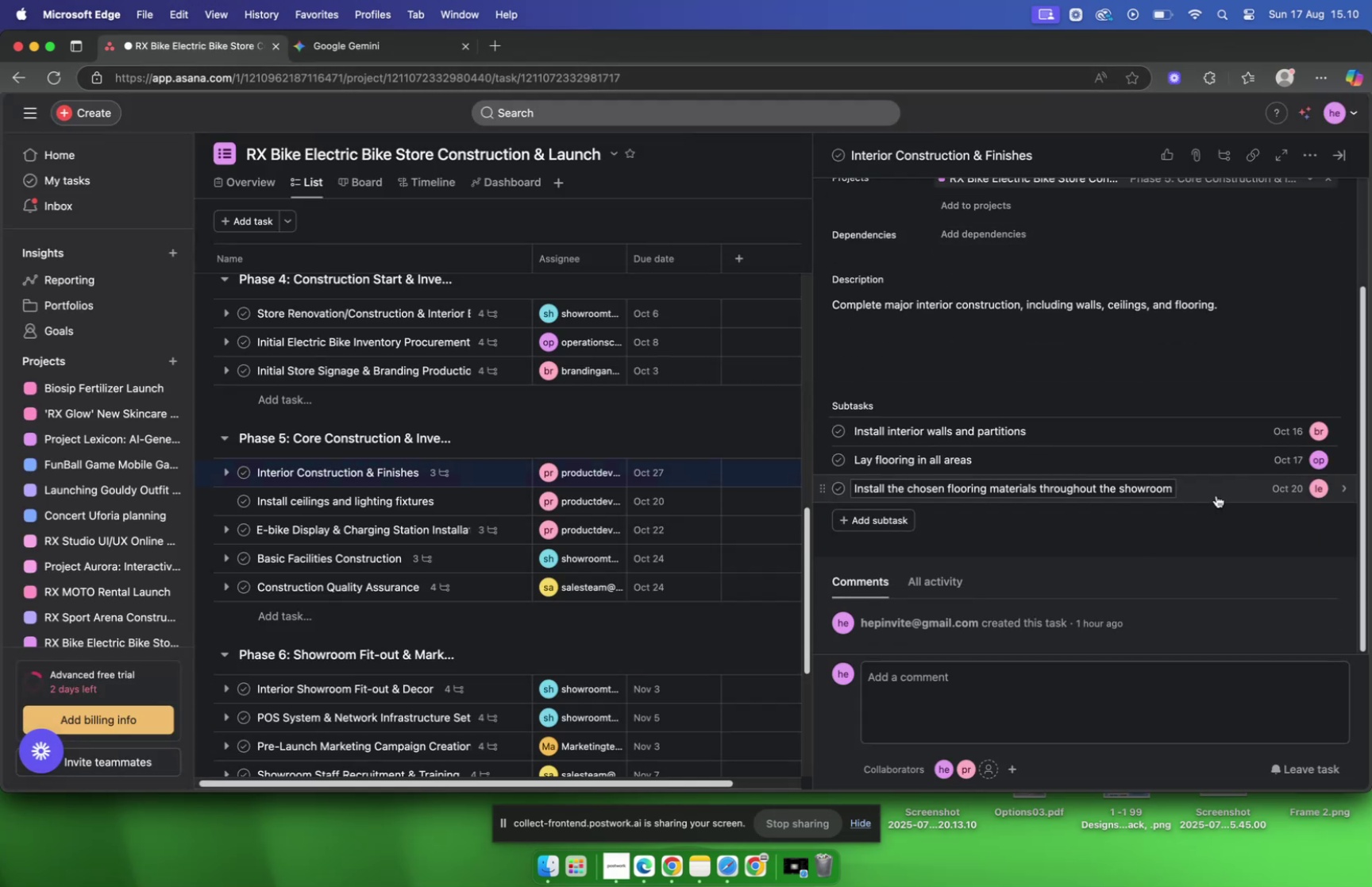 
left_click([1215, 494])
 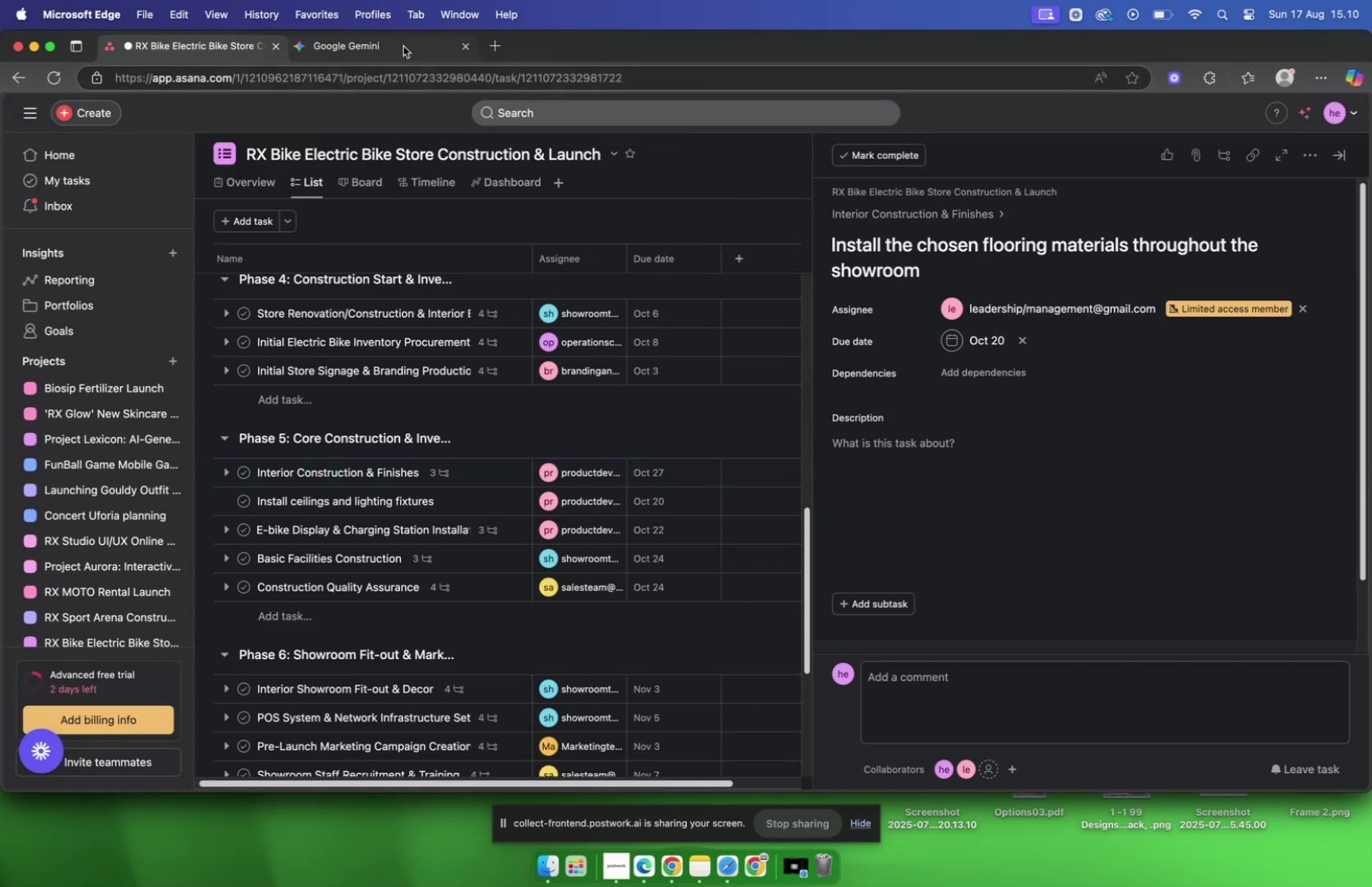 
scroll: coordinate [905, 332], scroll_direction: down, amount: 4.0
 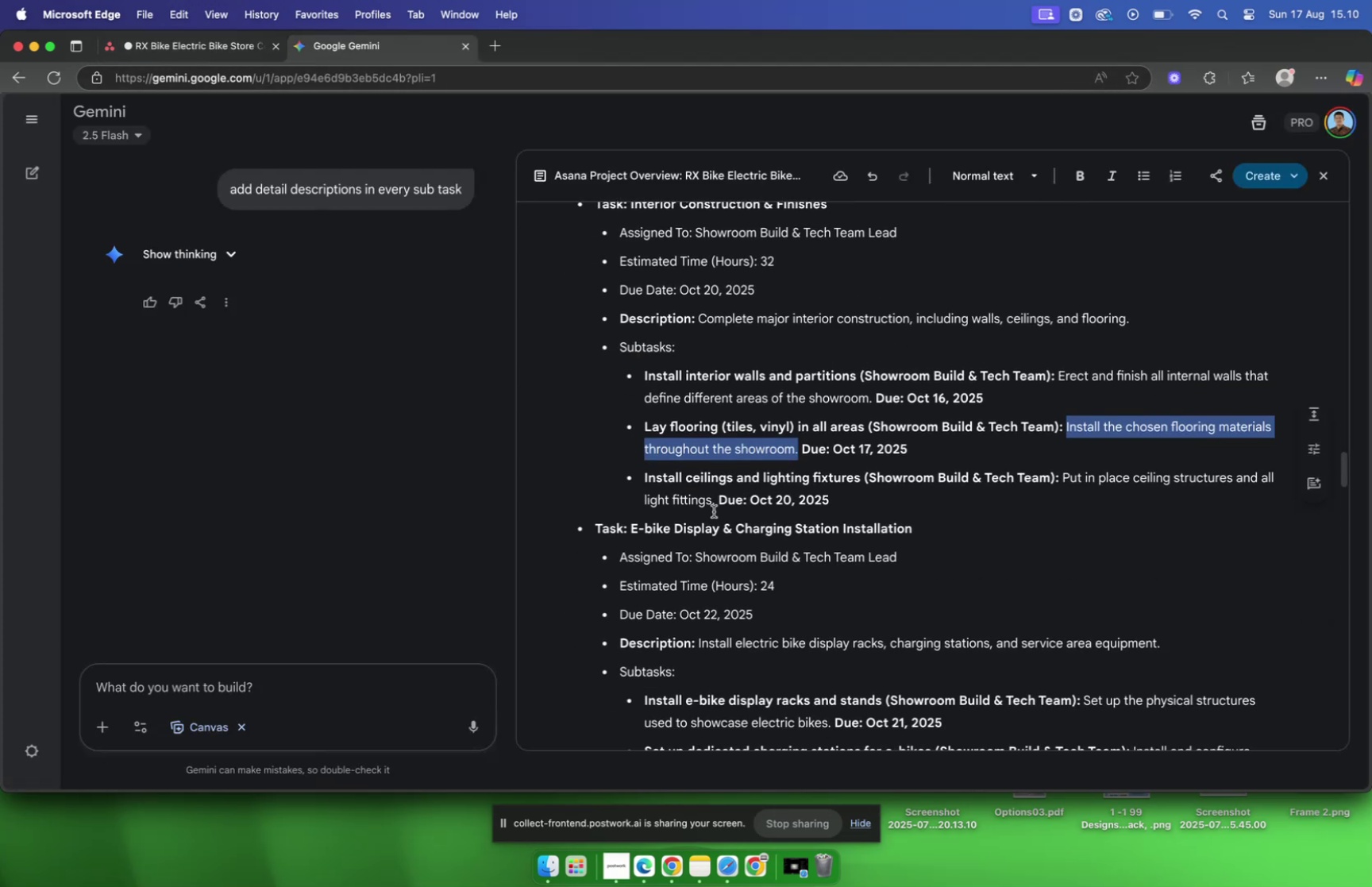 
left_click_drag(start_coordinate=[715, 508], to_coordinate=[1063, 486])
 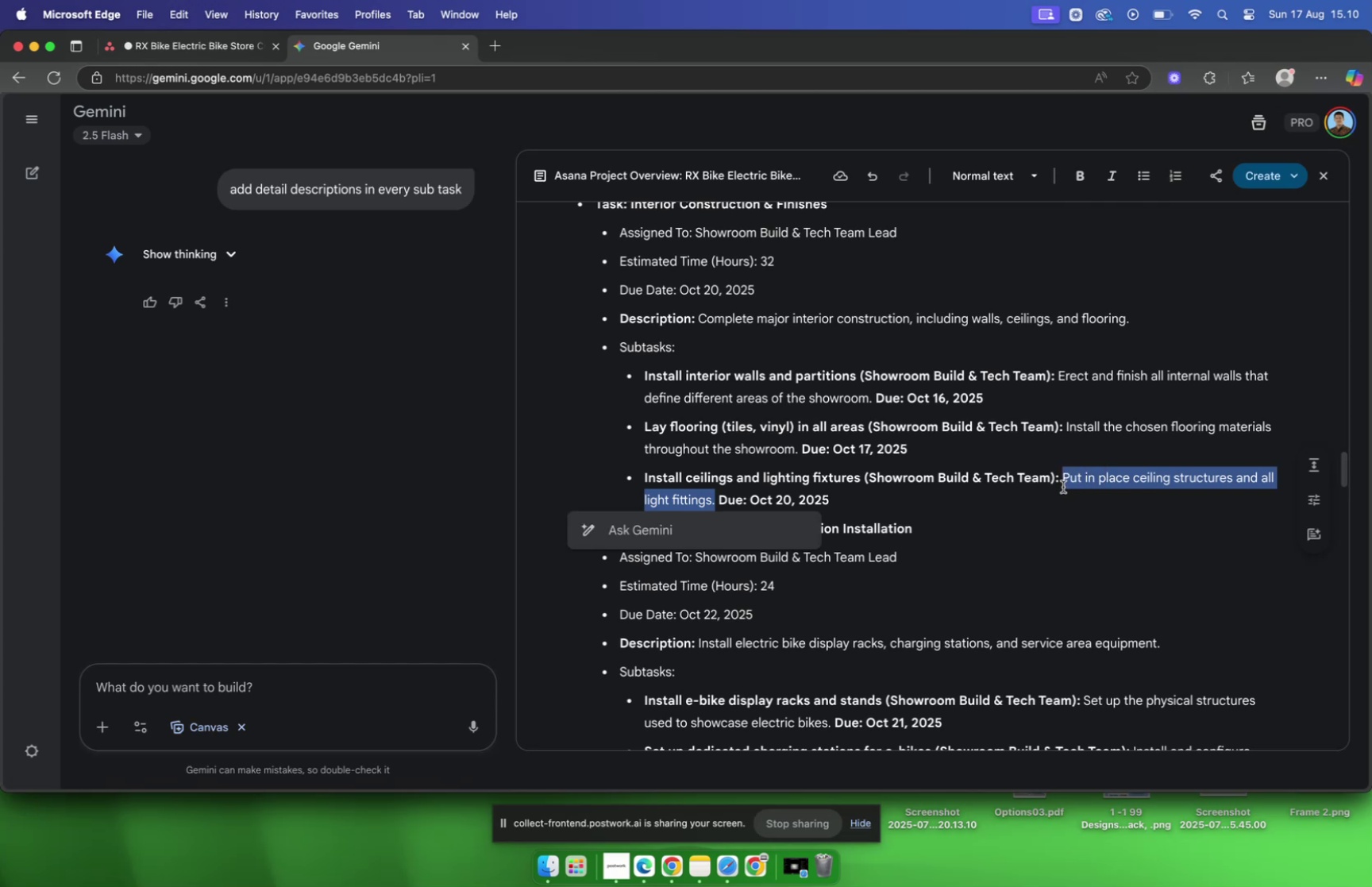 
key(Meta+C)
 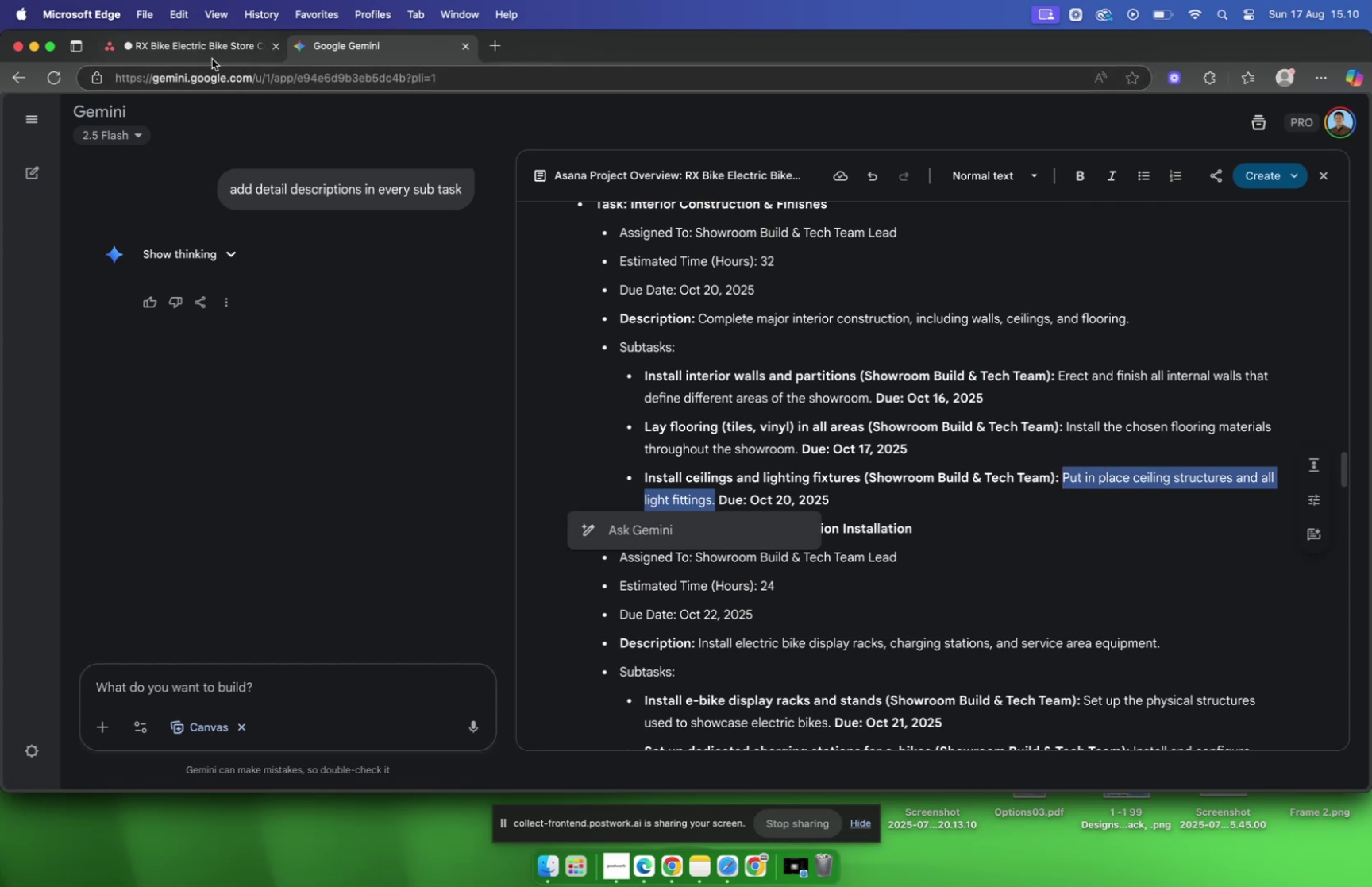 
left_click([199, 49])
 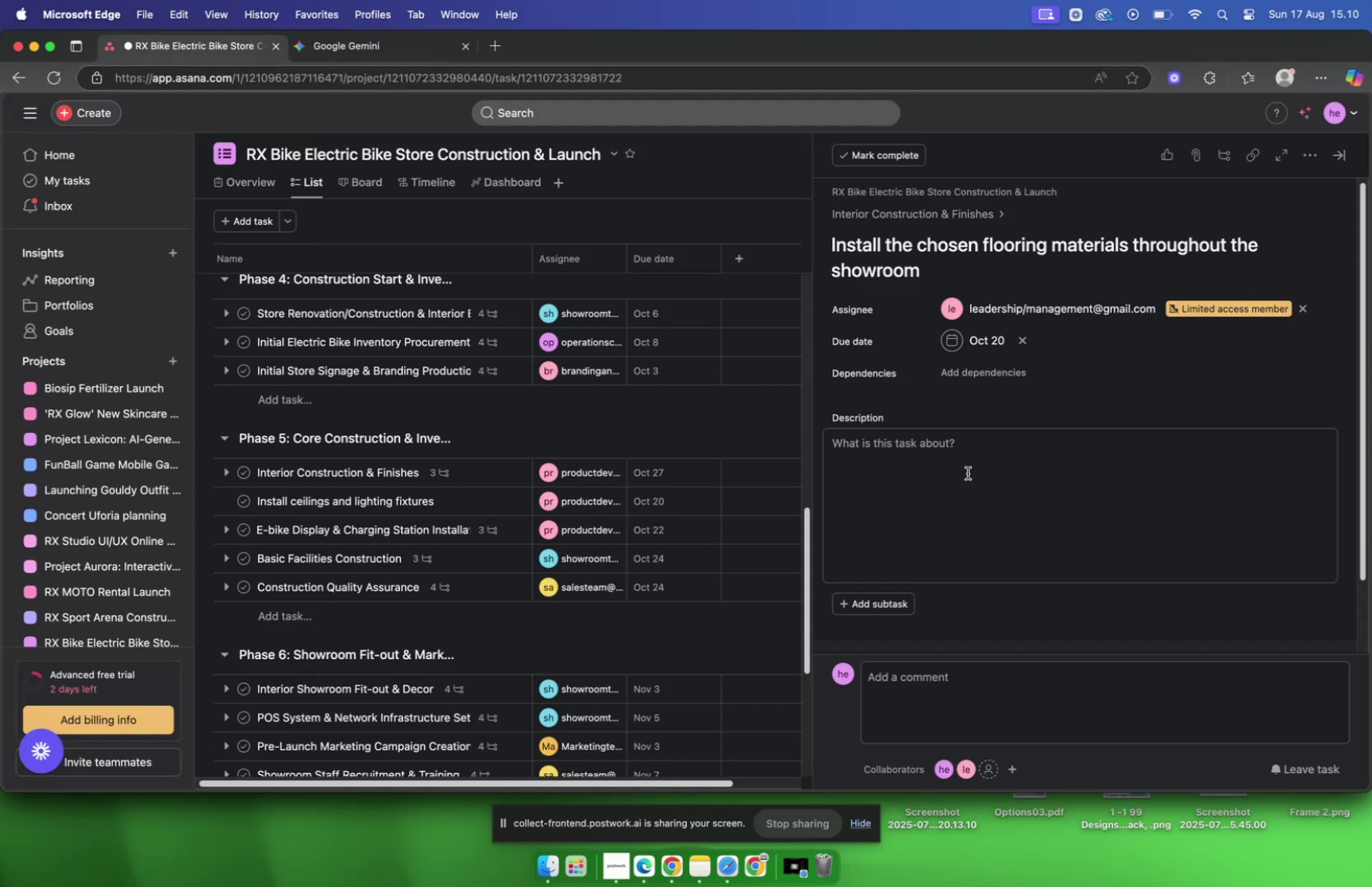 
key(Meta+CommandLeft)
 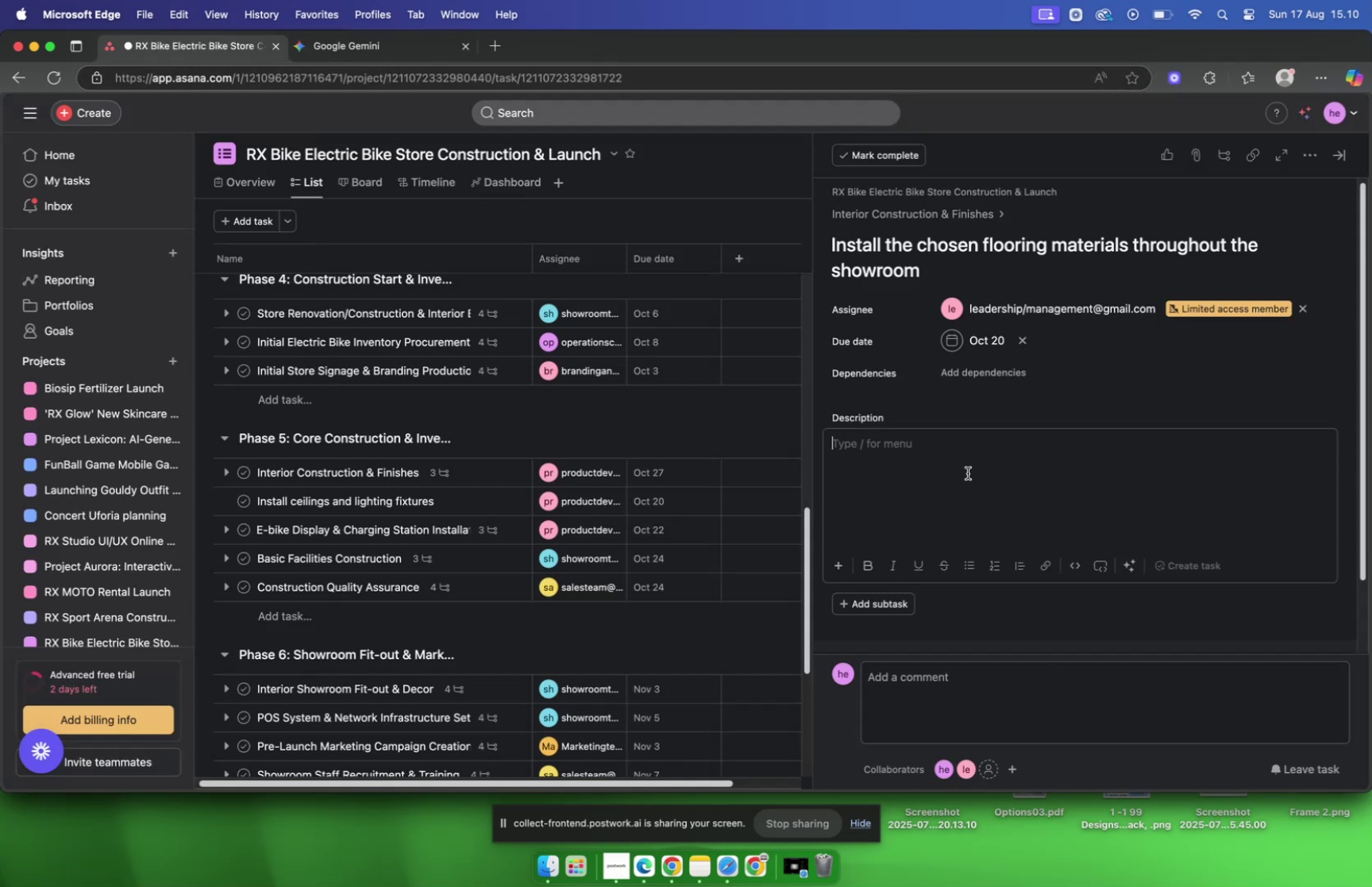 
key(Meta+V)
 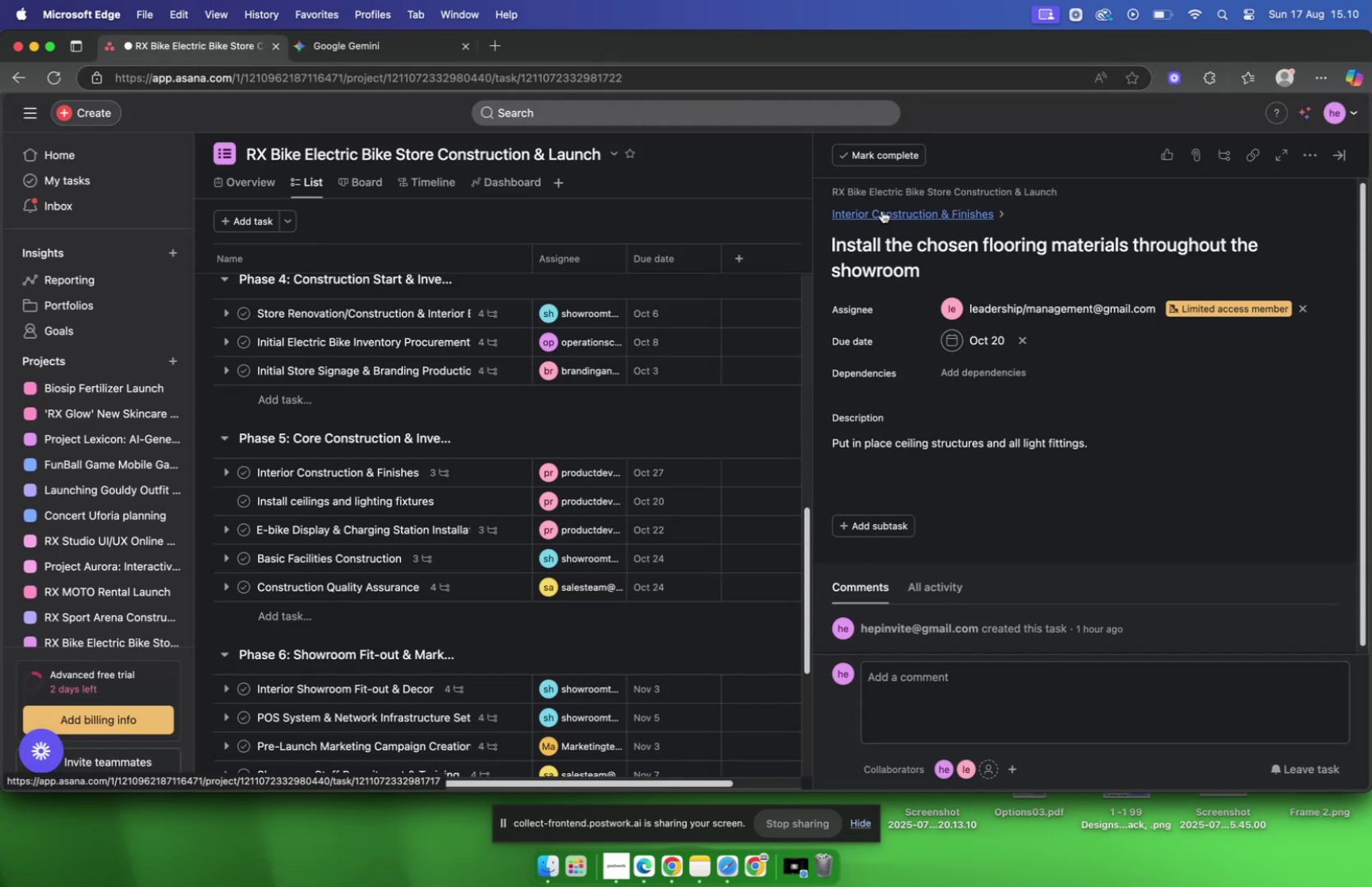 
scroll: coordinate [608, 321], scroll_direction: down, amount: 5.0
 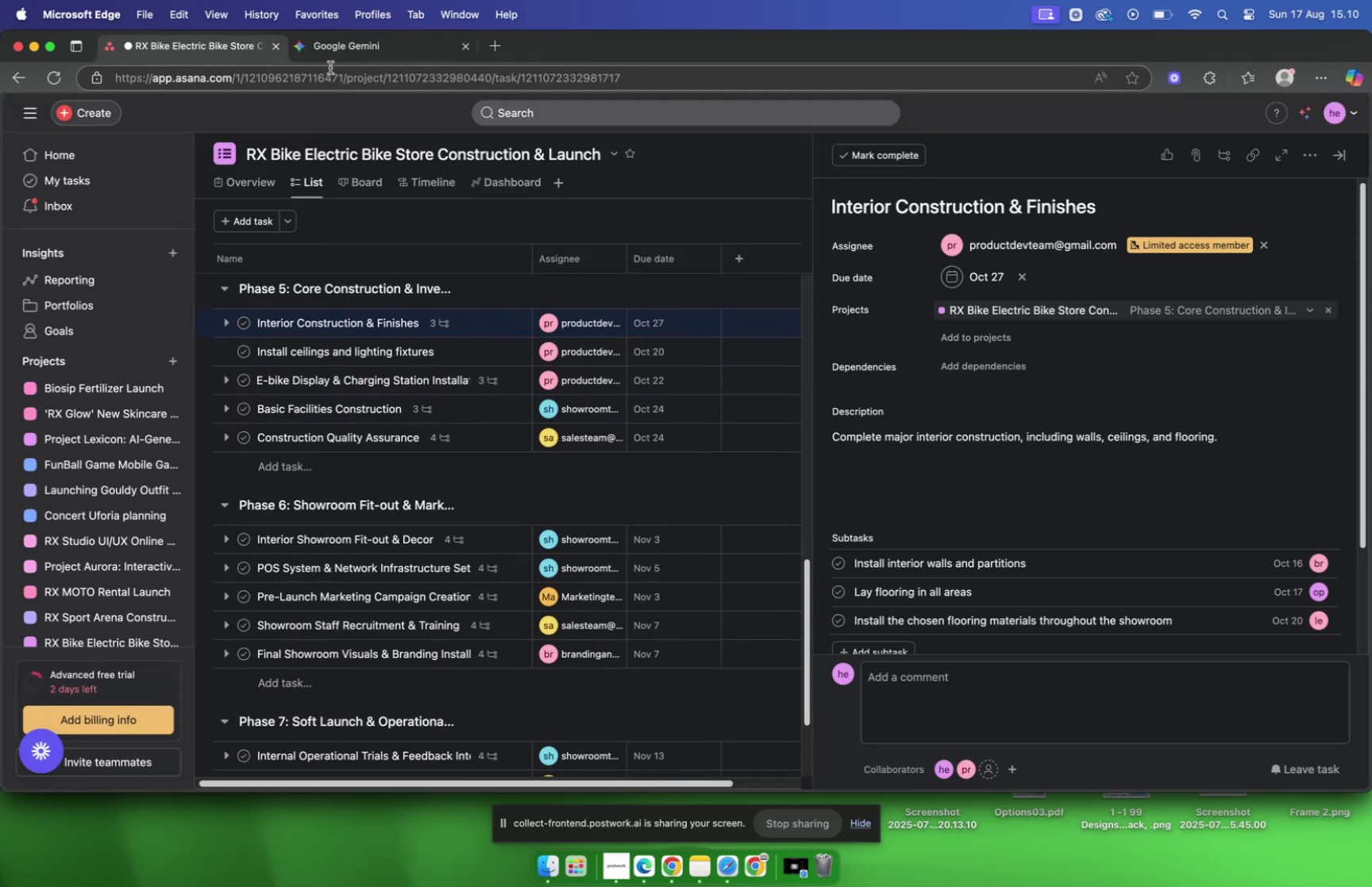 
left_click([338, 52])
 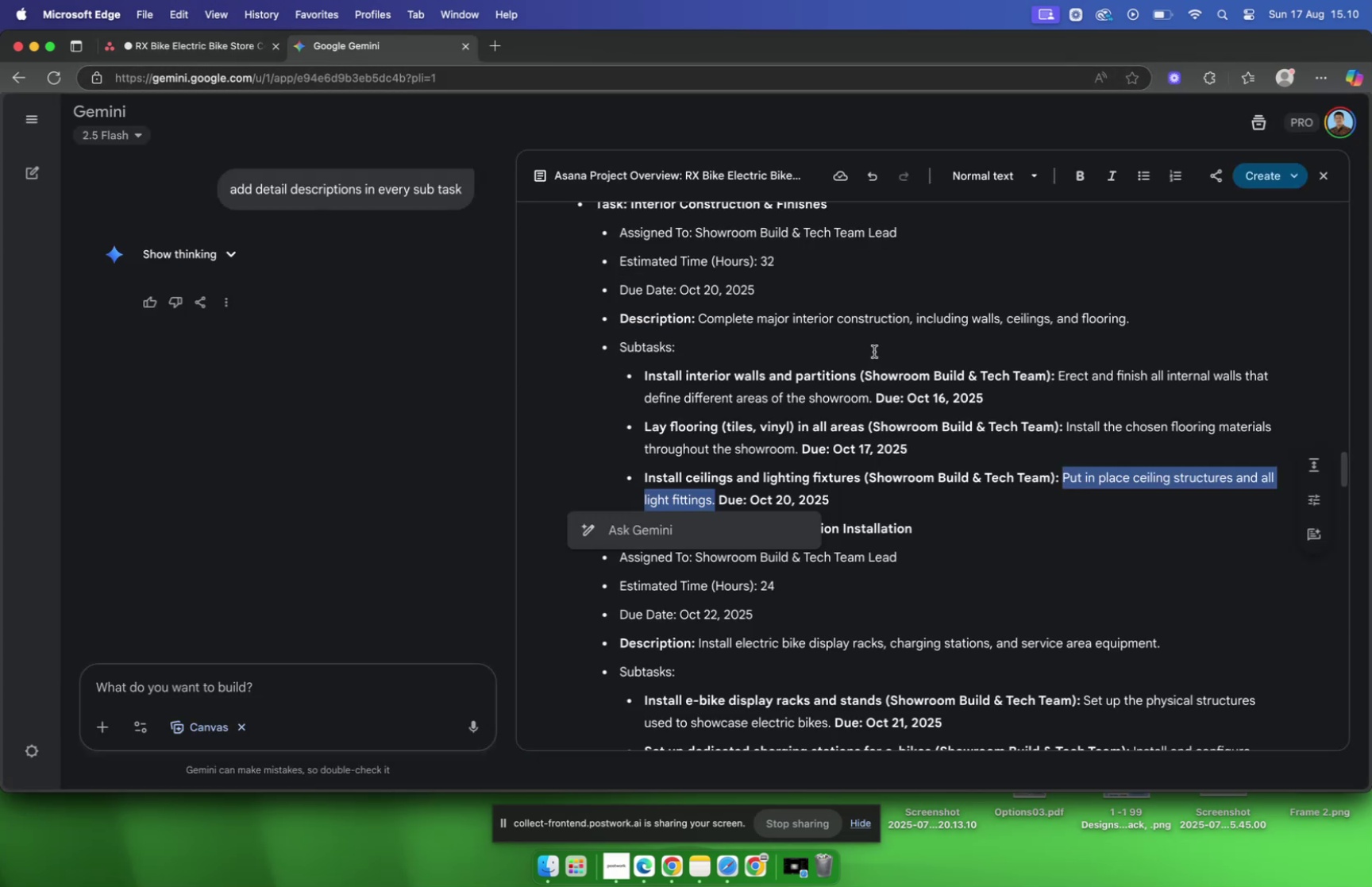 
scroll: coordinate [894, 367], scroll_direction: down, amount: 6.0
 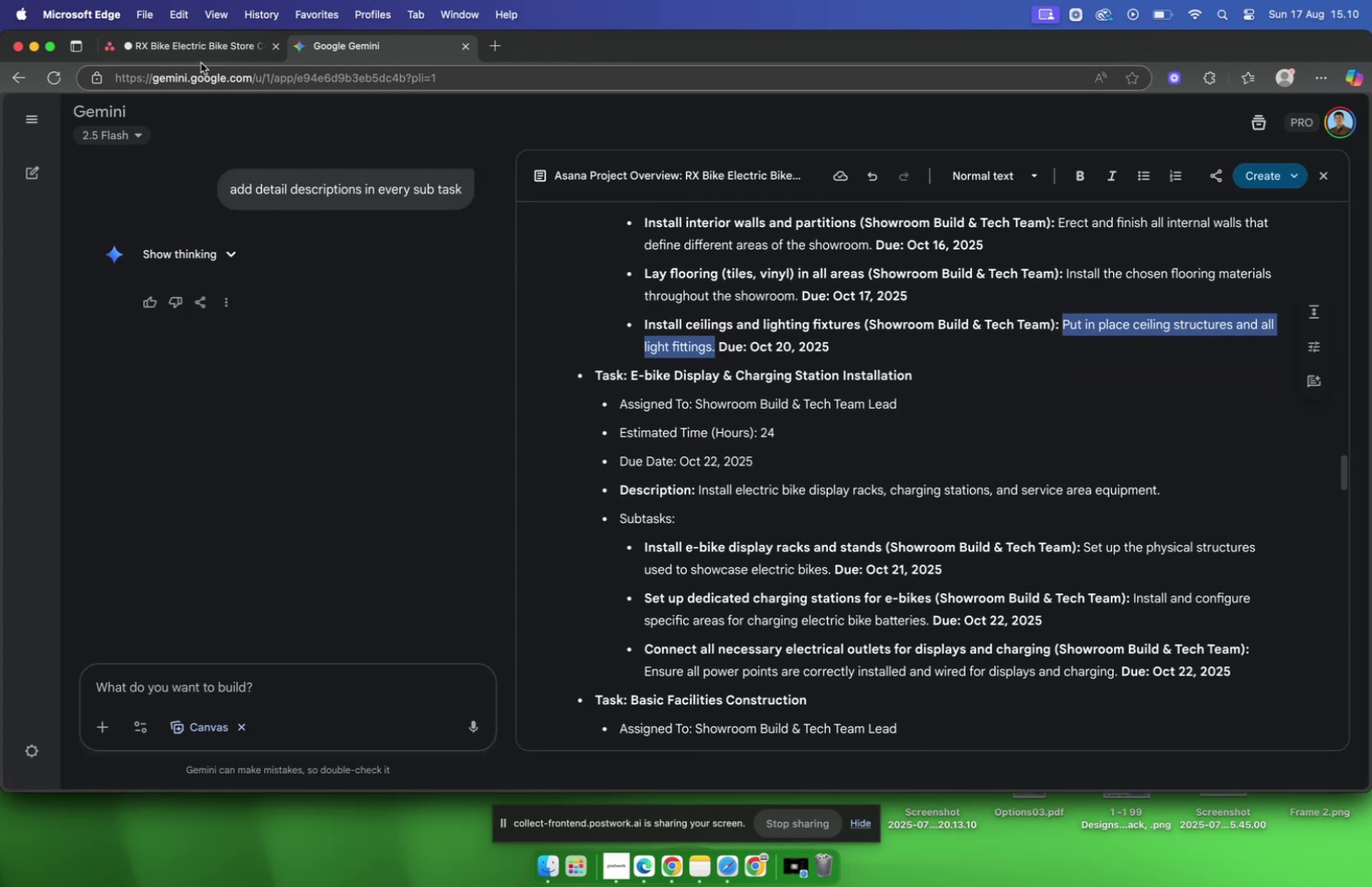 
left_click([187, 49])
 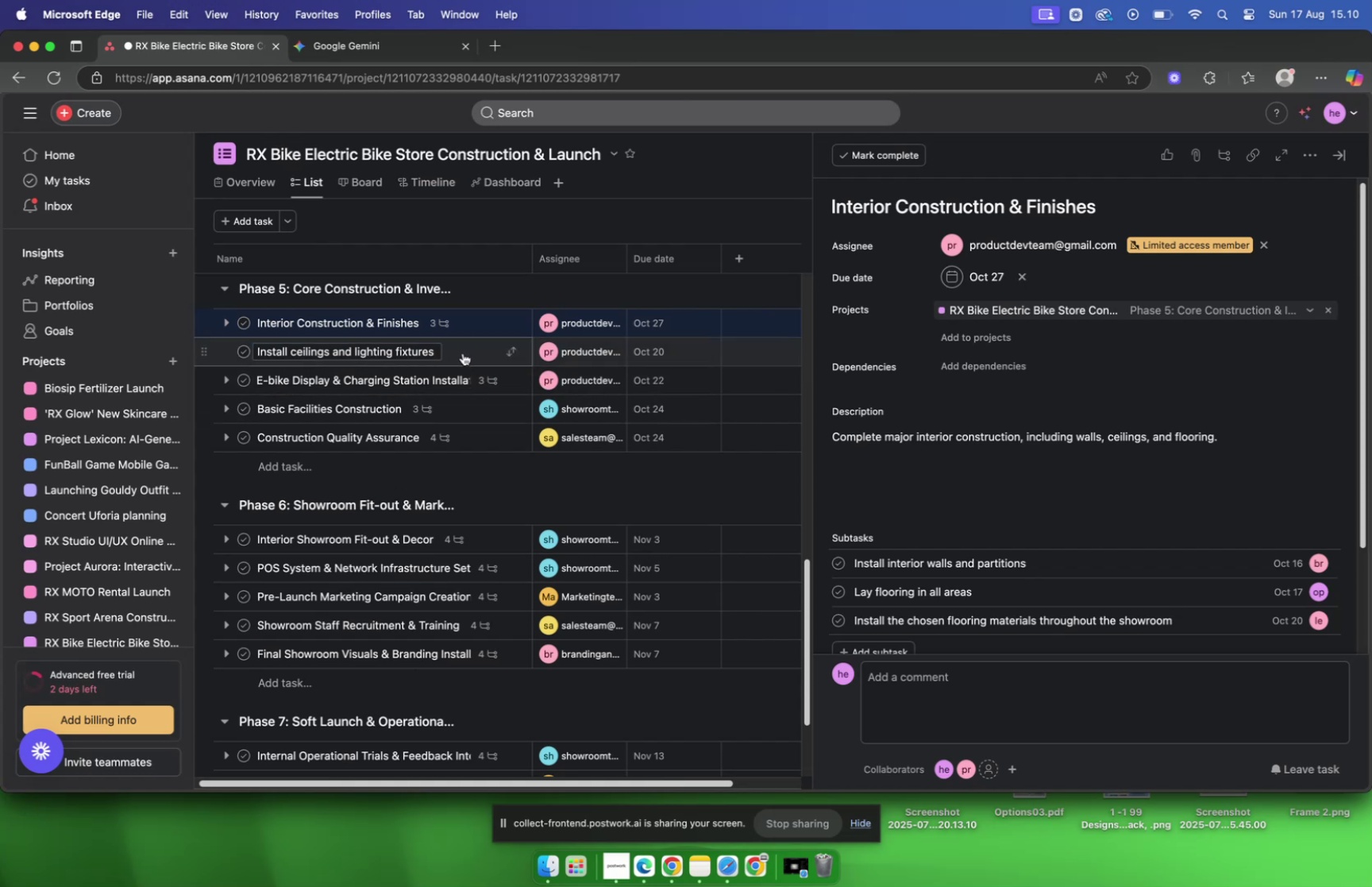 
left_click([463, 353])
 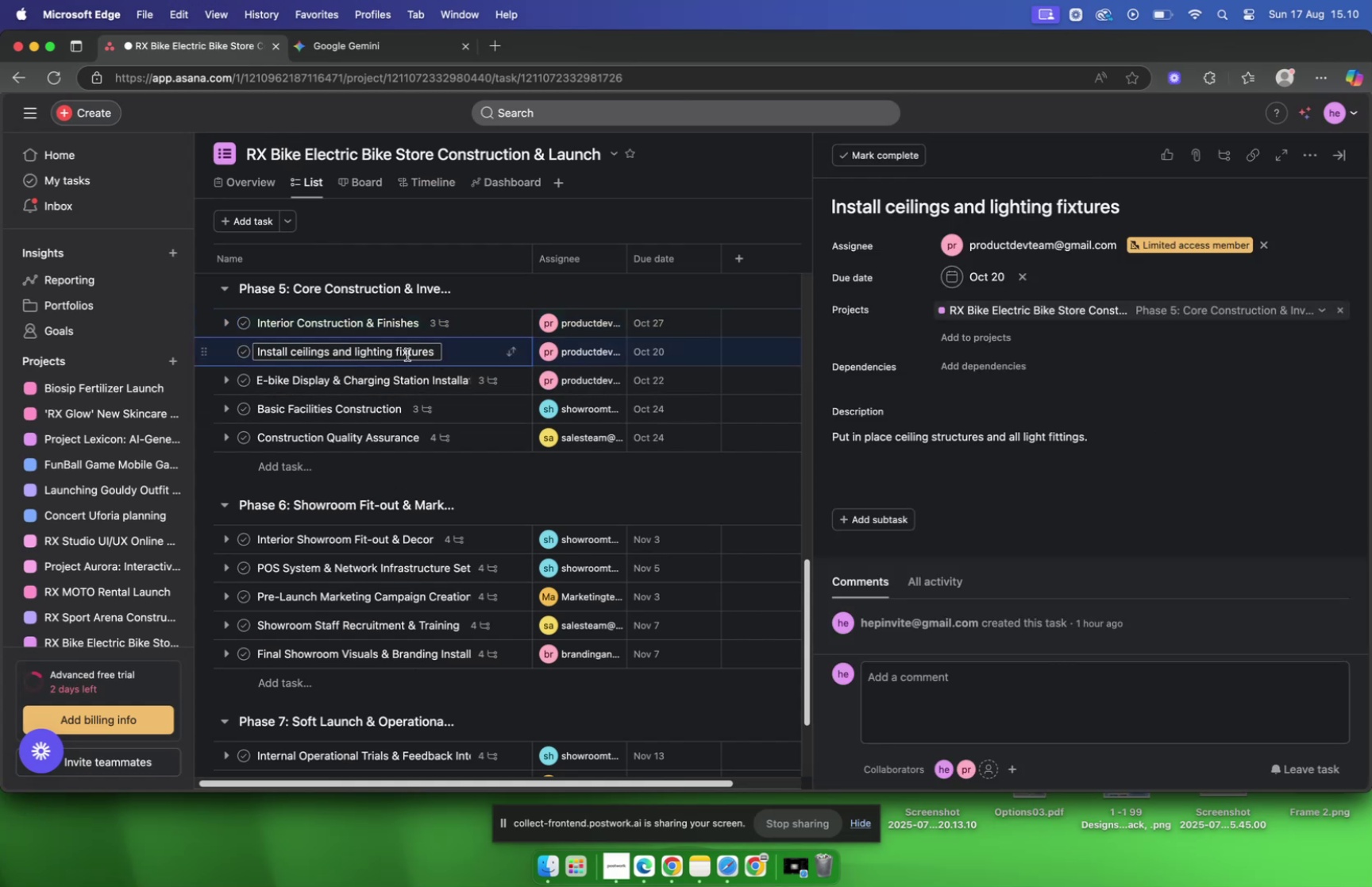 
mouse_move([471, 372])
 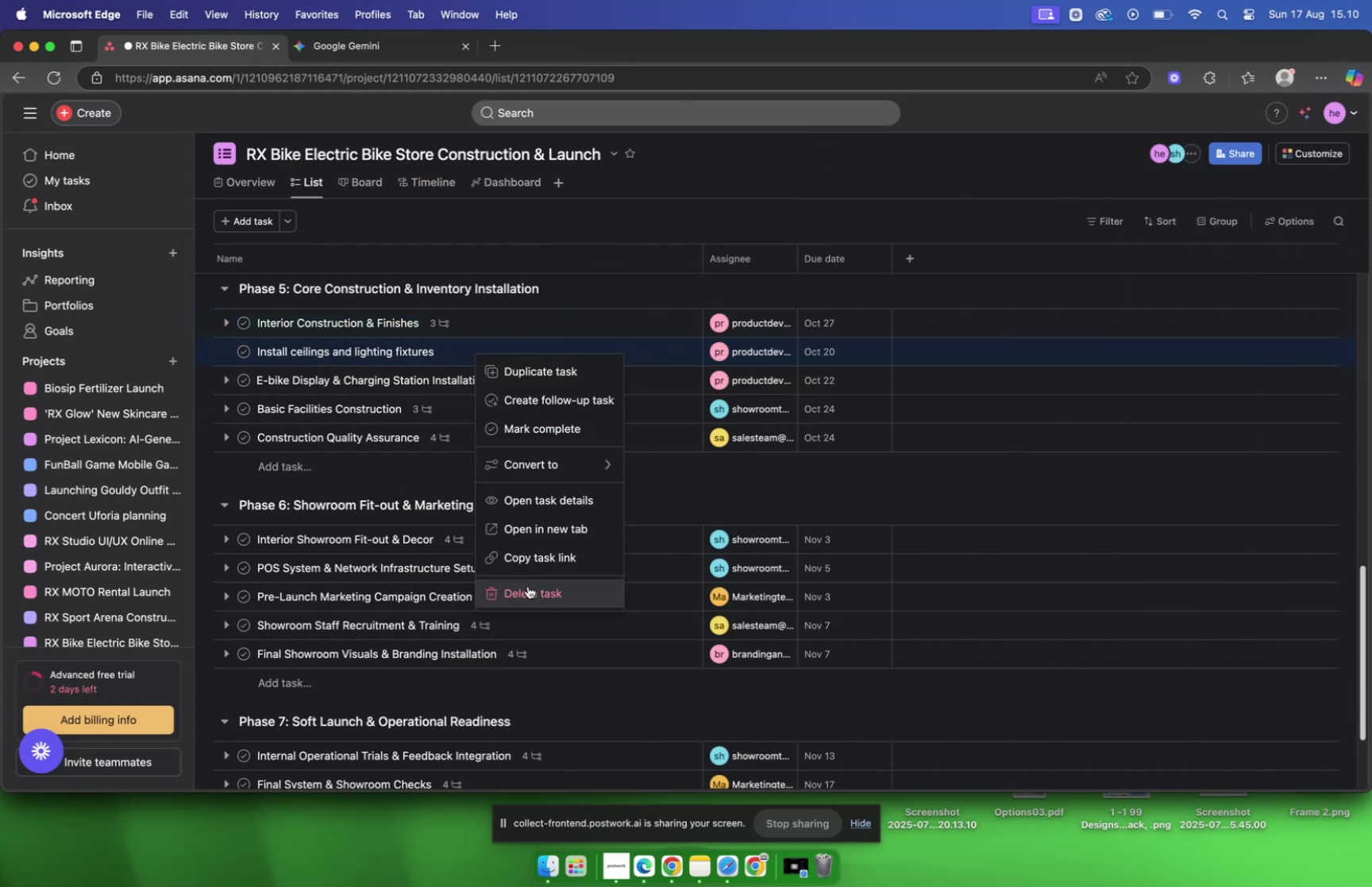 
left_click([528, 585])
 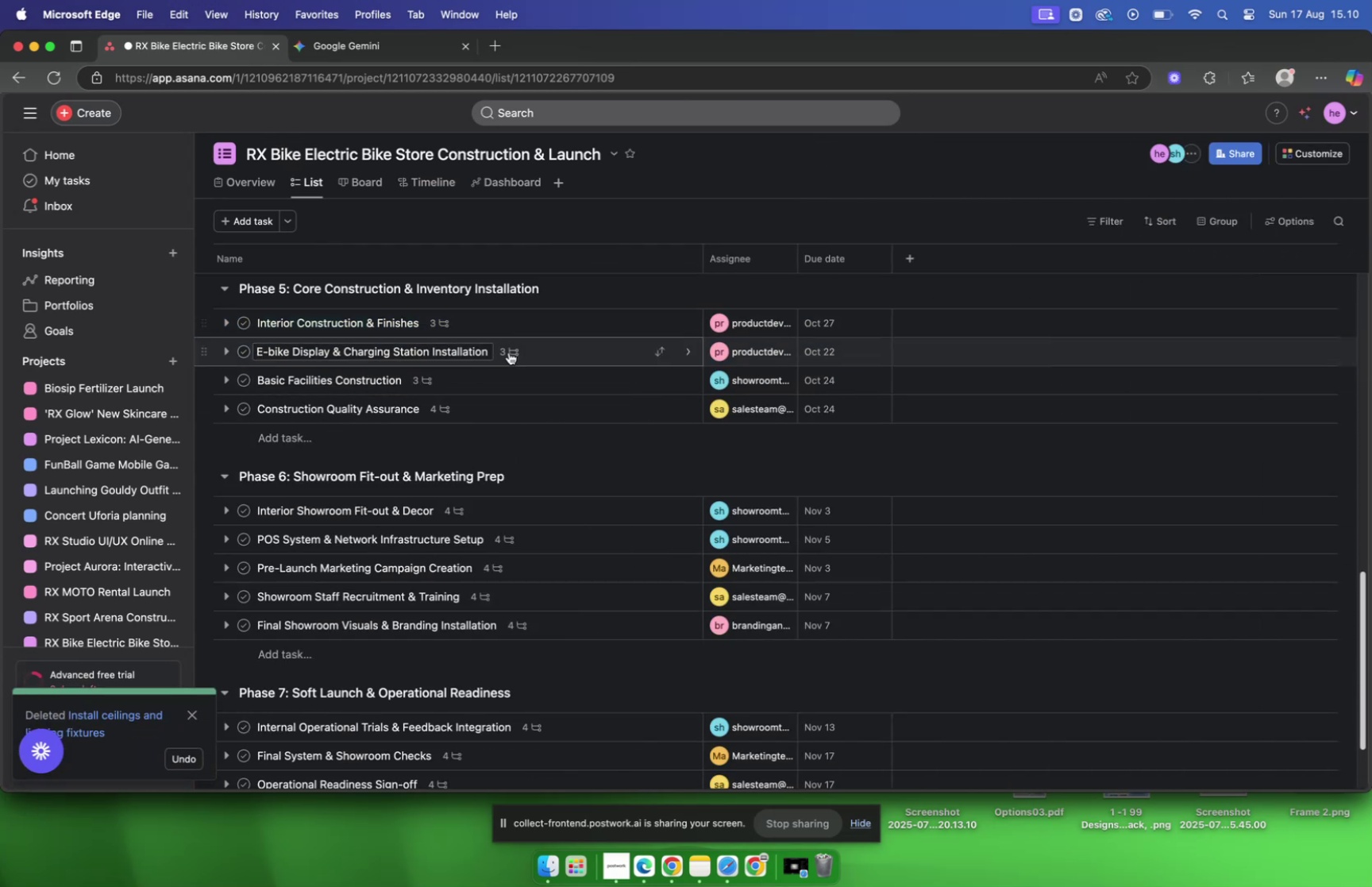 
left_click([555, 354])
 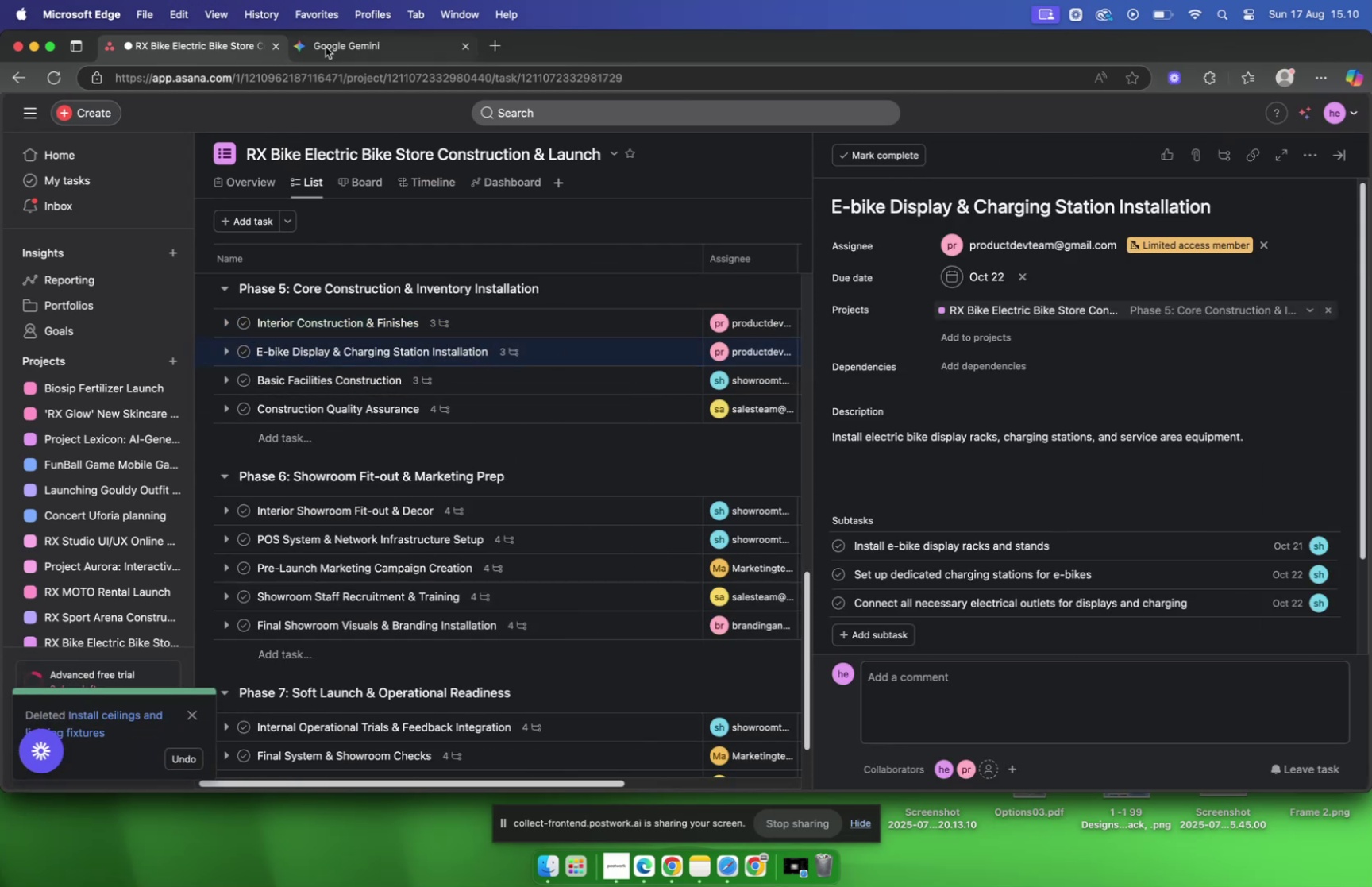 
left_click([326, 48])
 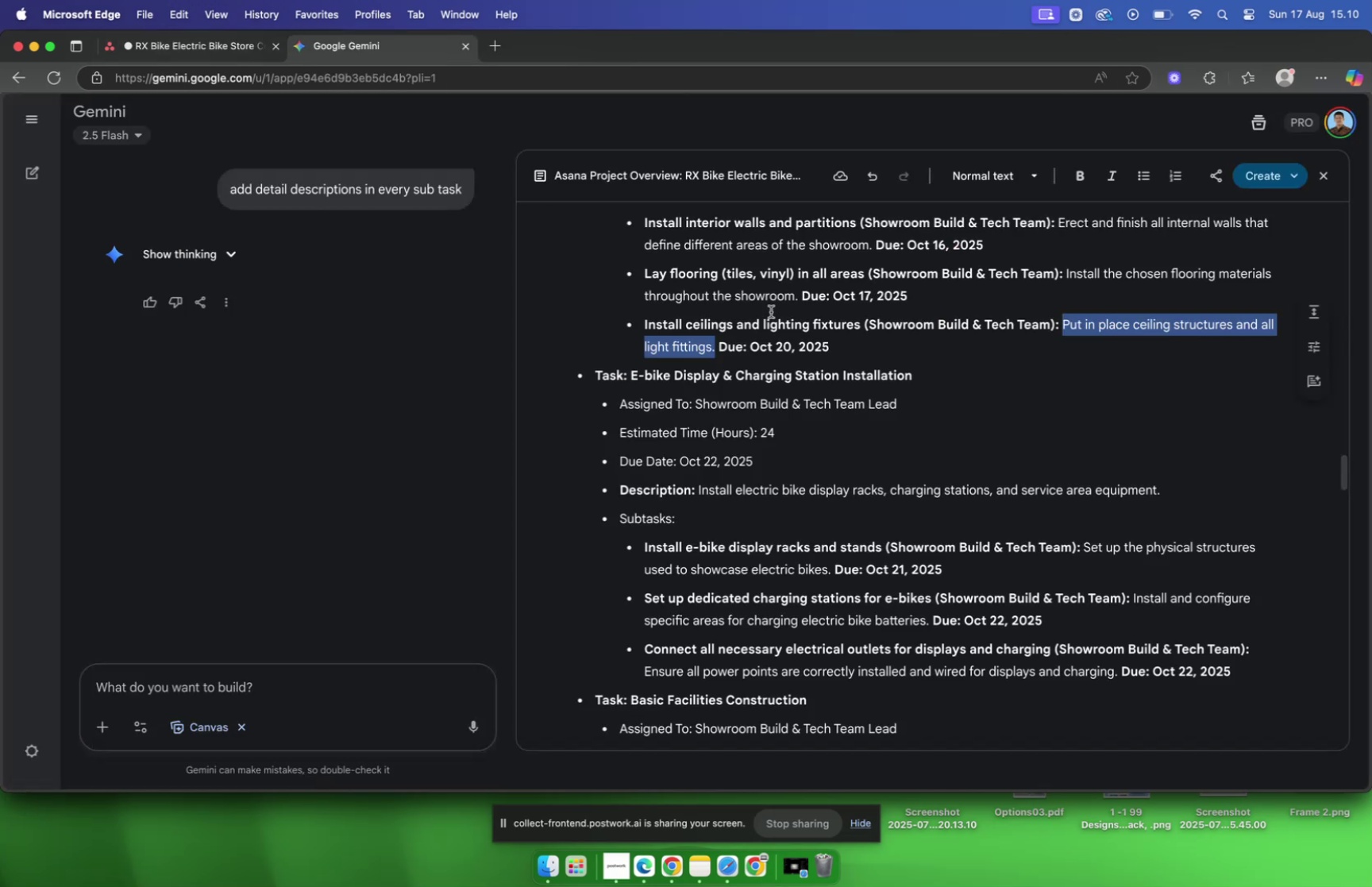 
scroll: coordinate [777, 316], scroll_direction: down, amount: 16.0
 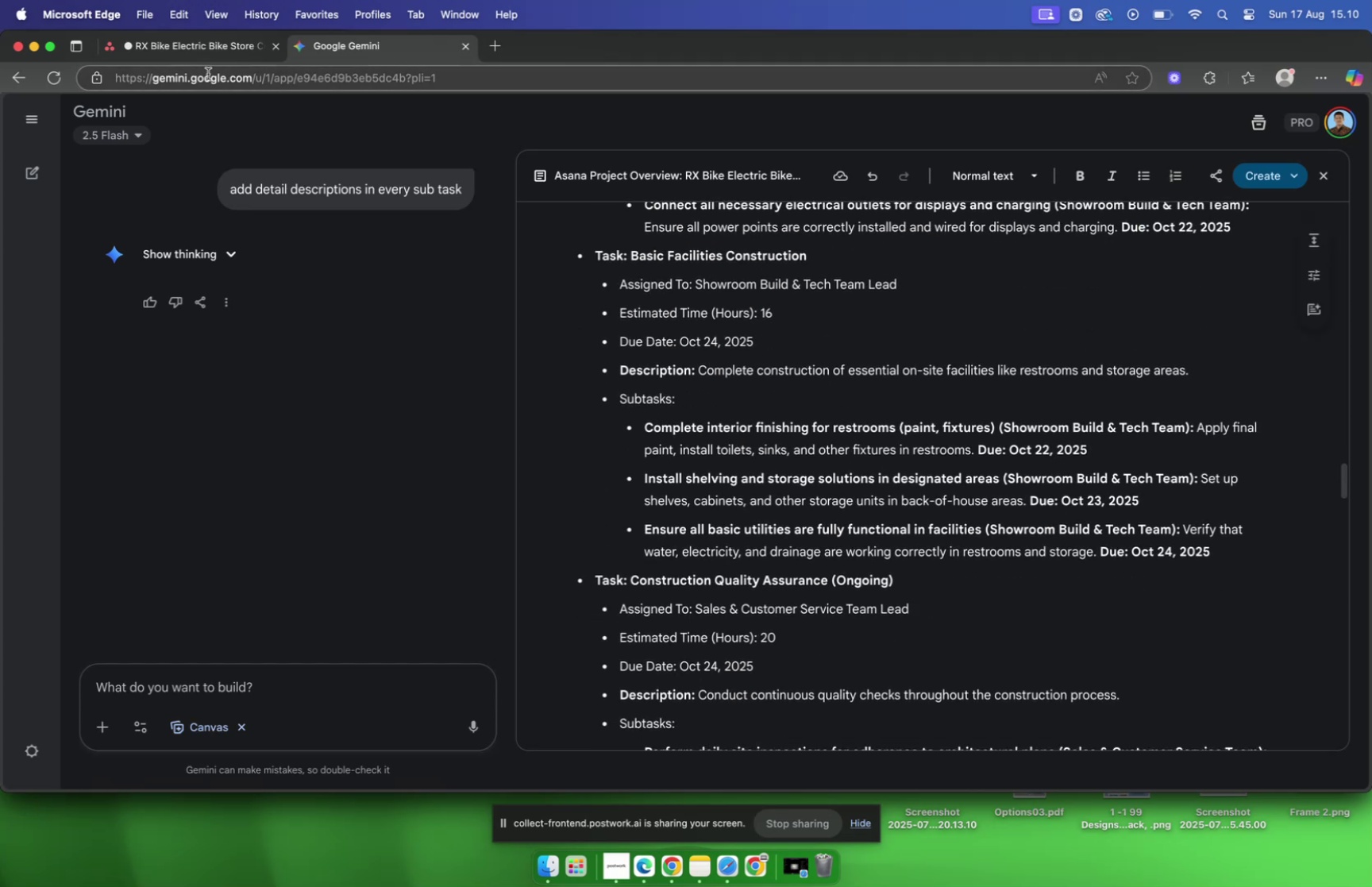 
left_click([198, 48])
 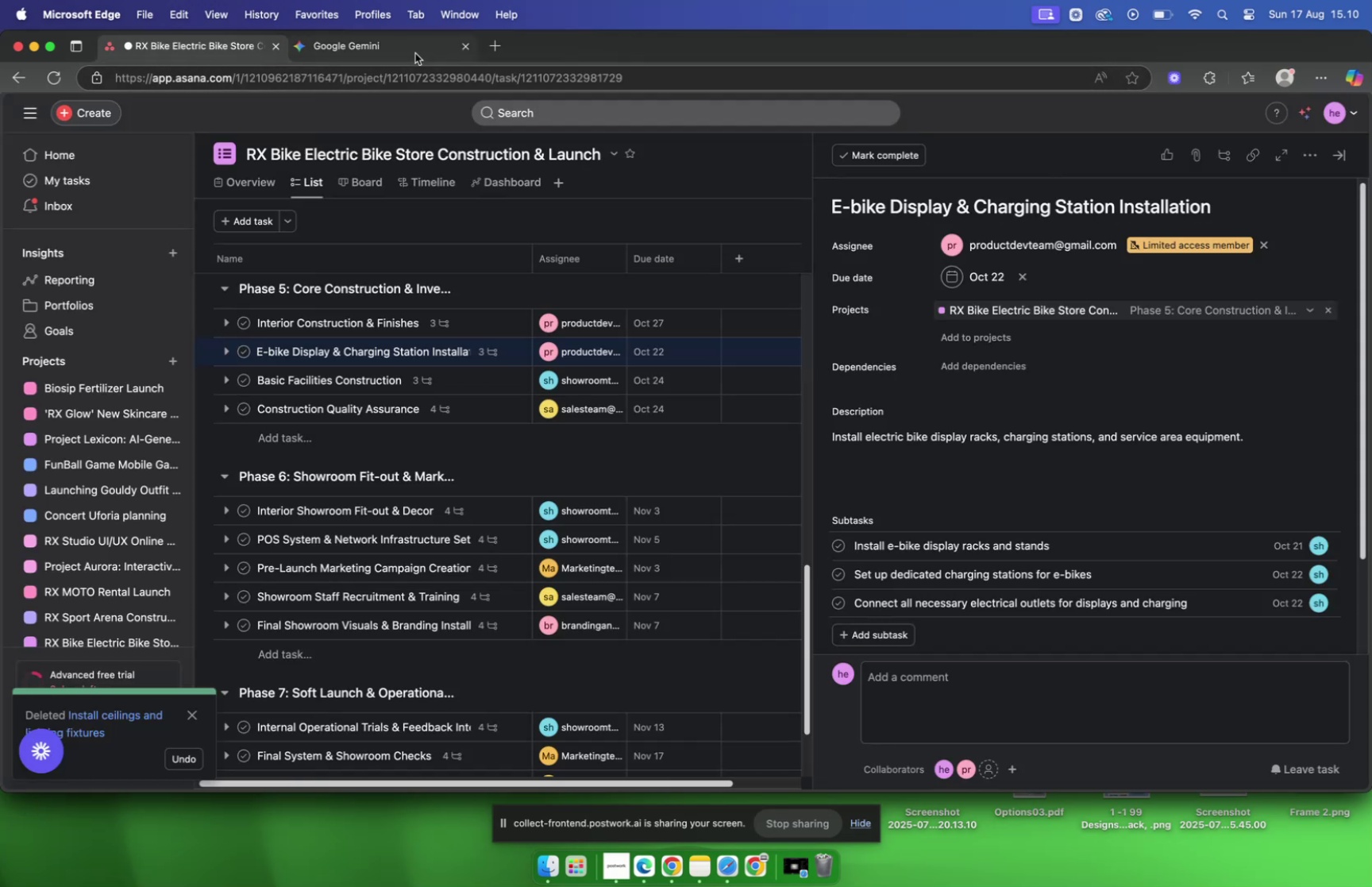 
left_click([396, 49])
 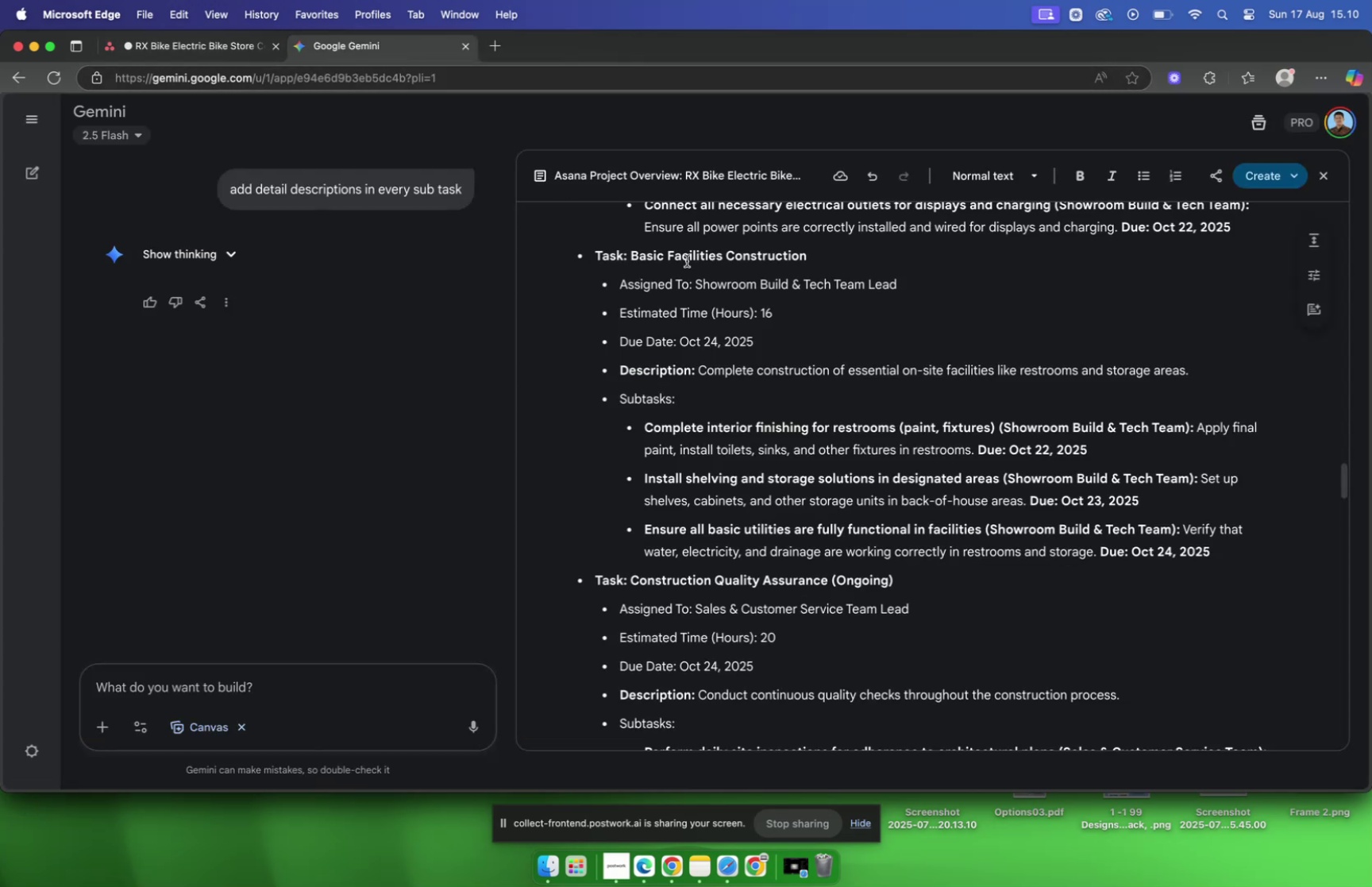 
scroll: coordinate [830, 410], scroll_direction: down, amount: 166.0
 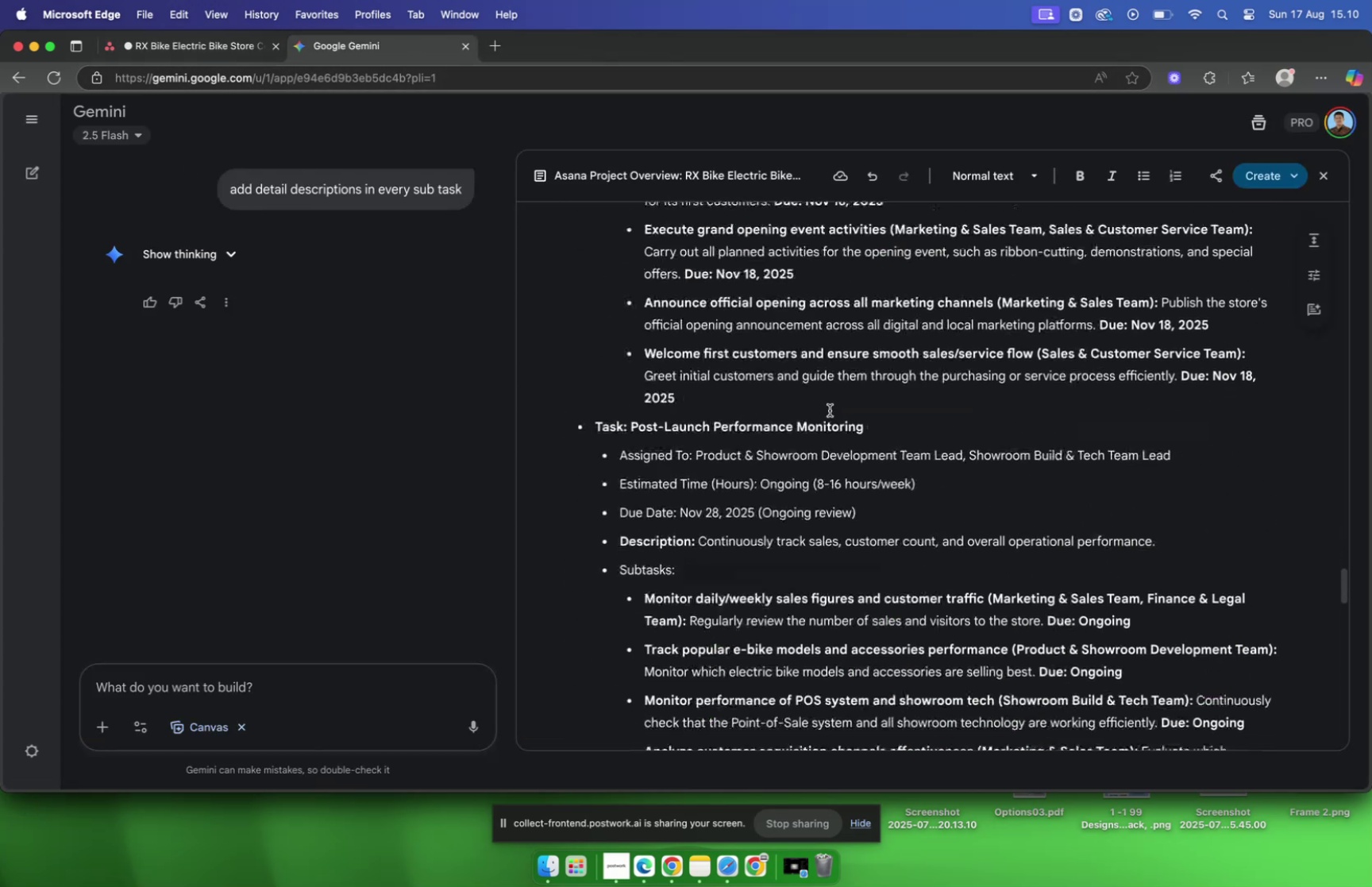 
scroll: coordinate [830, 410], scroll_direction: up, amount: 19.0
 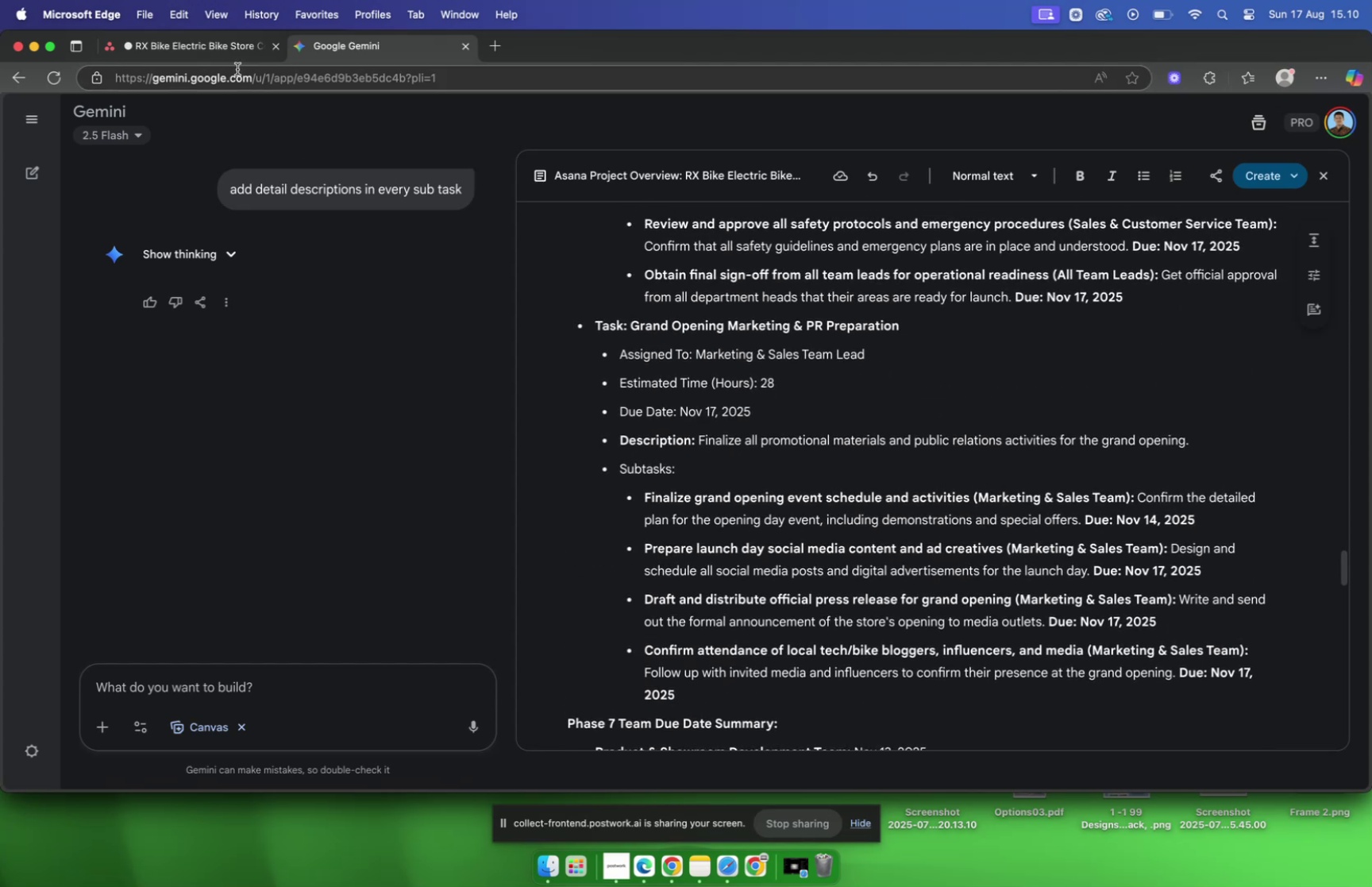 
left_click([202, 42])
 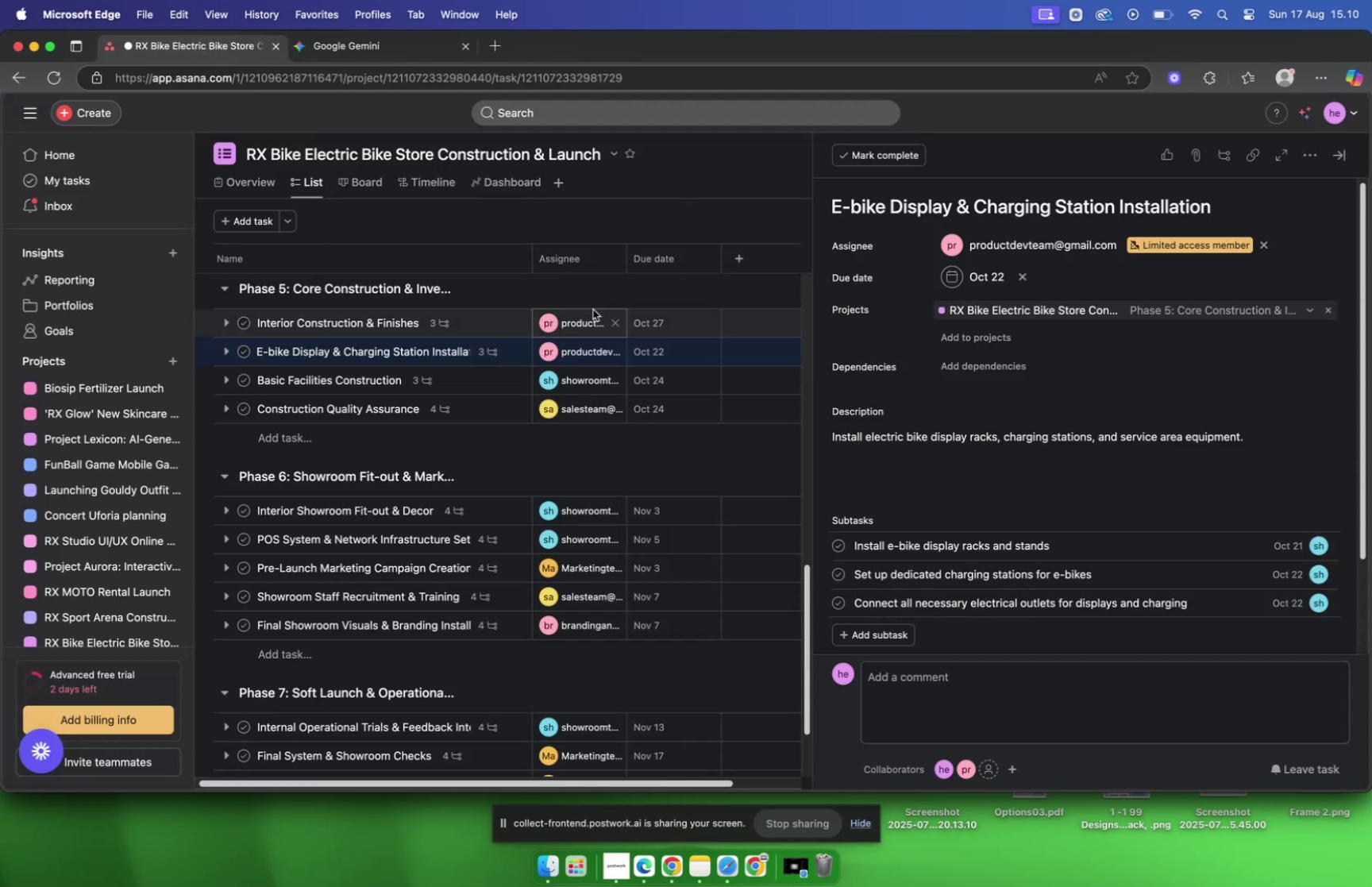 
scroll: coordinate [505, 357], scroll_direction: down, amount: 32.0
 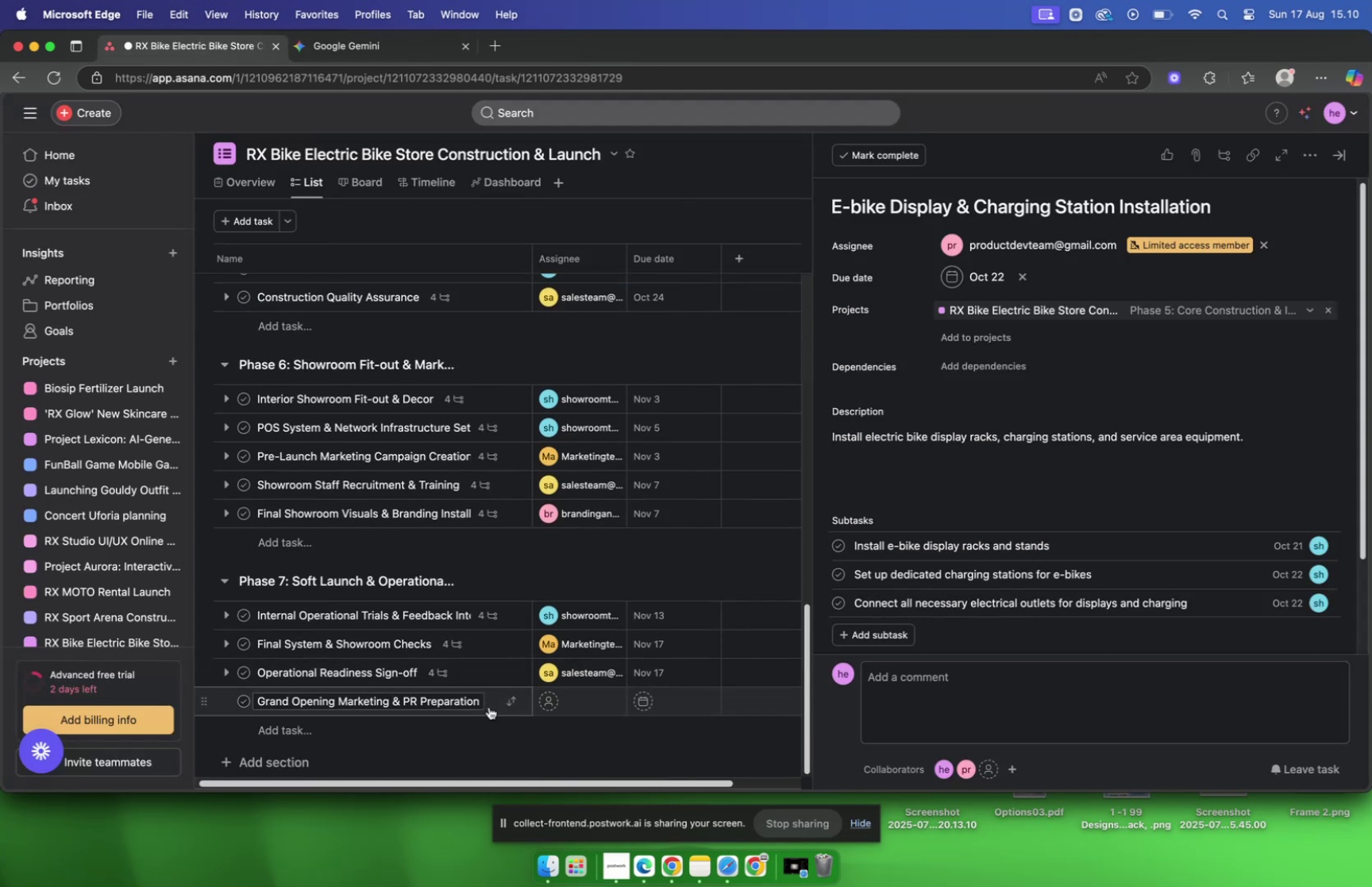 
left_click([497, 705])
 